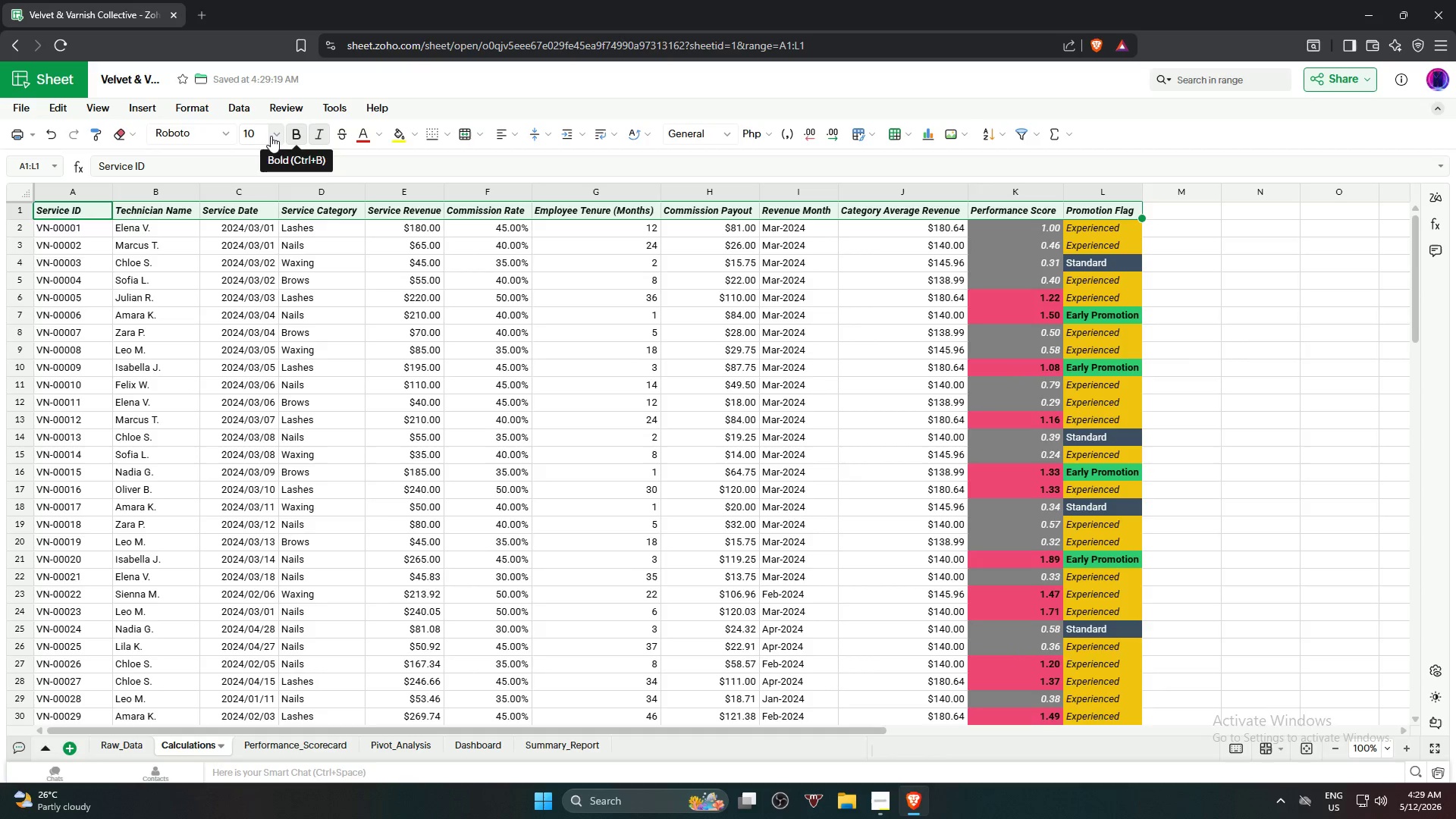 
left_click([271, 135])
 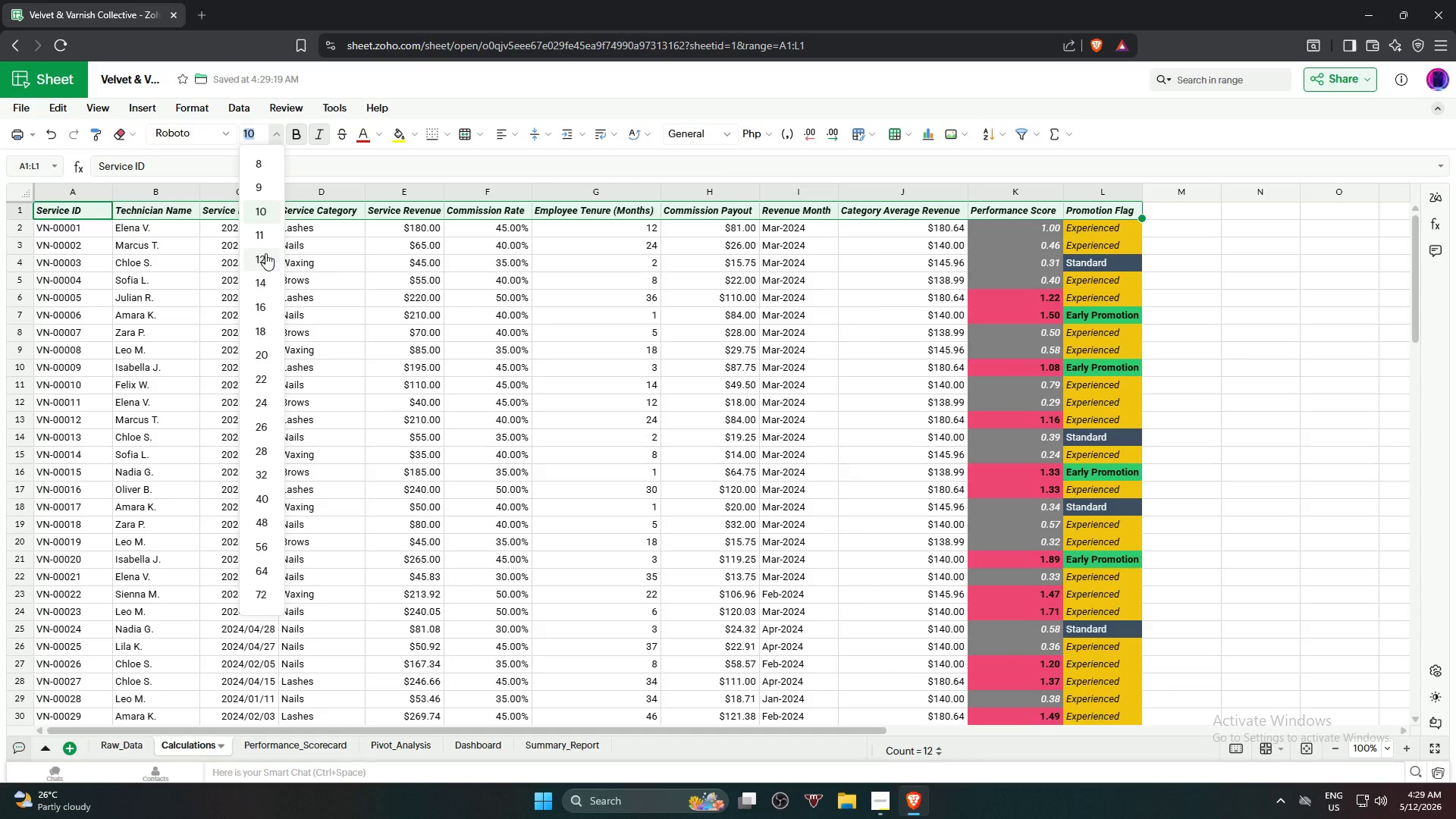 
left_click([265, 253])
 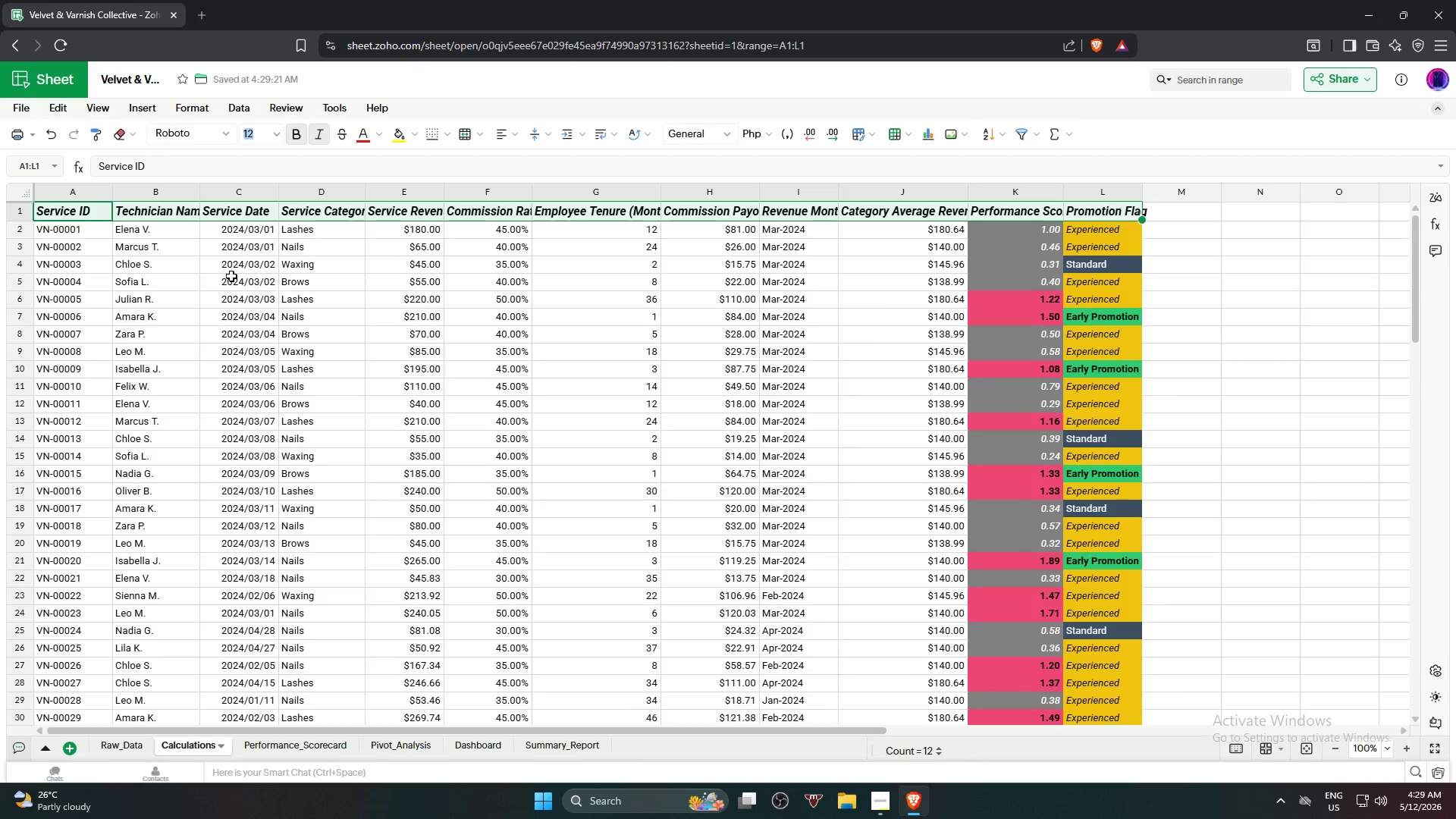 
left_click_drag(start_coordinate=[168, 300], to_coordinate=[173, 296])
 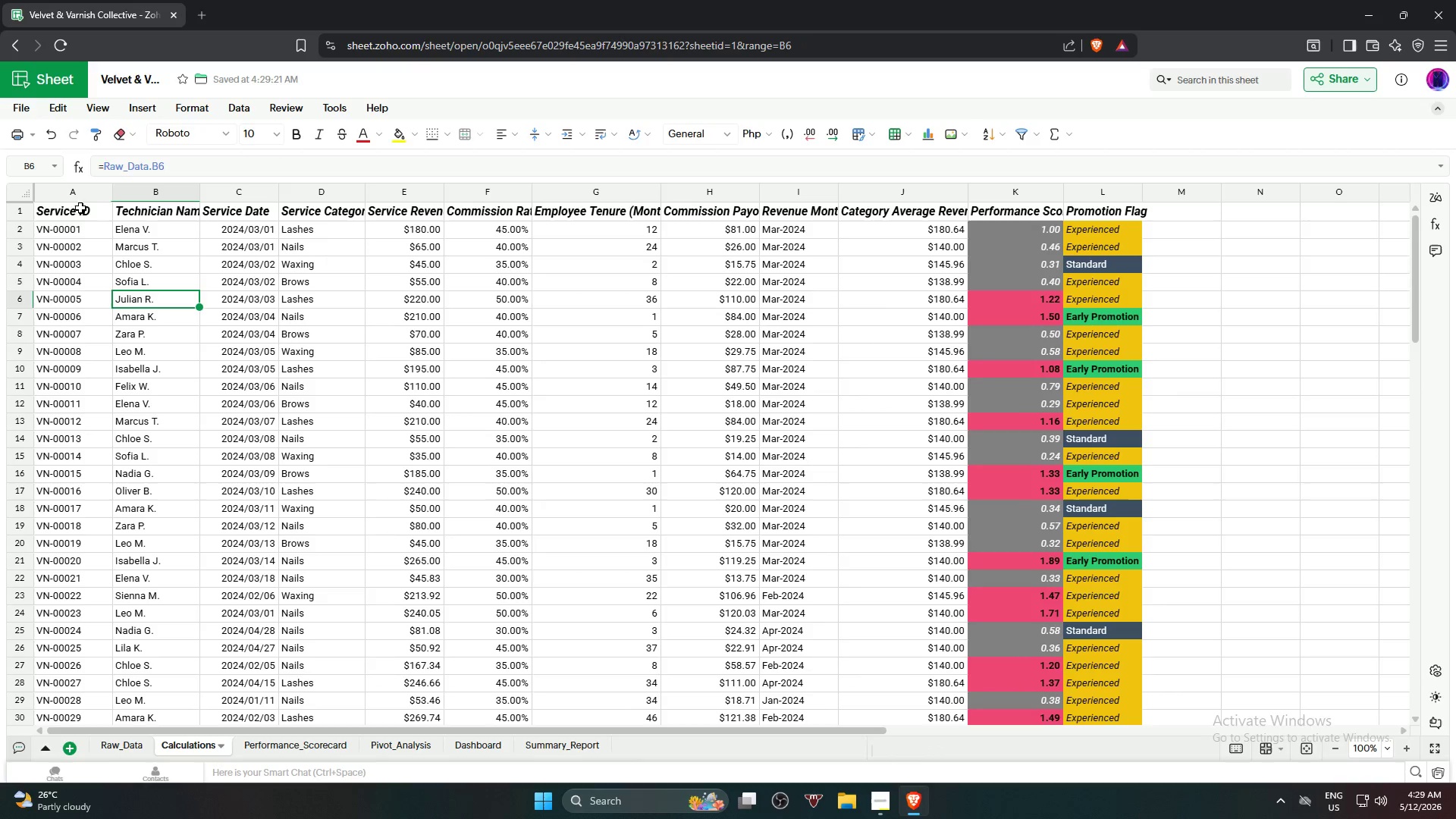 
left_click([80, 208])
 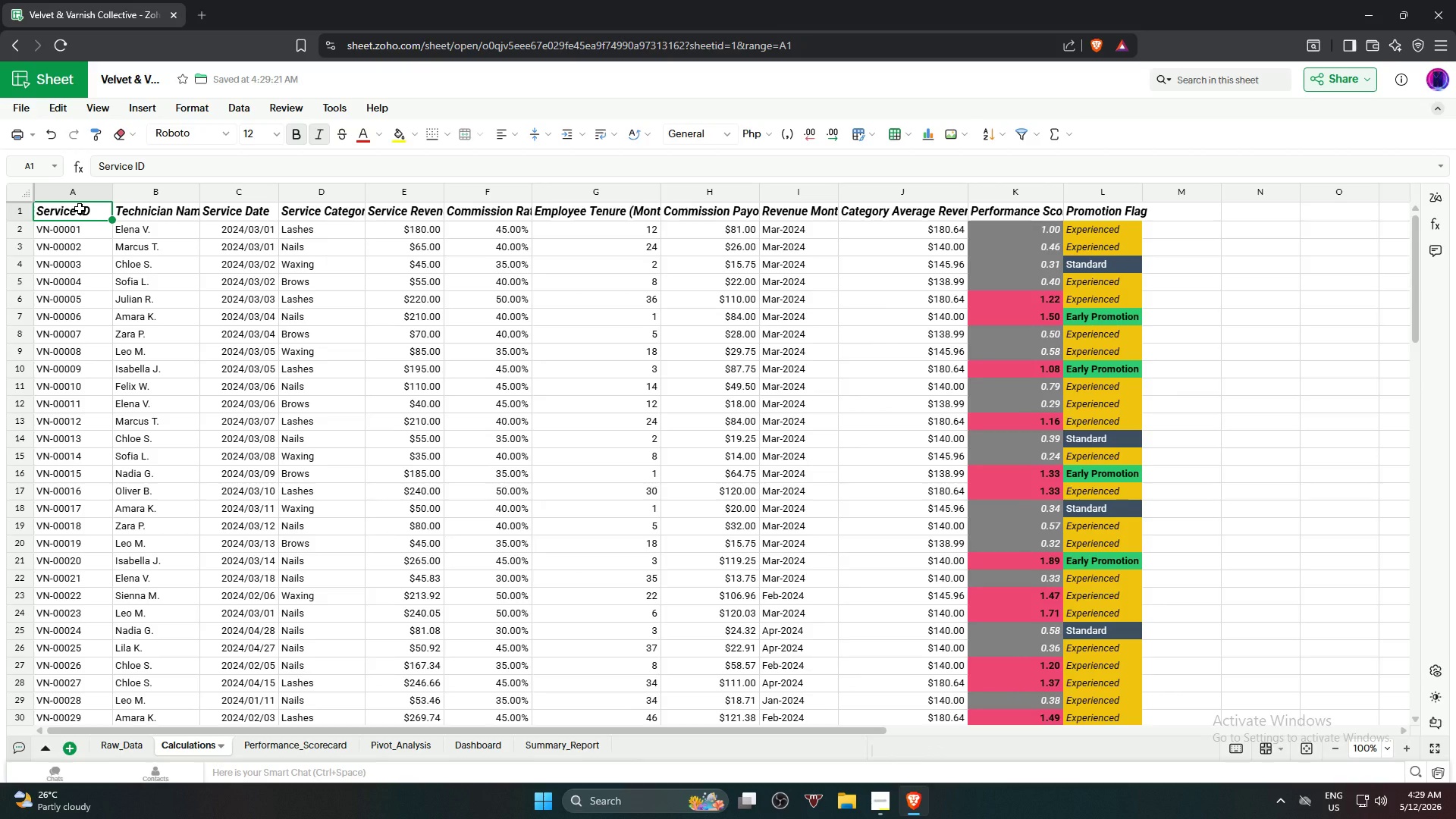 
key(Control+A)
 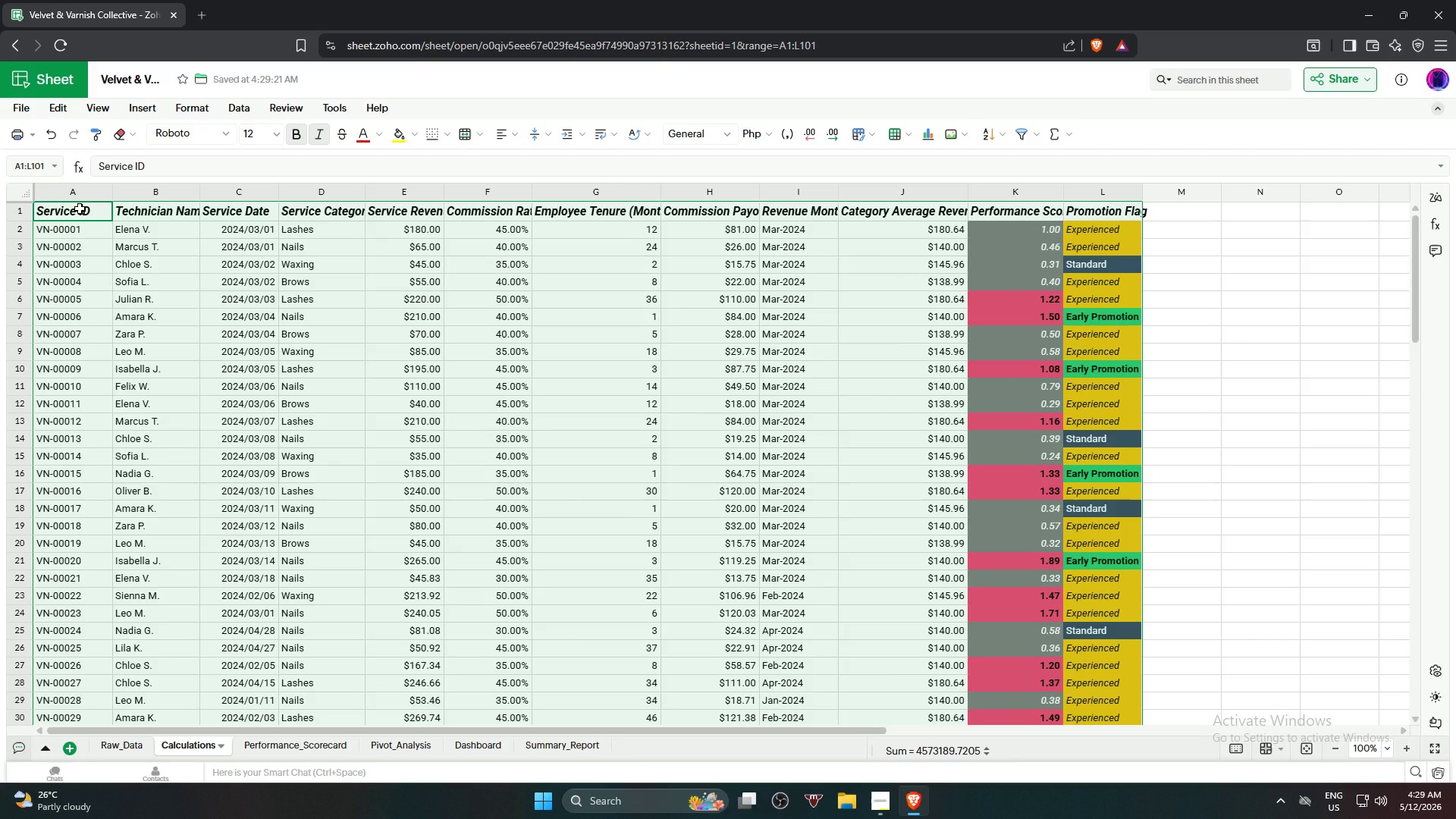 
key(Alt+Control+T)
 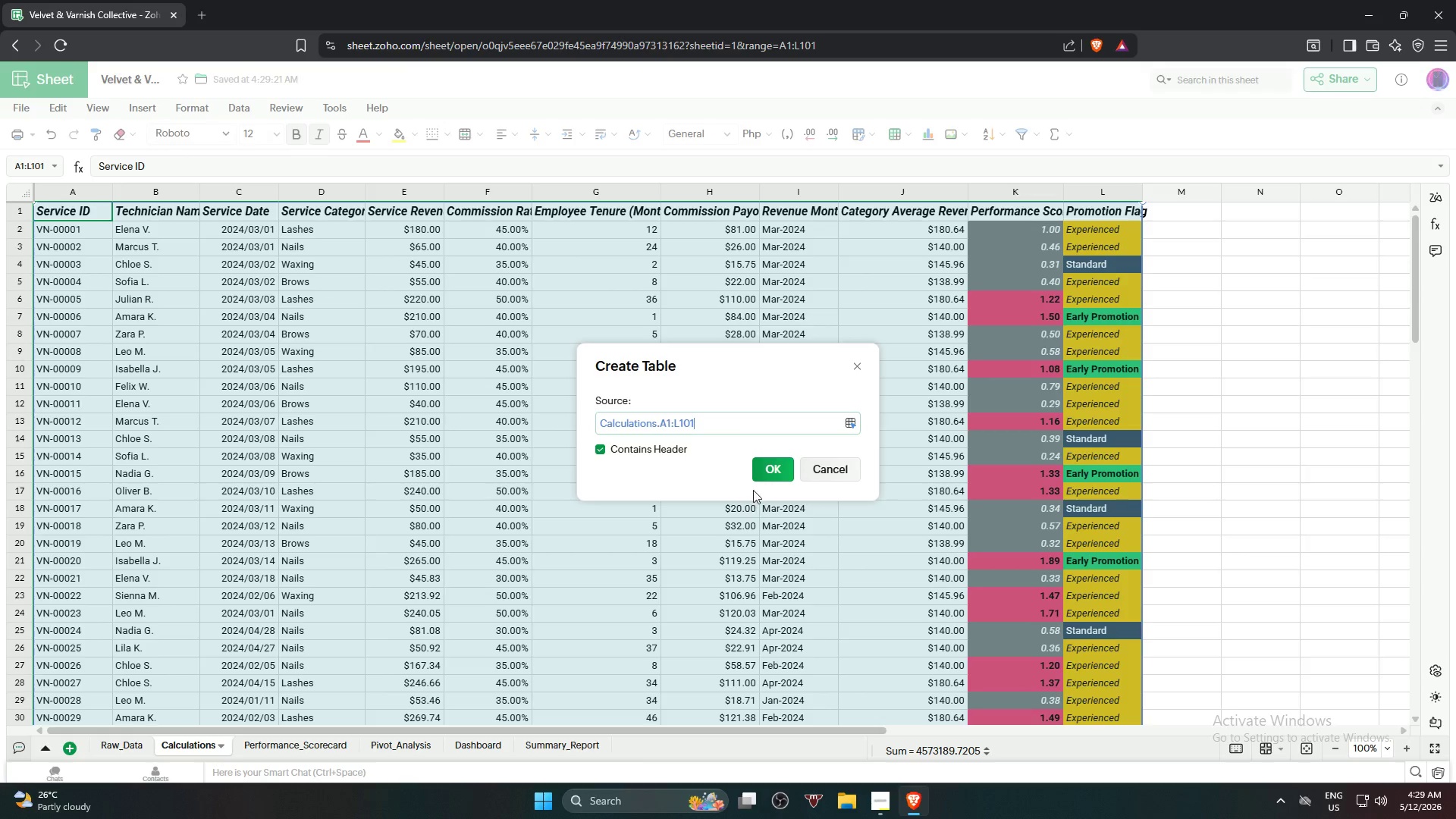 
left_click([780, 479])
 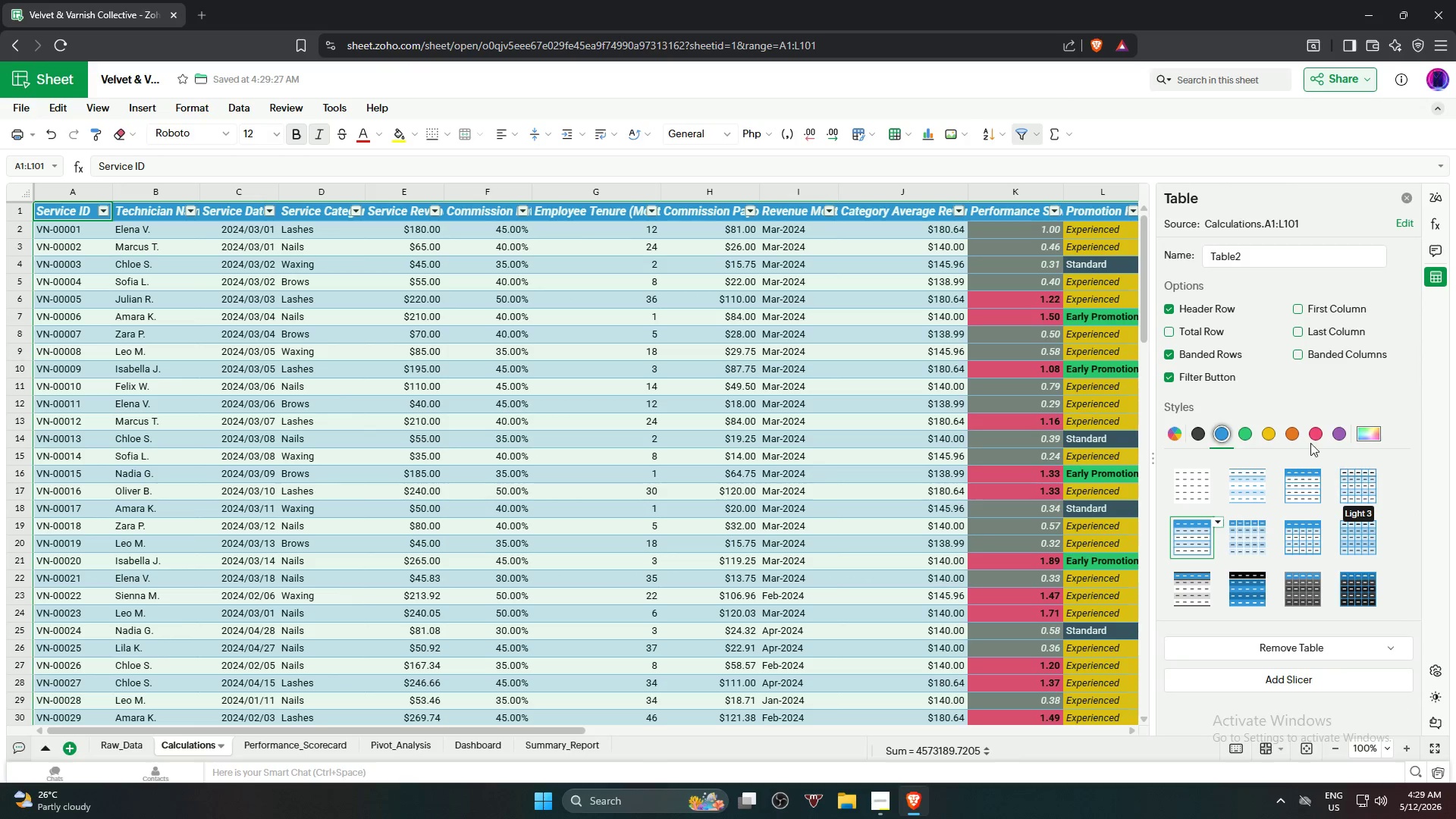 
left_click([1296, 440])
 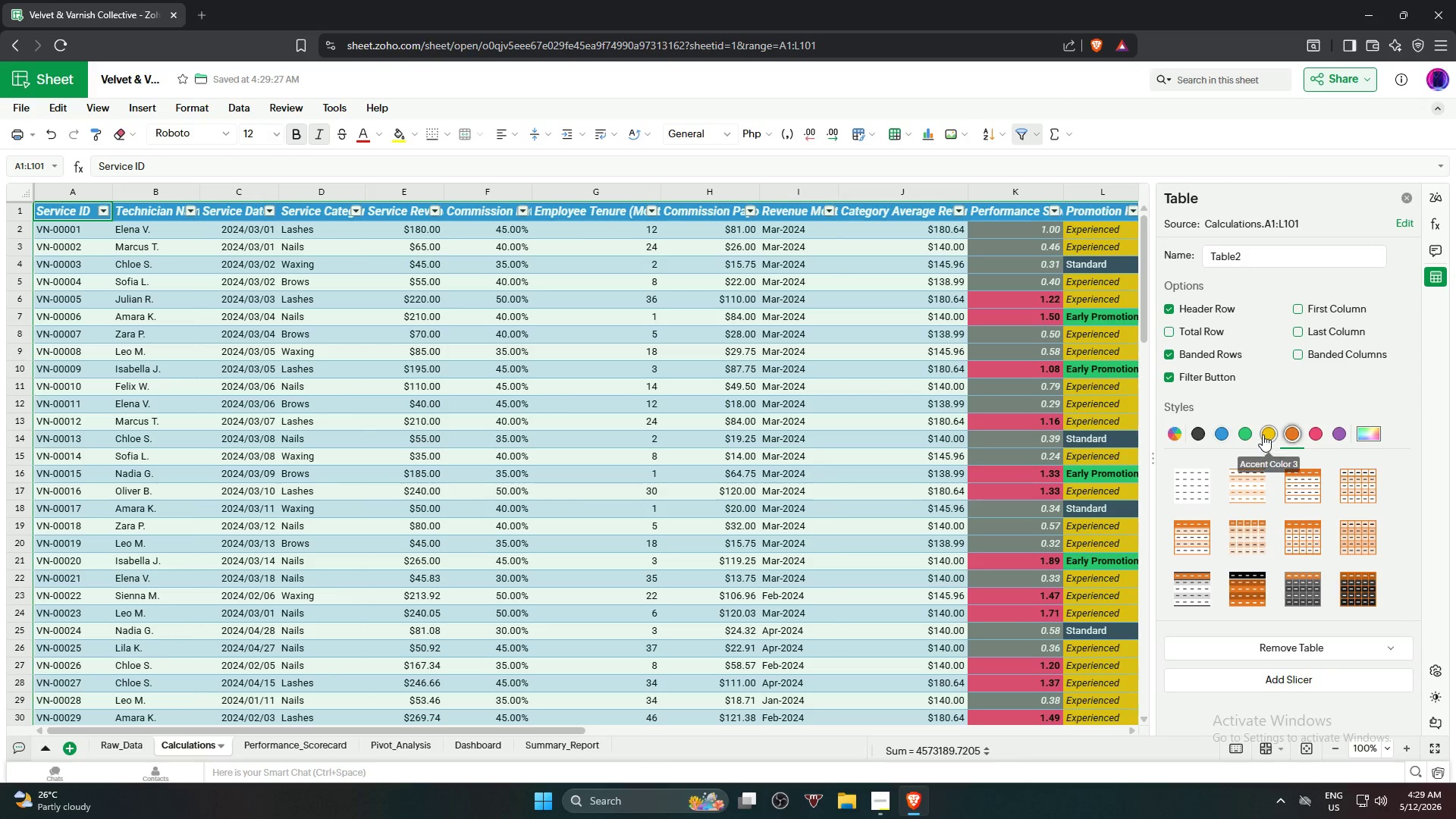 
left_click([1263, 434])
 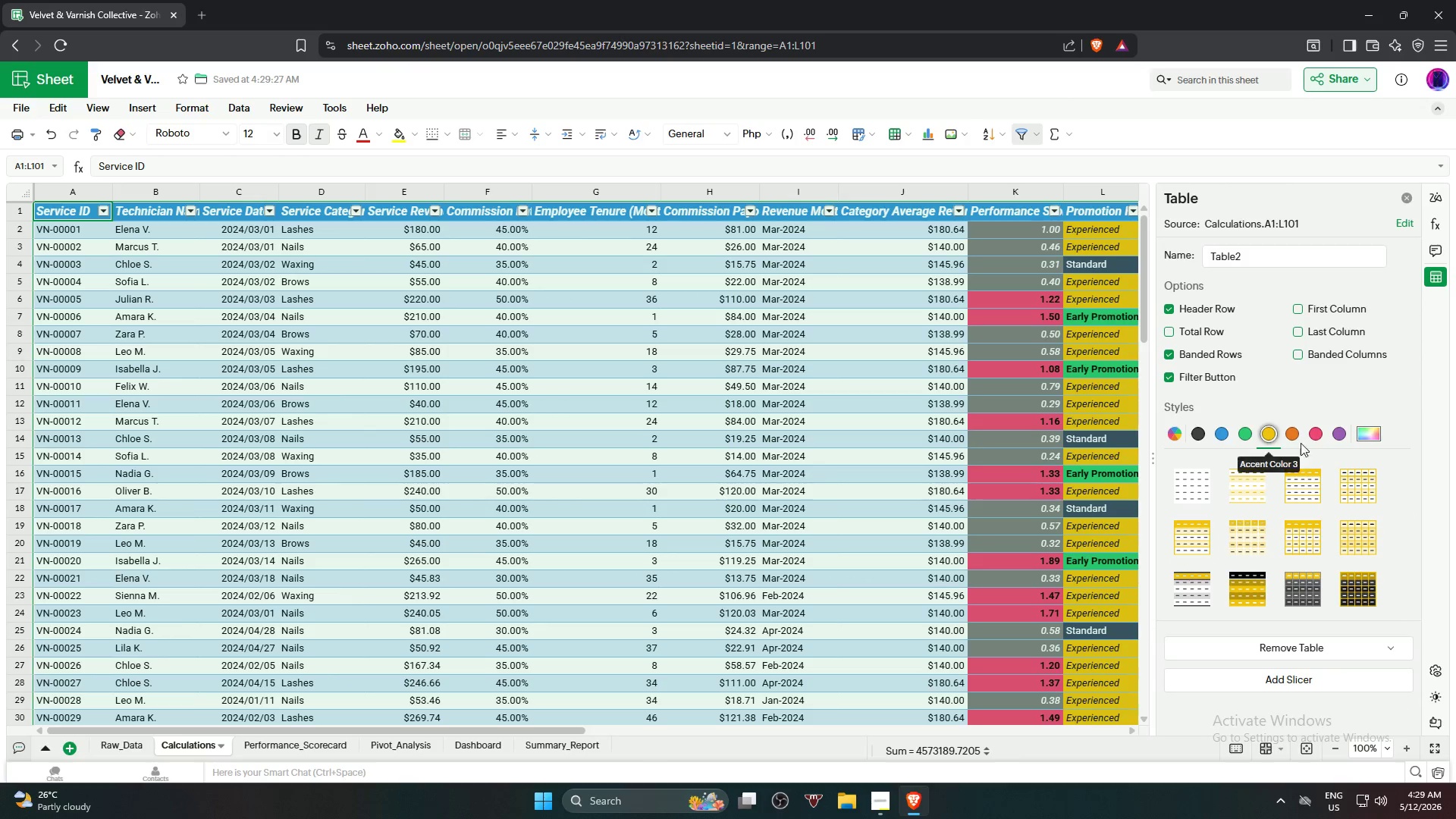 
left_click([1295, 437])
 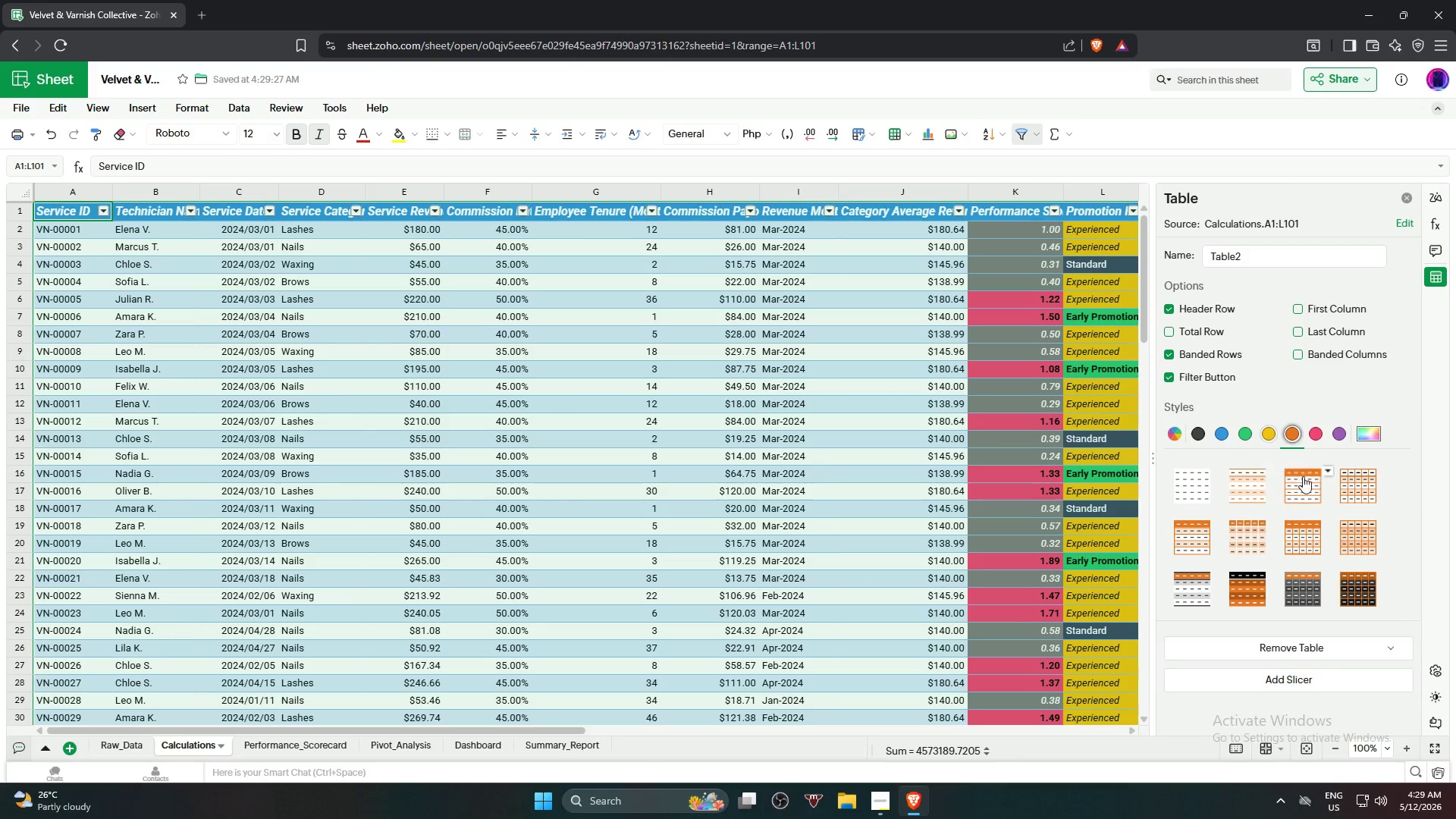 
left_click([1303, 479])
 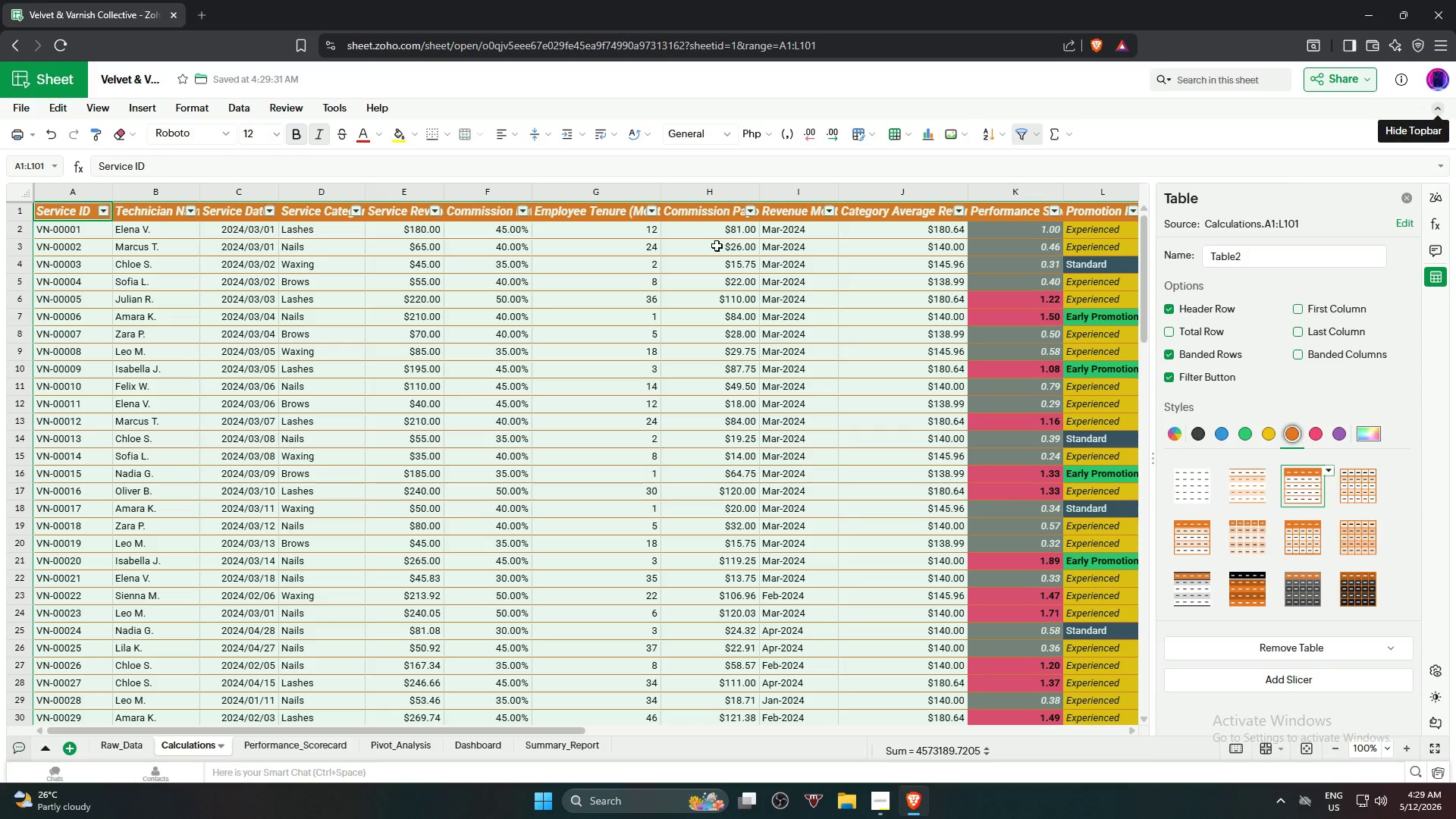 
left_click([774, 467])
 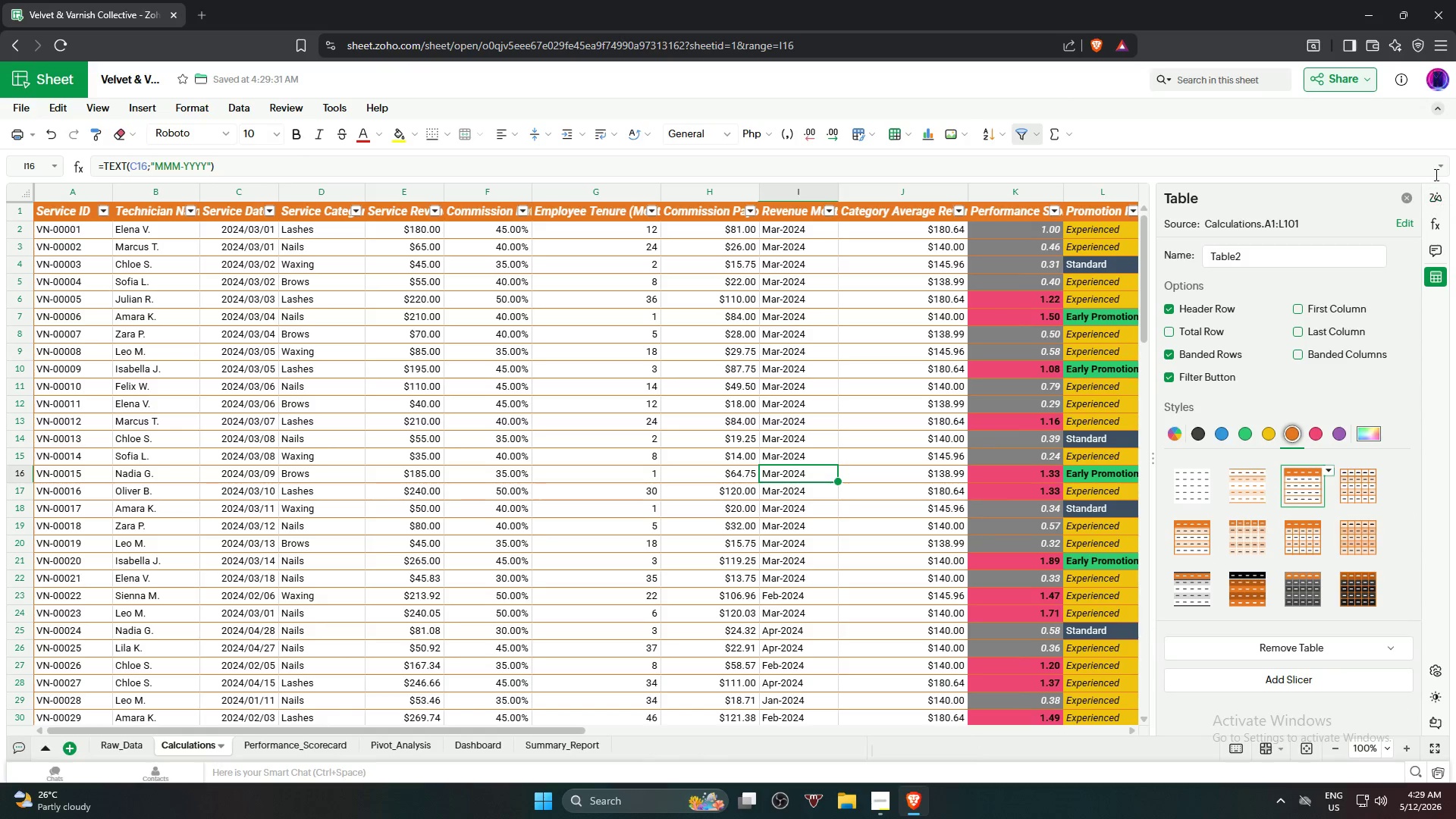 
left_click([1406, 198])
 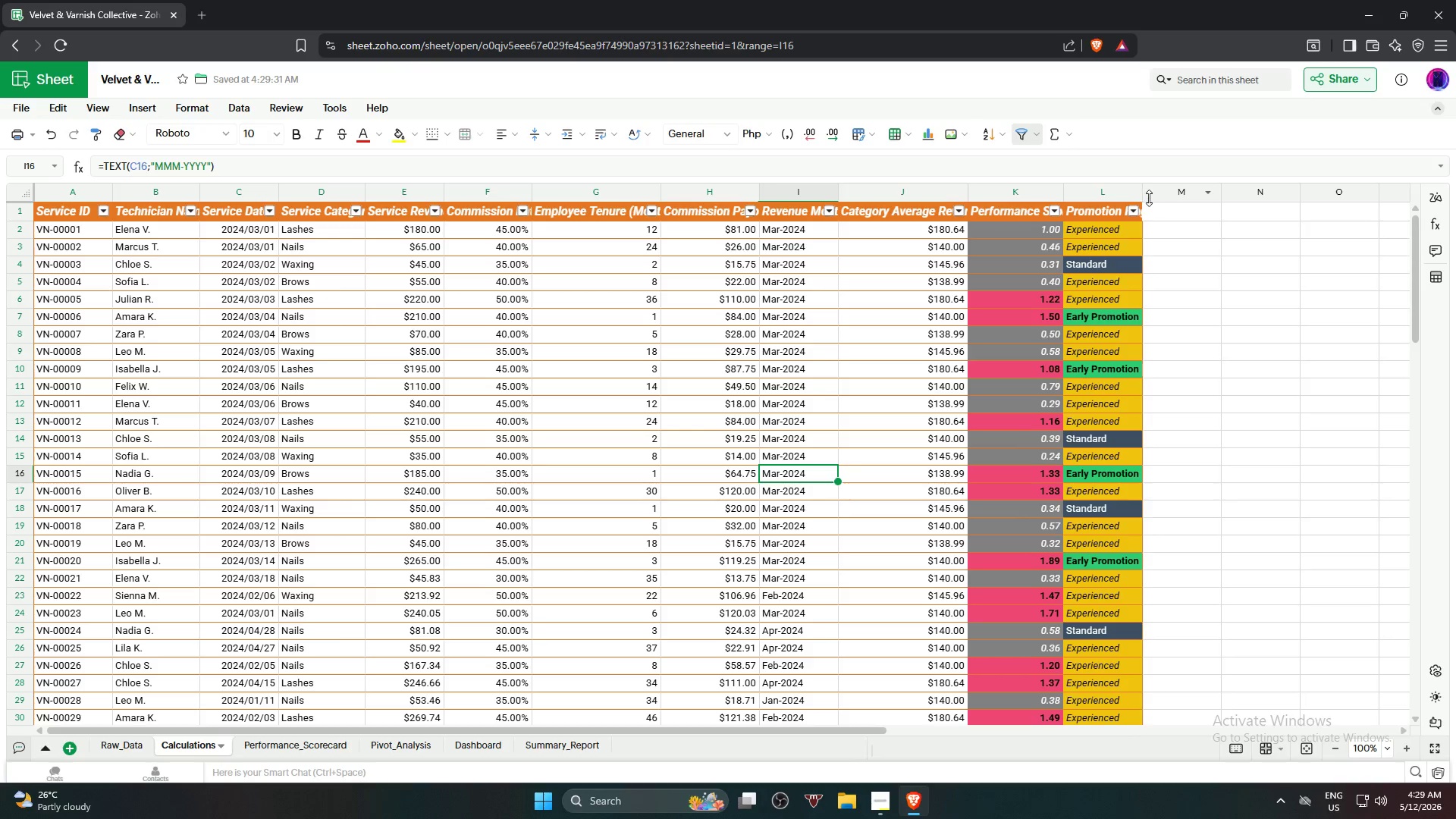 
left_click_drag(start_coordinate=[1144, 196], to_coordinate=[1165, 196])
 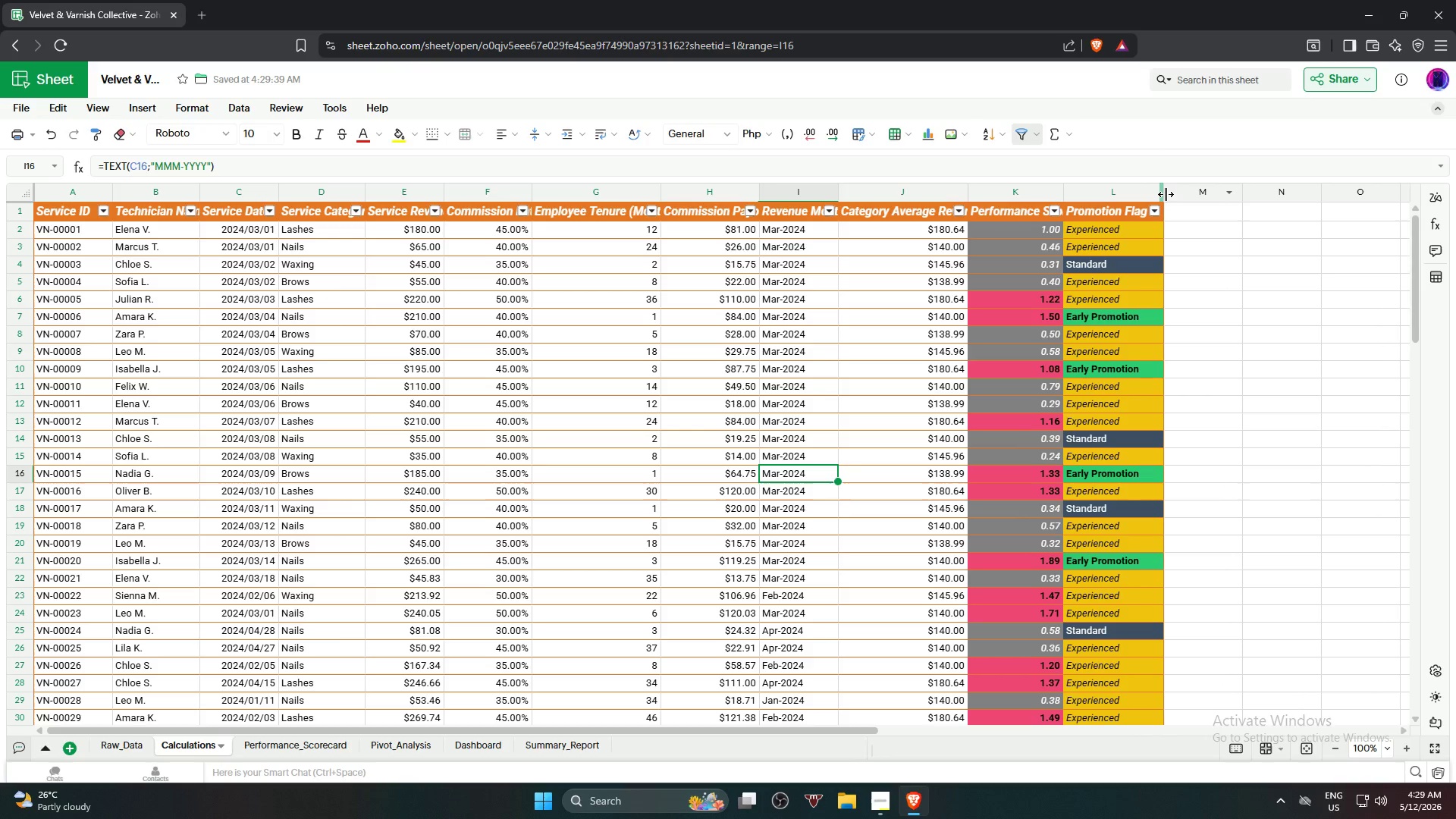 
left_click_drag(start_coordinate=[1166, 194], to_coordinate=[1170, 196])
 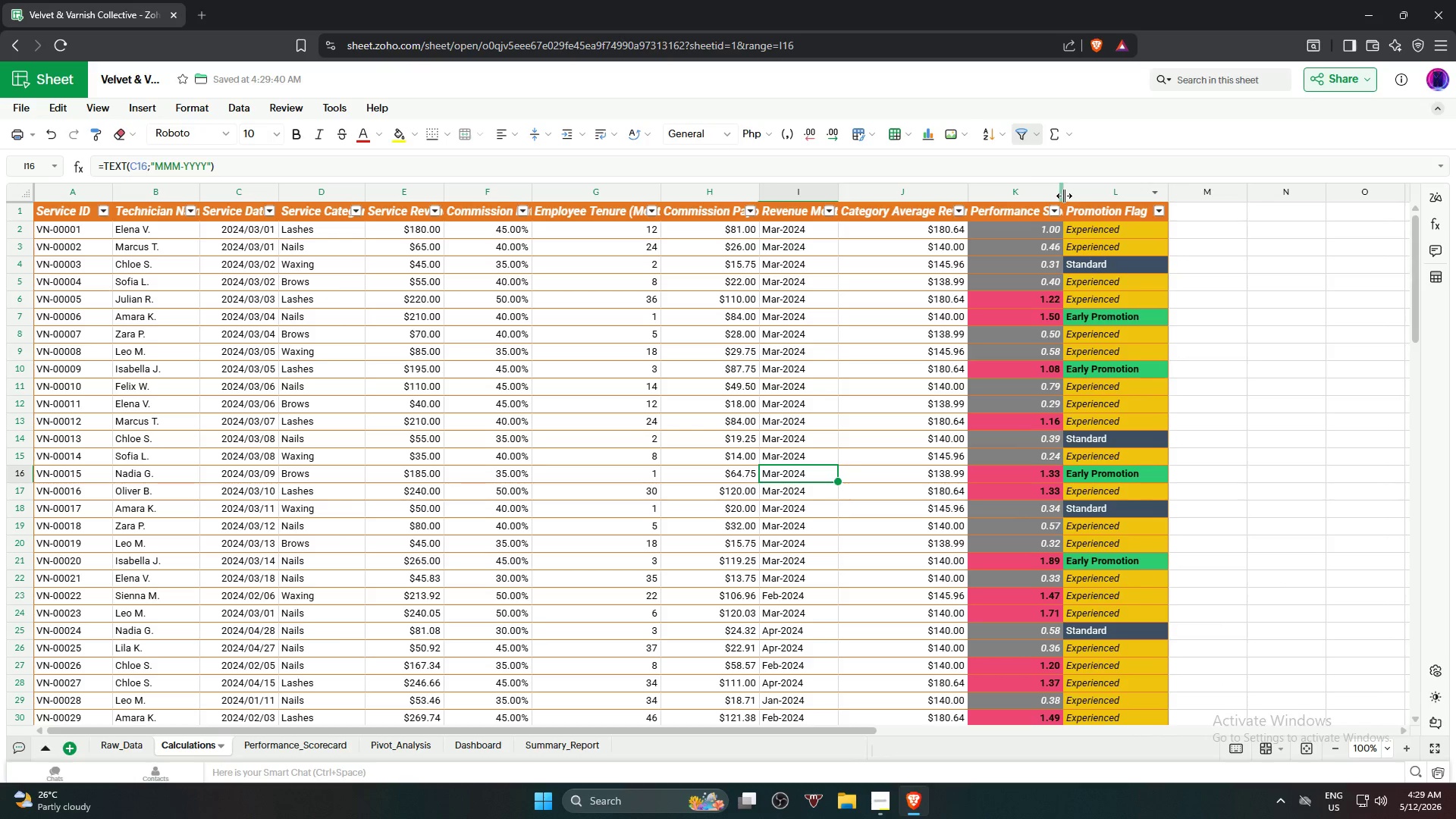 
left_click_drag(start_coordinate=[1064, 196], to_coordinate=[1092, 194])
 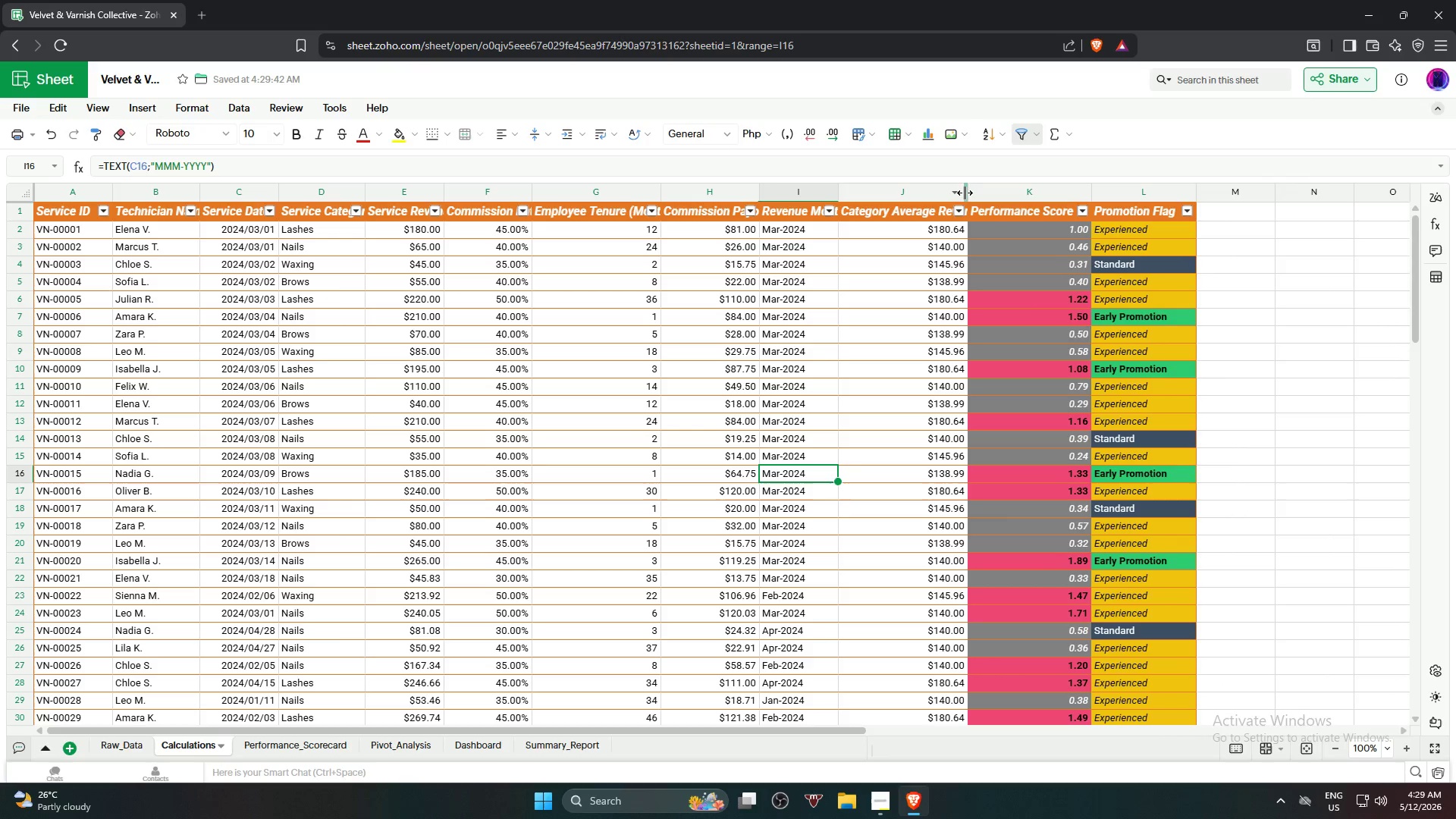 
left_click_drag(start_coordinate=[968, 193], to_coordinate=[996, 193])
 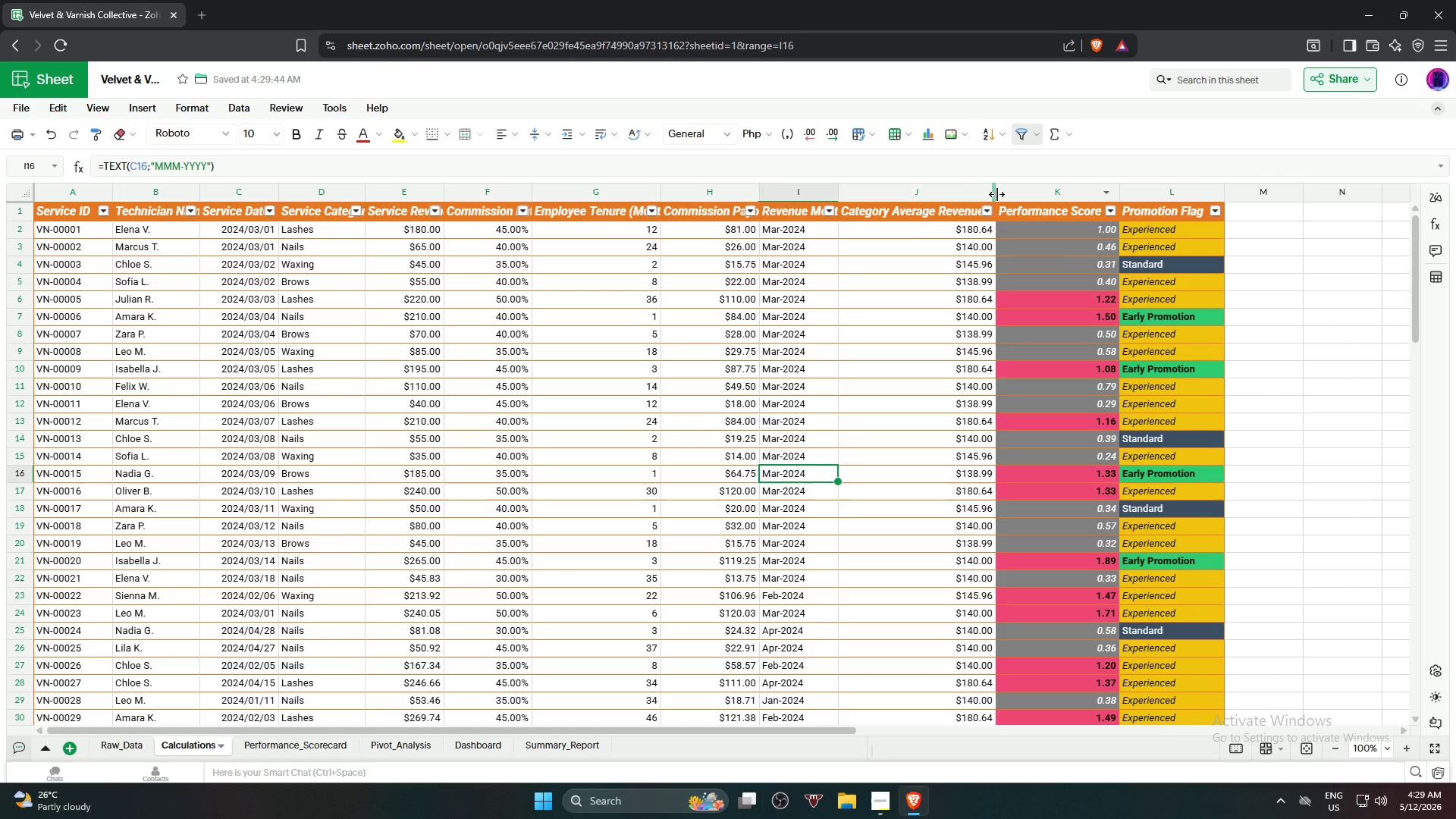 
left_click_drag(start_coordinate=[996, 194], to_coordinate=[1004, 196])
 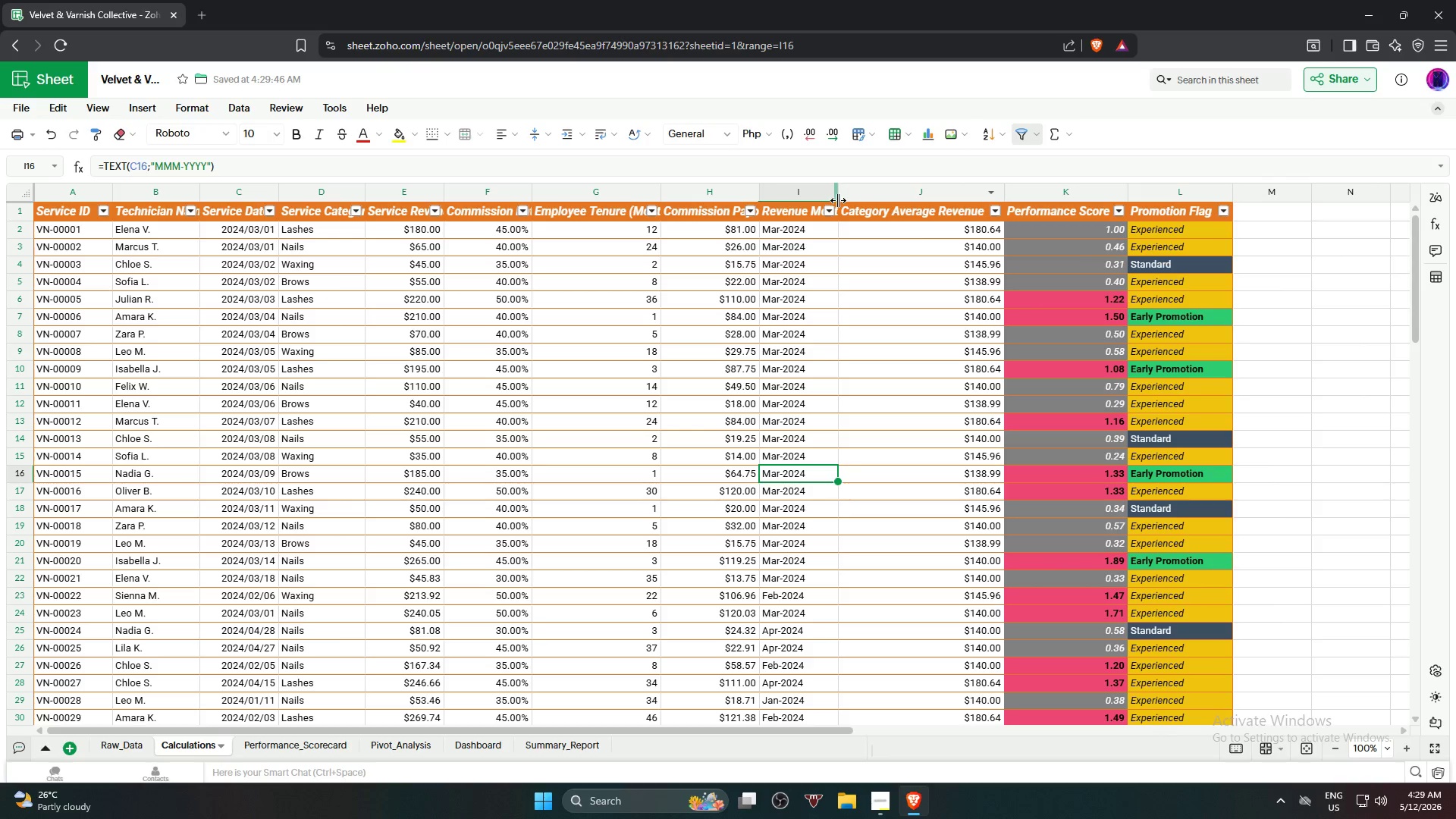 
left_click_drag(start_coordinate=[839, 198], to_coordinate=[874, 195])
 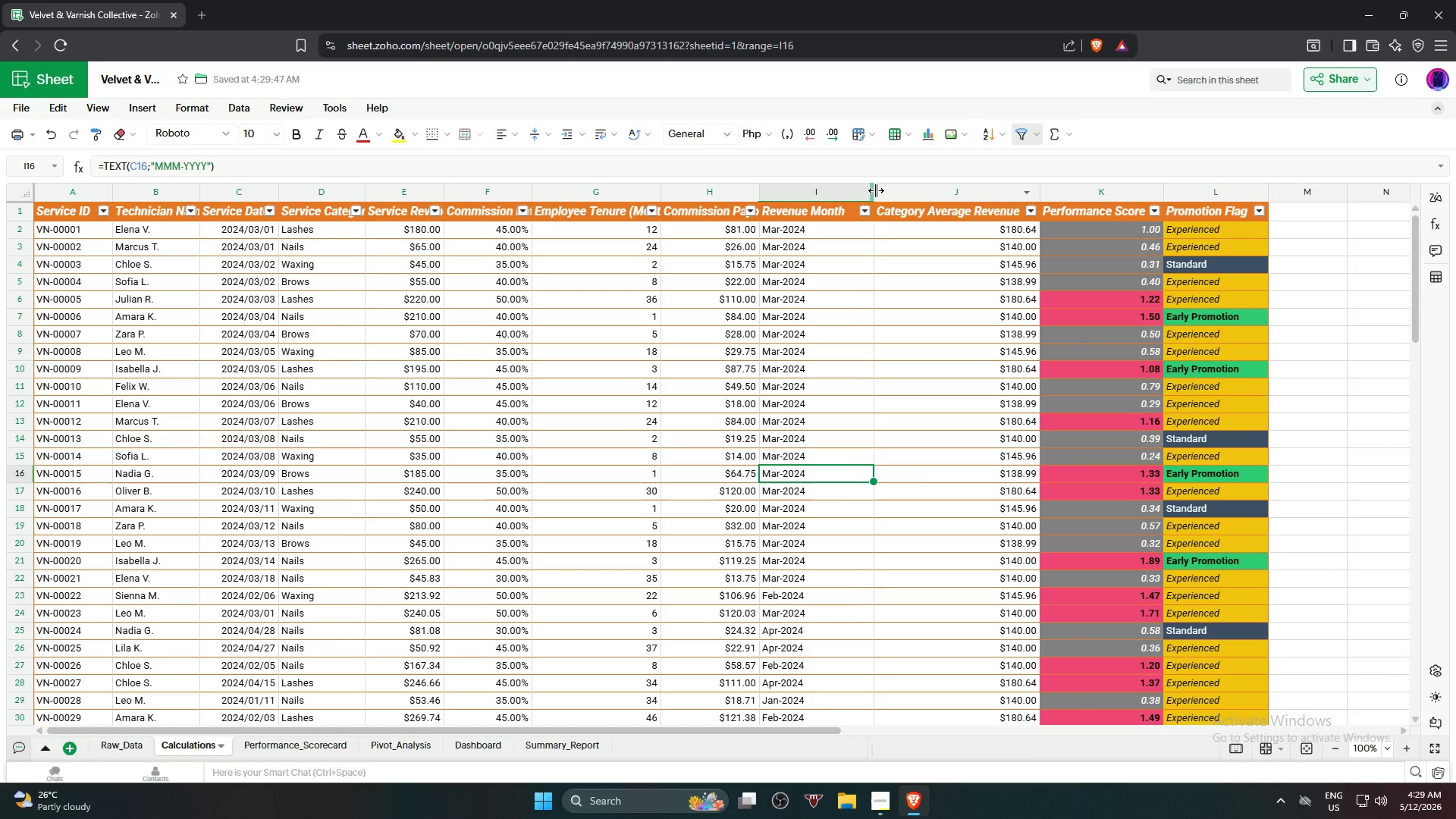 
left_click_drag(start_coordinate=[876, 190], to_coordinate=[867, 192])
 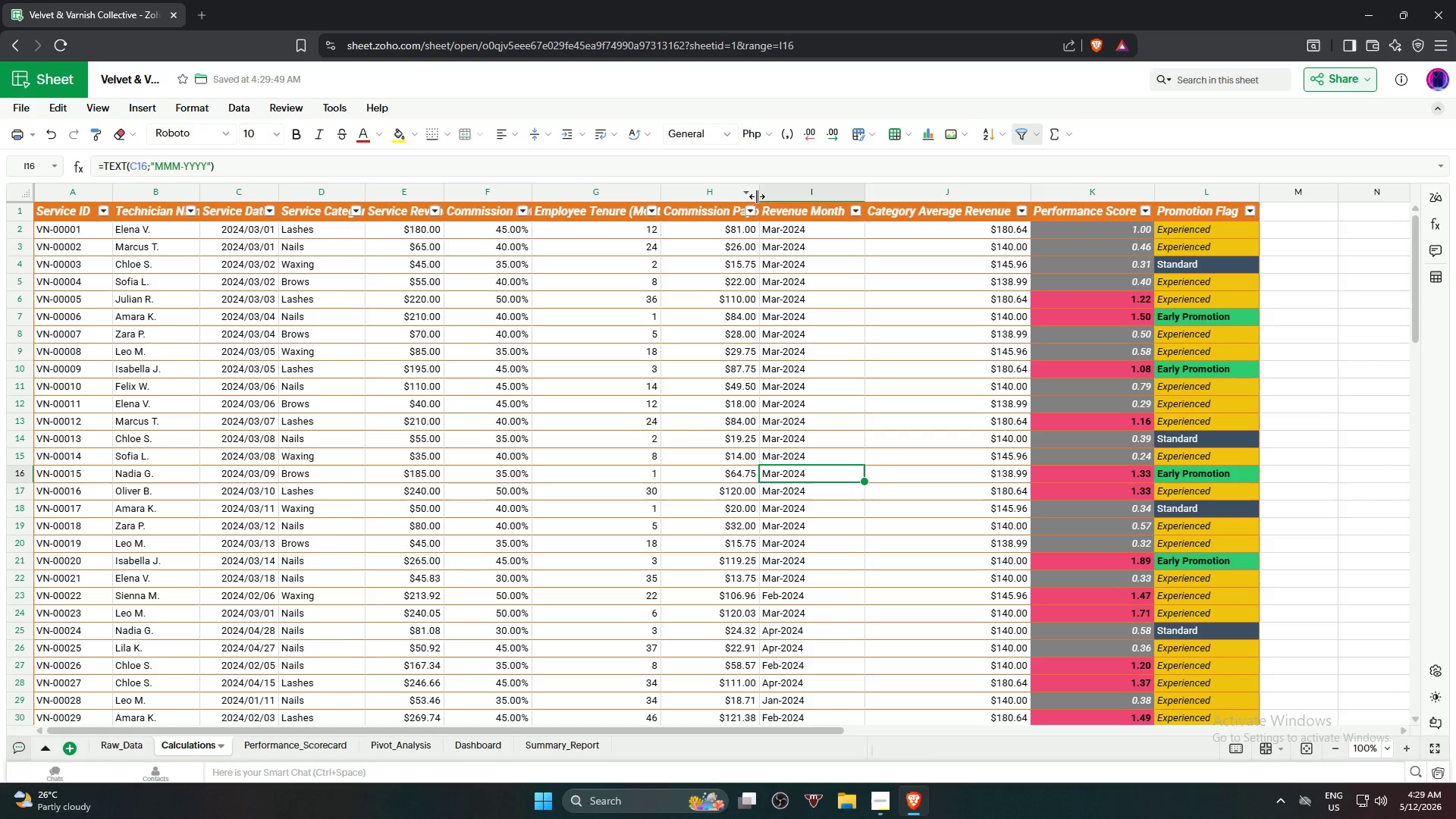 
left_click_drag(start_coordinate=[759, 196], to_coordinate=[779, 194])
 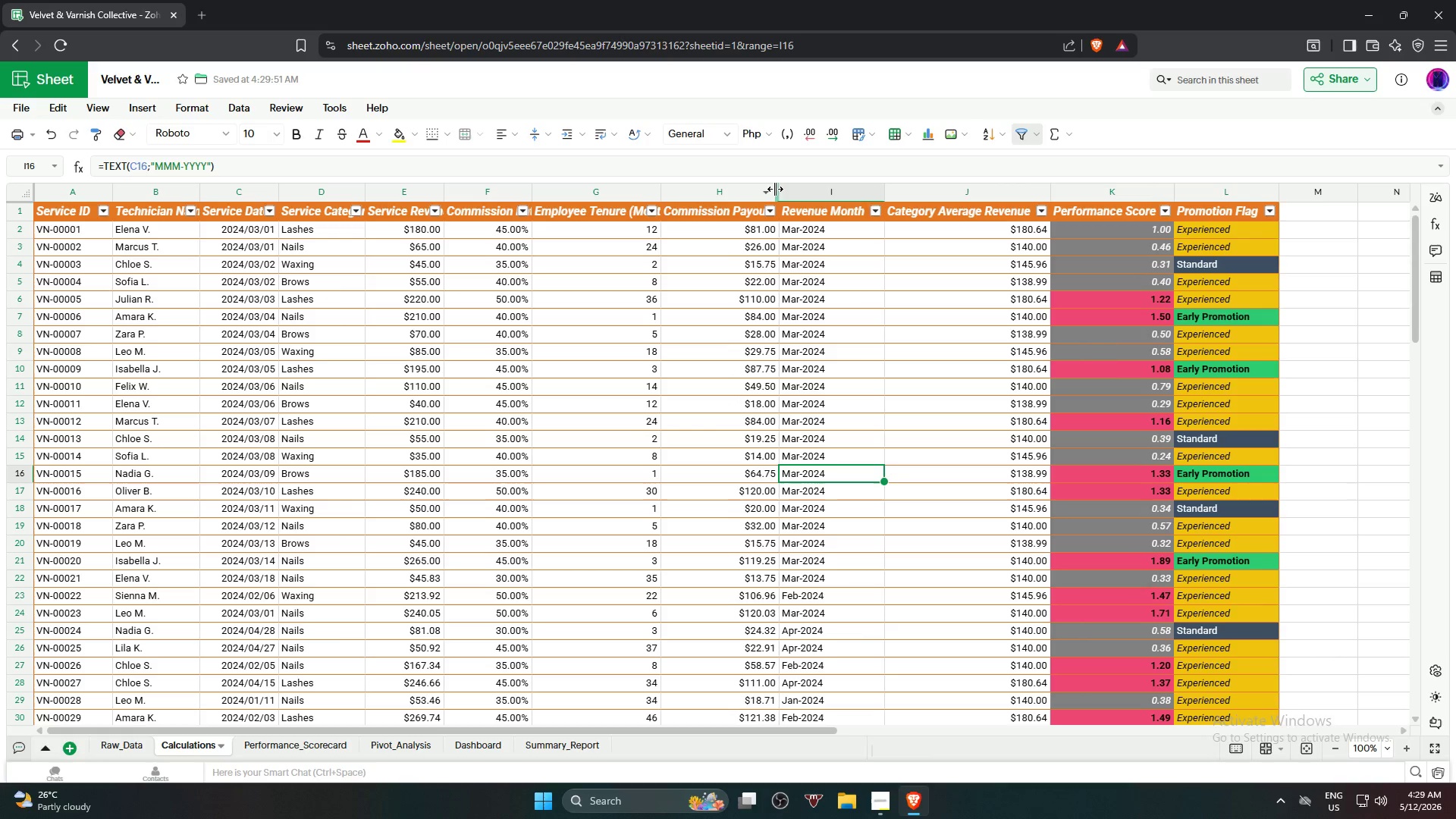 
left_click_drag(start_coordinate=[776, 189], to_coordinate=[786, 191])
 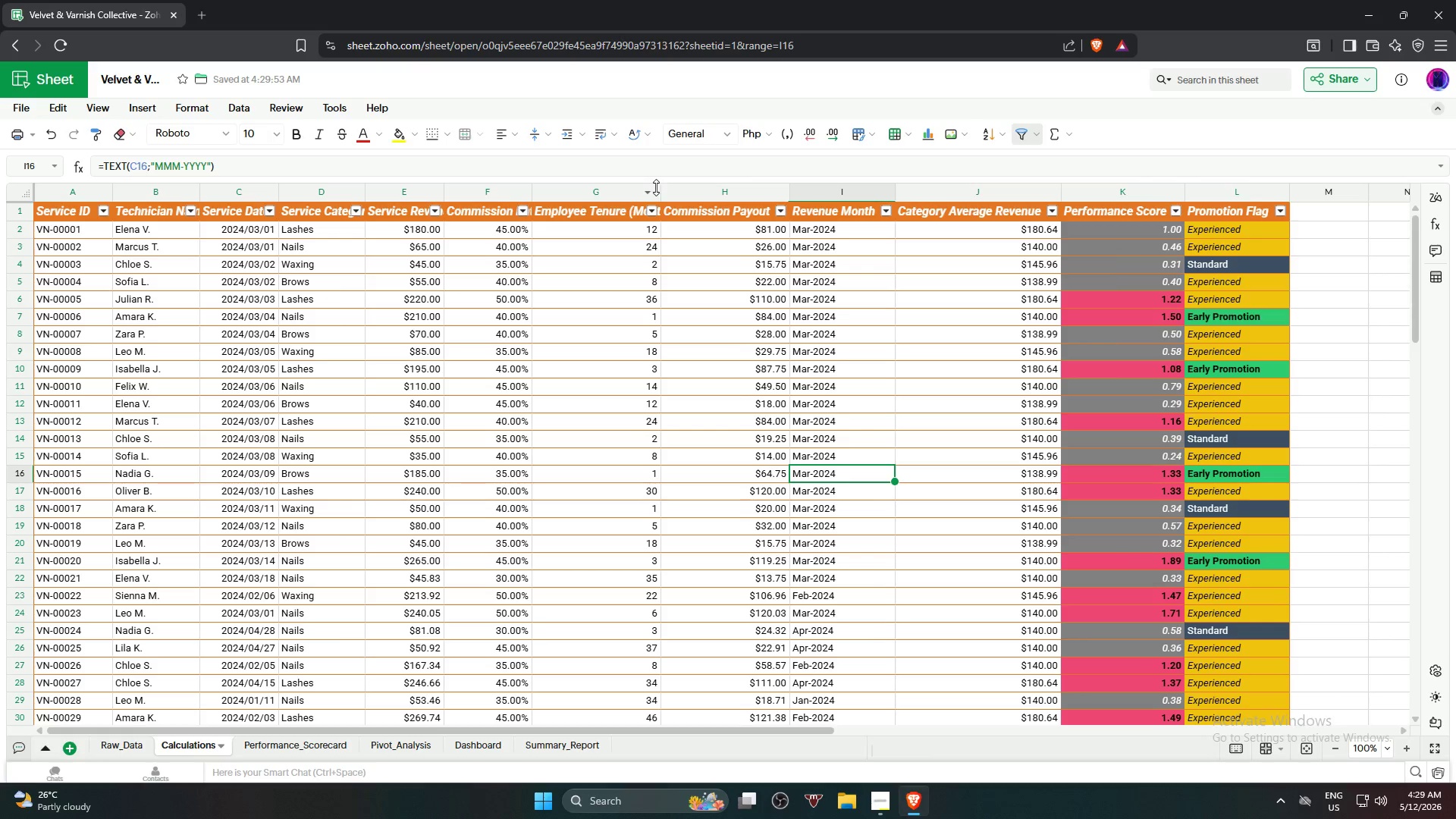 
left_click_drag(start_coordinate=[661, 191], to_coordinate=[702, 195])
 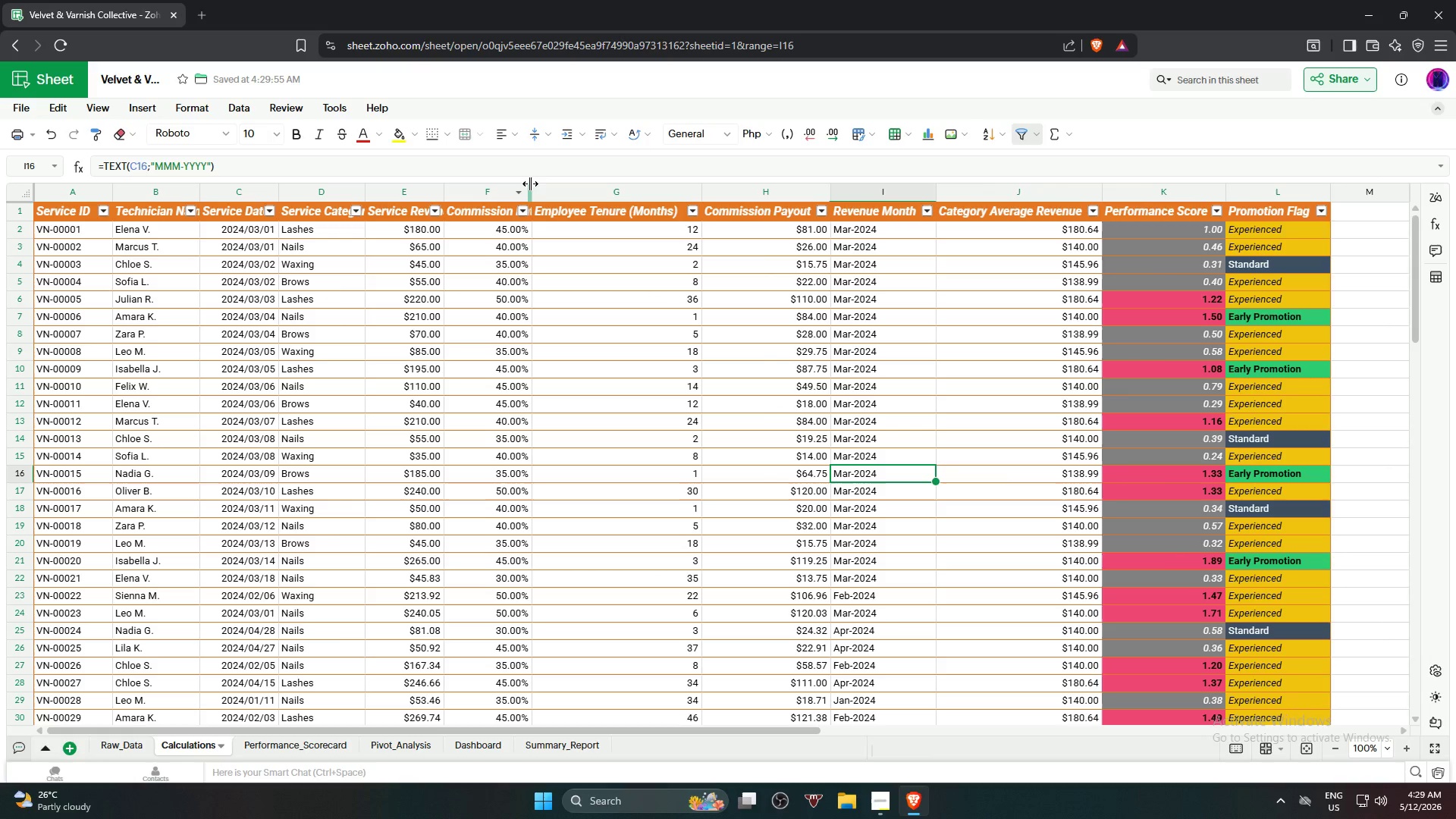 
left_click_drag(start_coordinate=[529, 185], to_coordinate=[555, 192])
 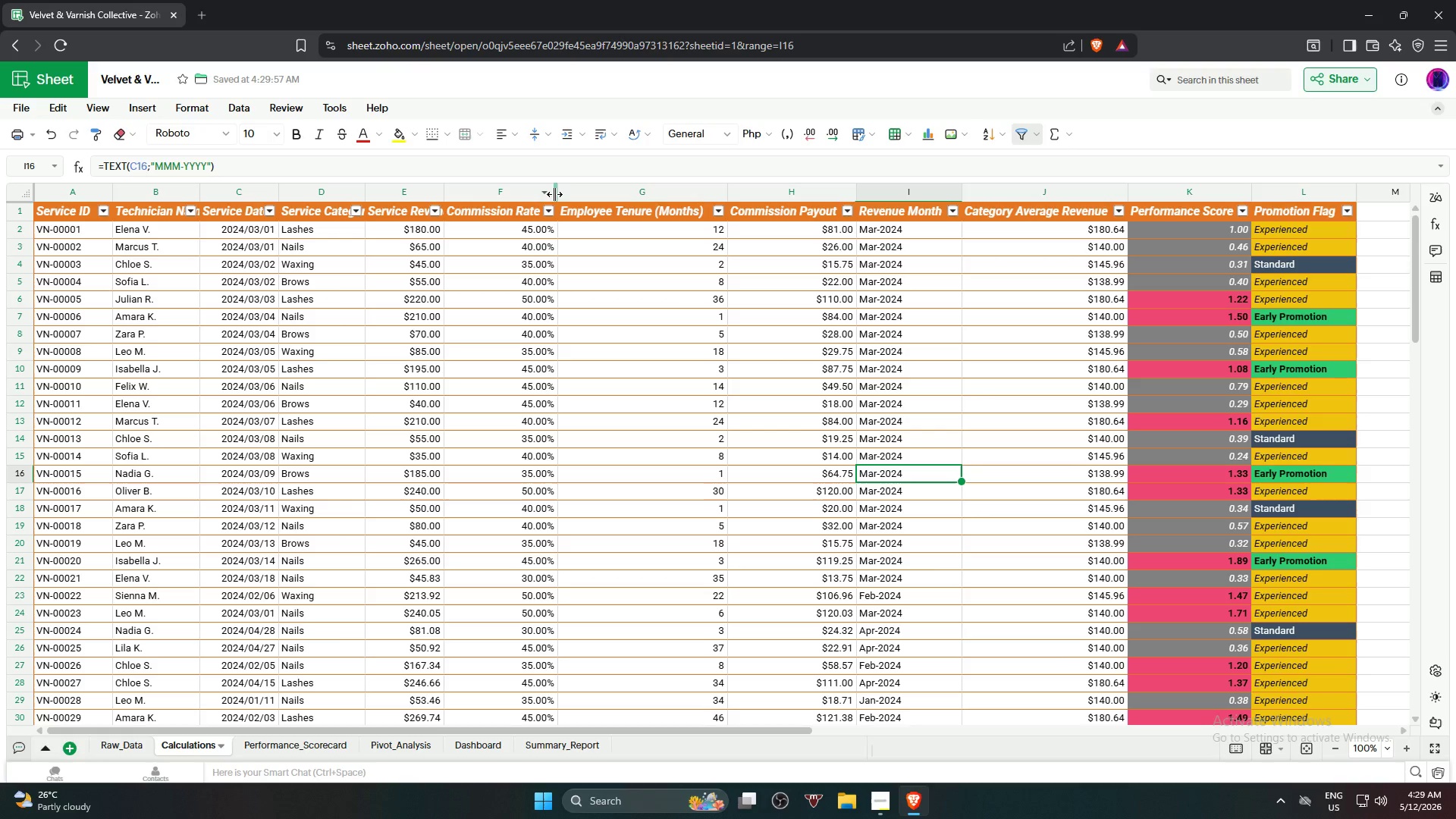 
left_click_drag(start_coordinate=[556, 194], to_coordinate=[561, 194])
 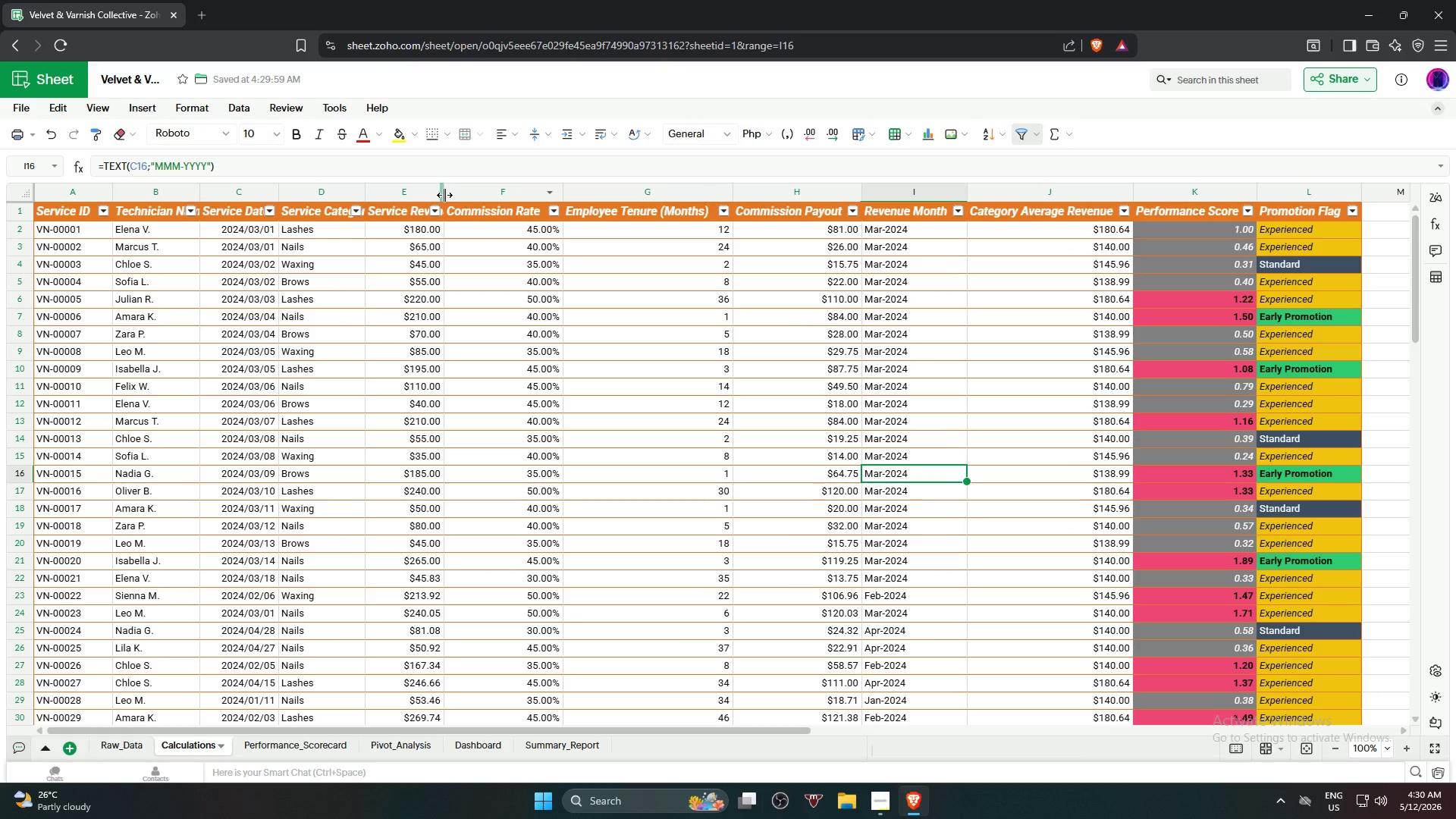 
left_click_drag(start_coordinate=[443, 194], to_coordinate=[466, 195])
 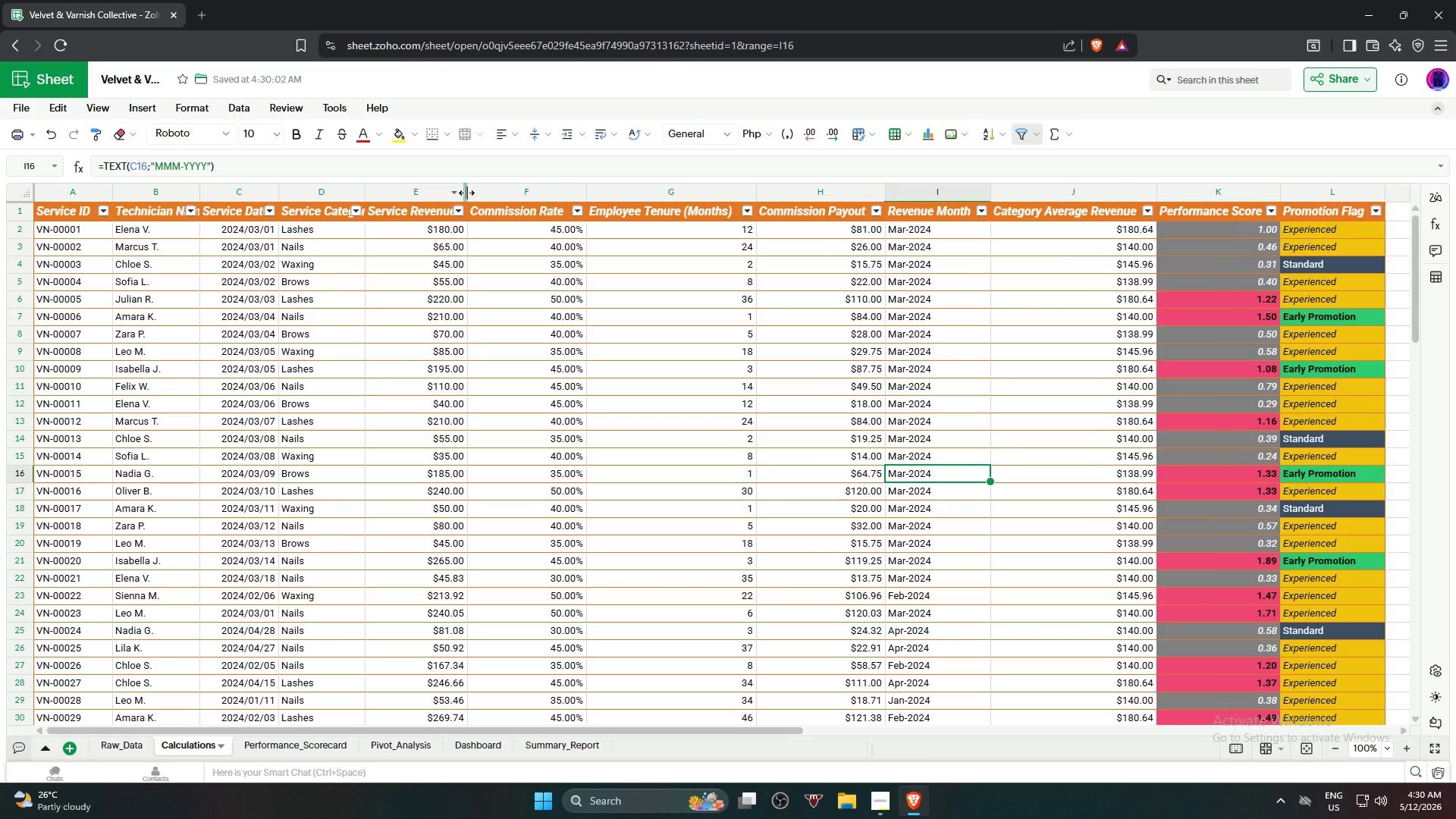 
left_click_drag(start_coordinate=[466, 193], to_coordinate=[474, 193])
 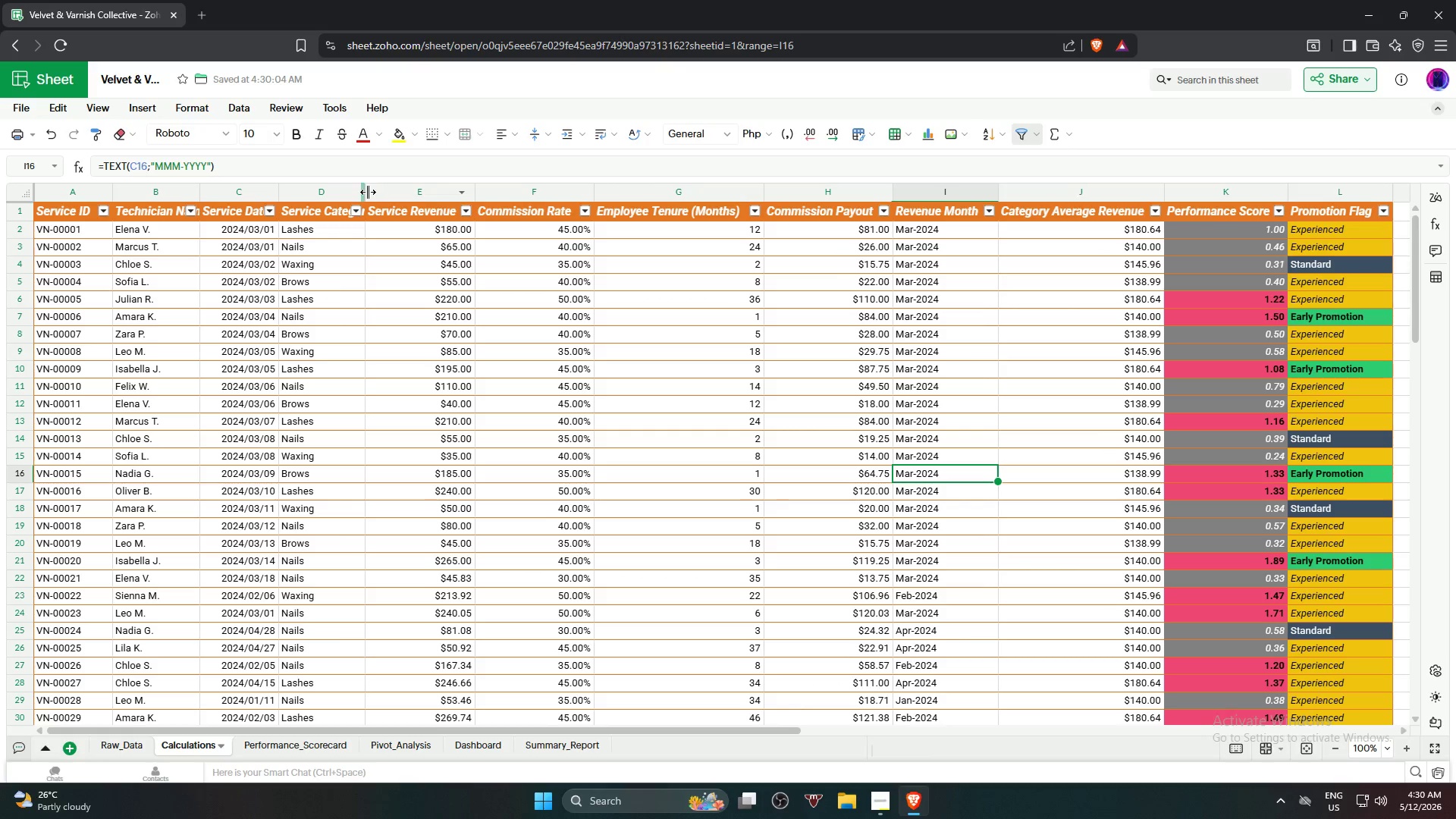 
left_click_drag(start_coordinate=[365, 190], to_coordinate=[388, 193])
 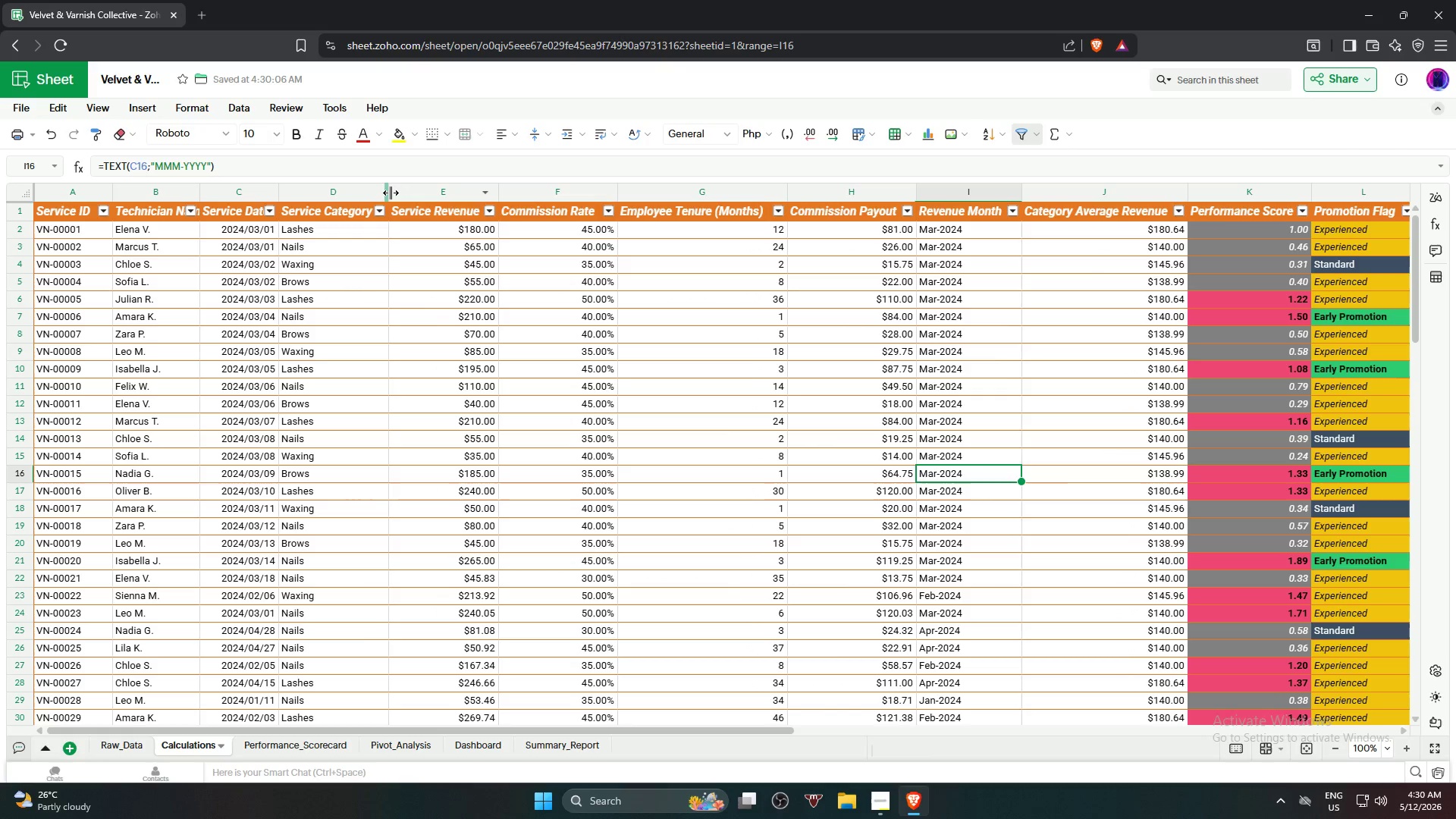 
left_click_drag(start_coordinate=[391, 193], to_coordinate=[395, 195])
 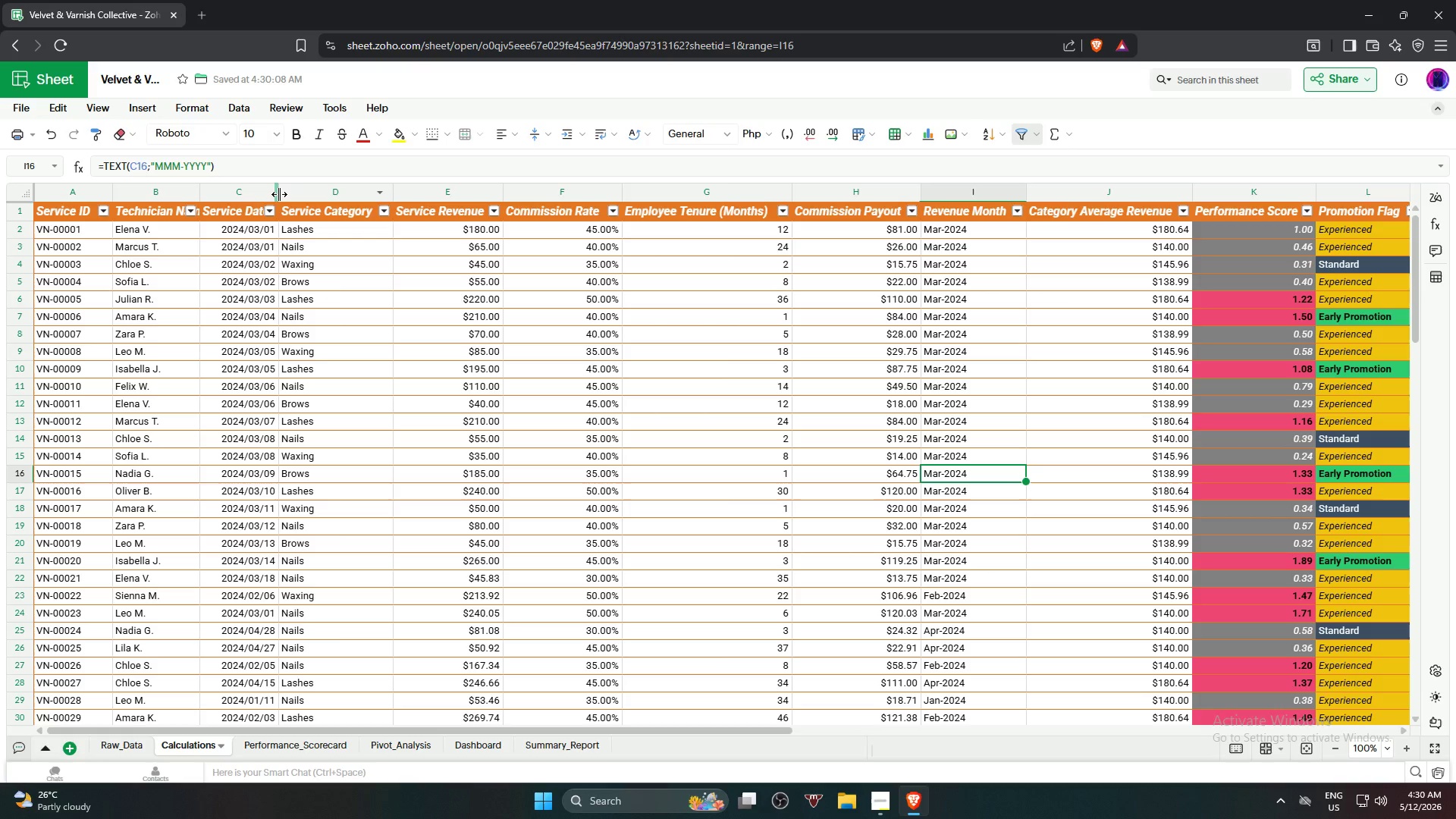 
left_click_drag(start_coordinate=[278, 193], to_coordinate=[309, 195])
 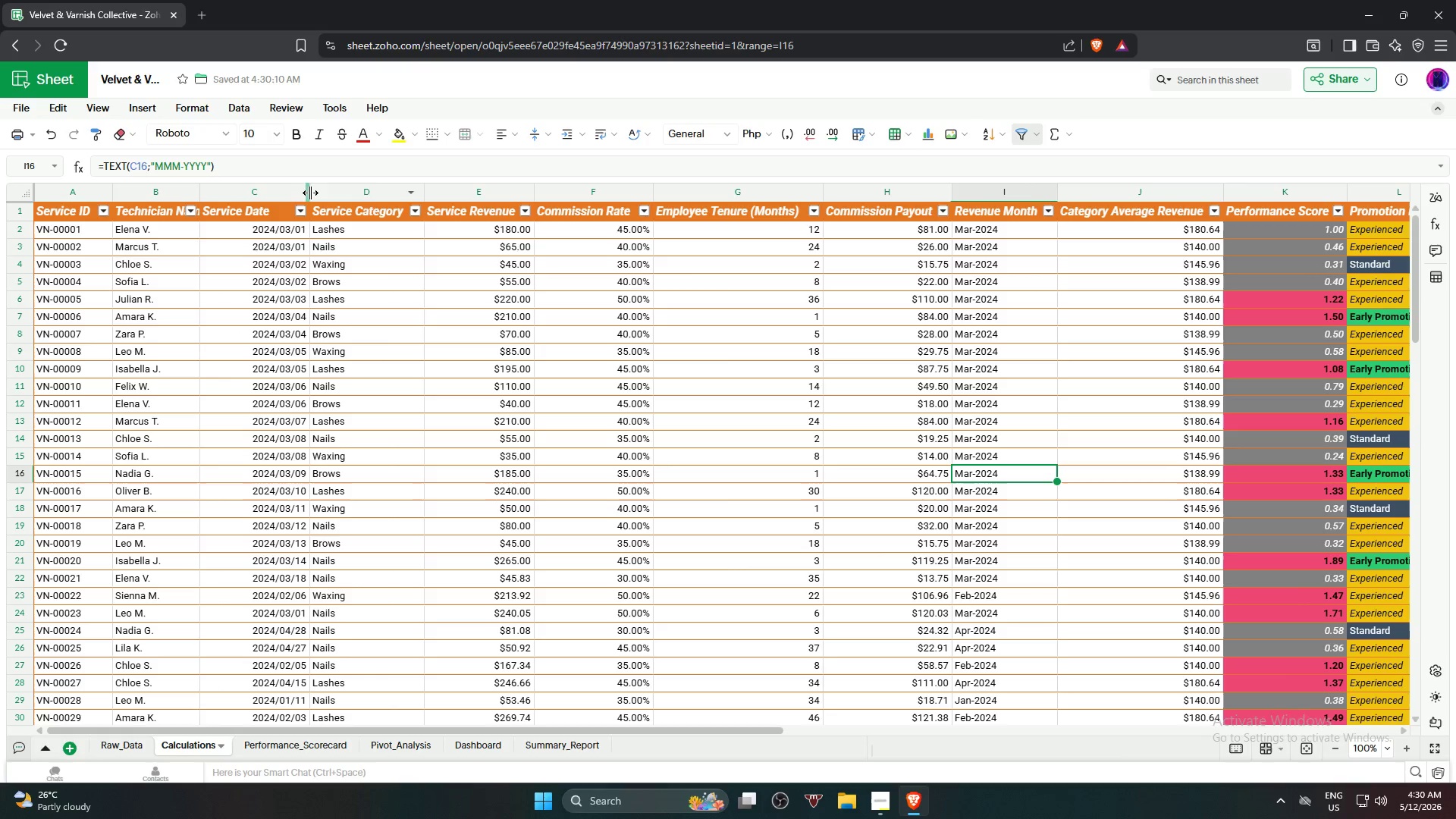 
left_click_drag(start_coordinate=[310, 193], to_coordinate=[294, 188])
 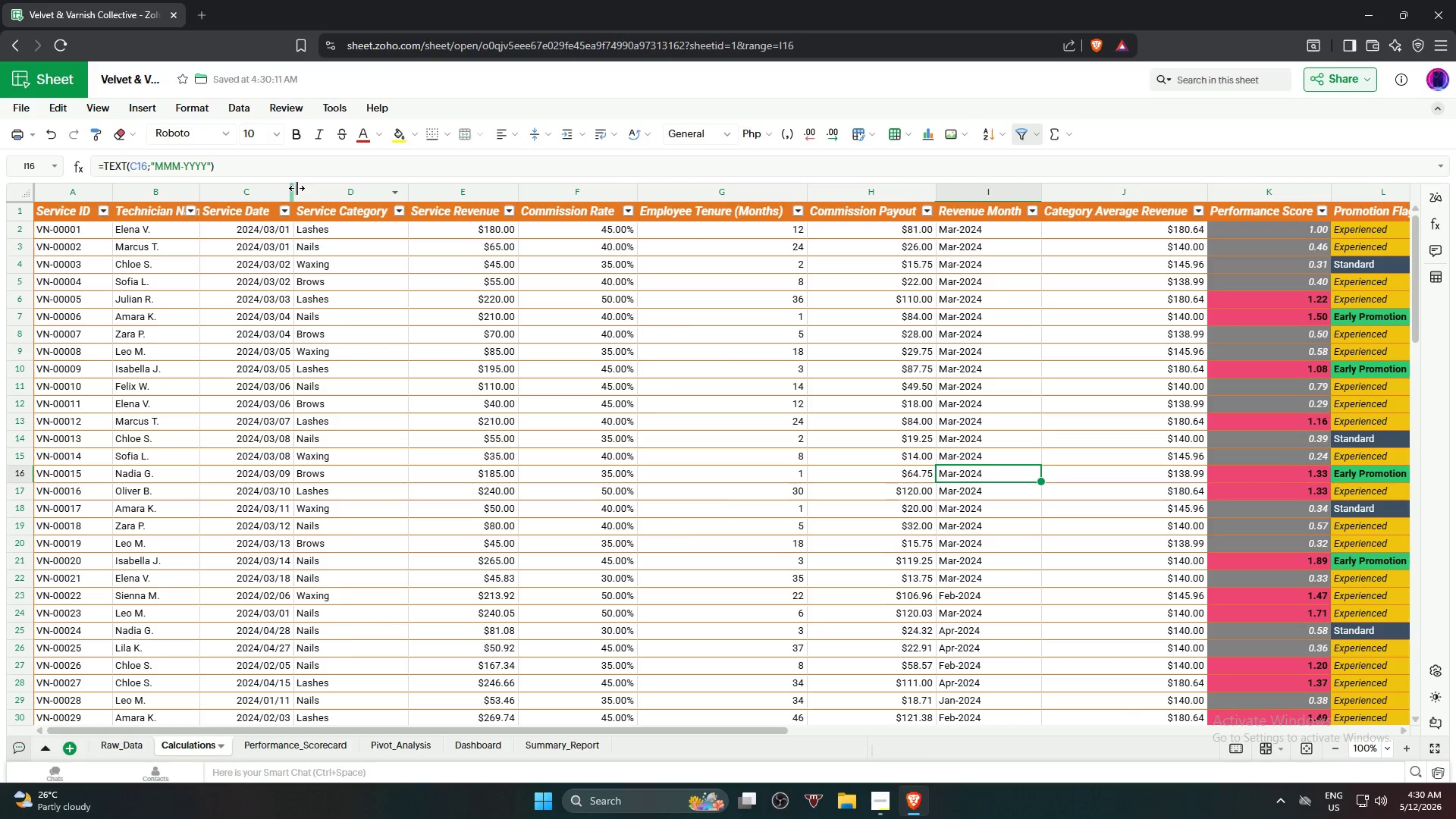 
left_click_drag(start_coordinate=[297, 189], to_coordinate=[291, 189])
 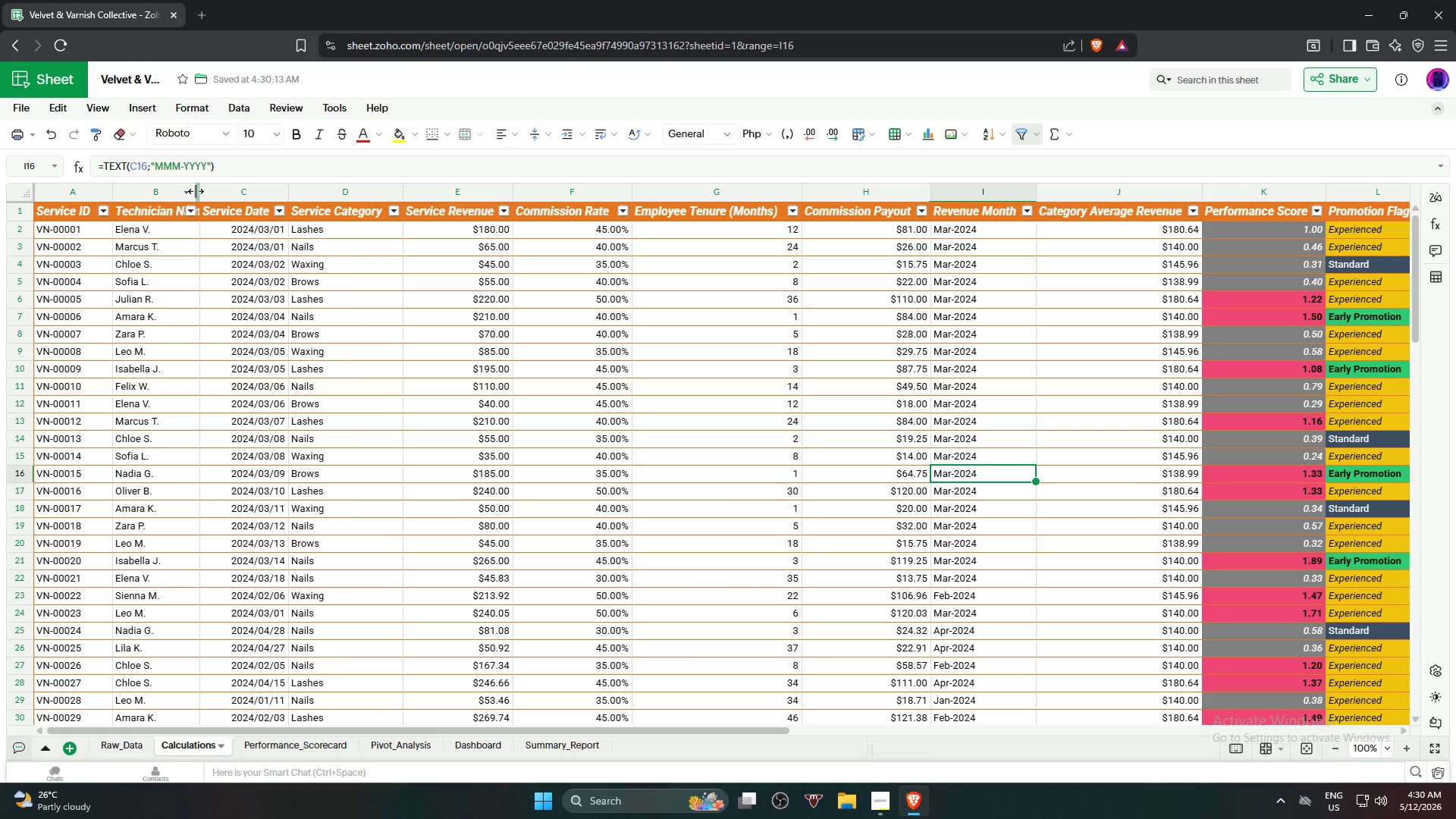 
left_click_drag(start_coordinate=[198, 192], to_coordinate=[222, 196])
 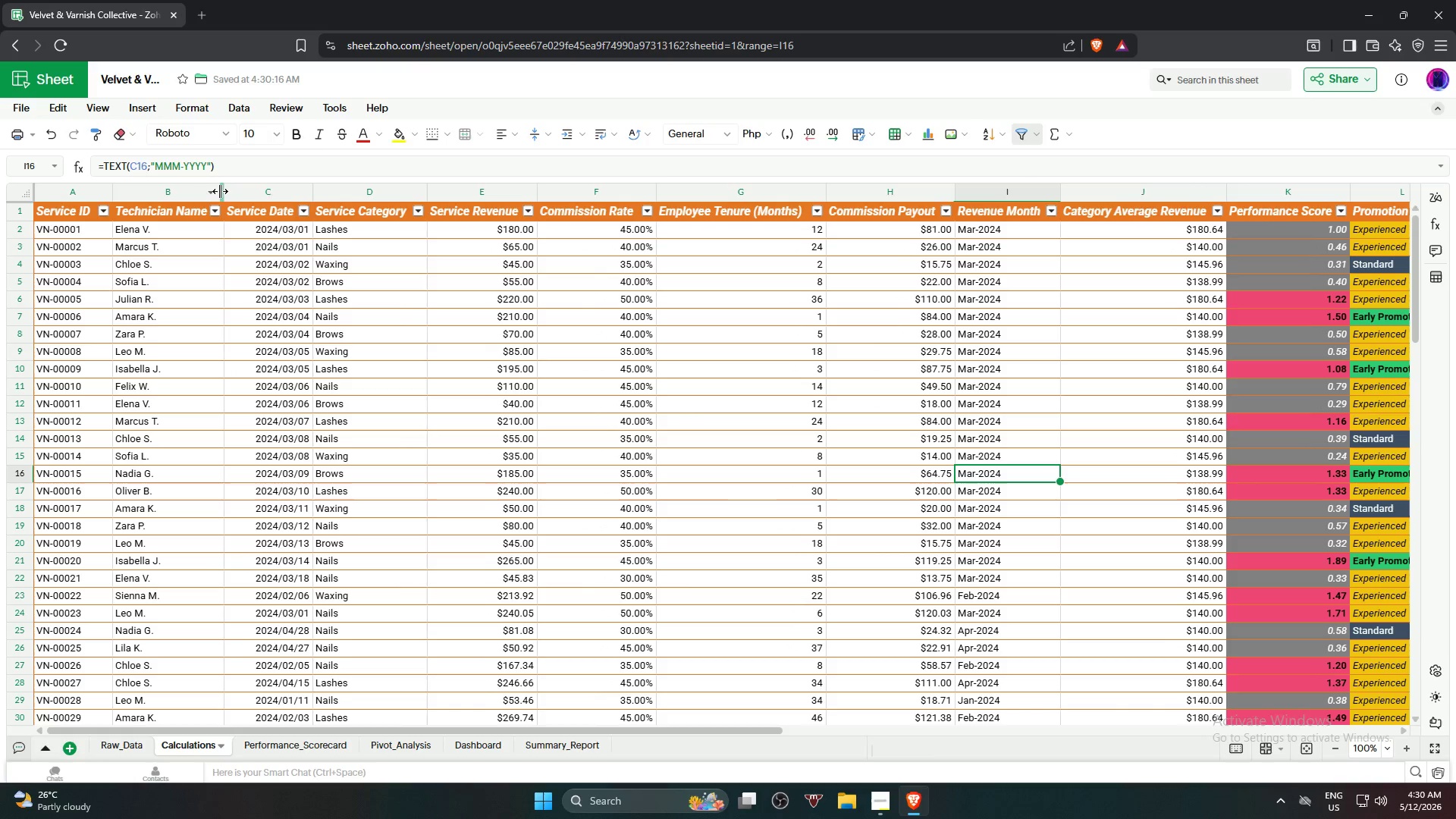 
left_click_drag(start_coordinate=[222, 191], to_coordinate=[228, 193])
 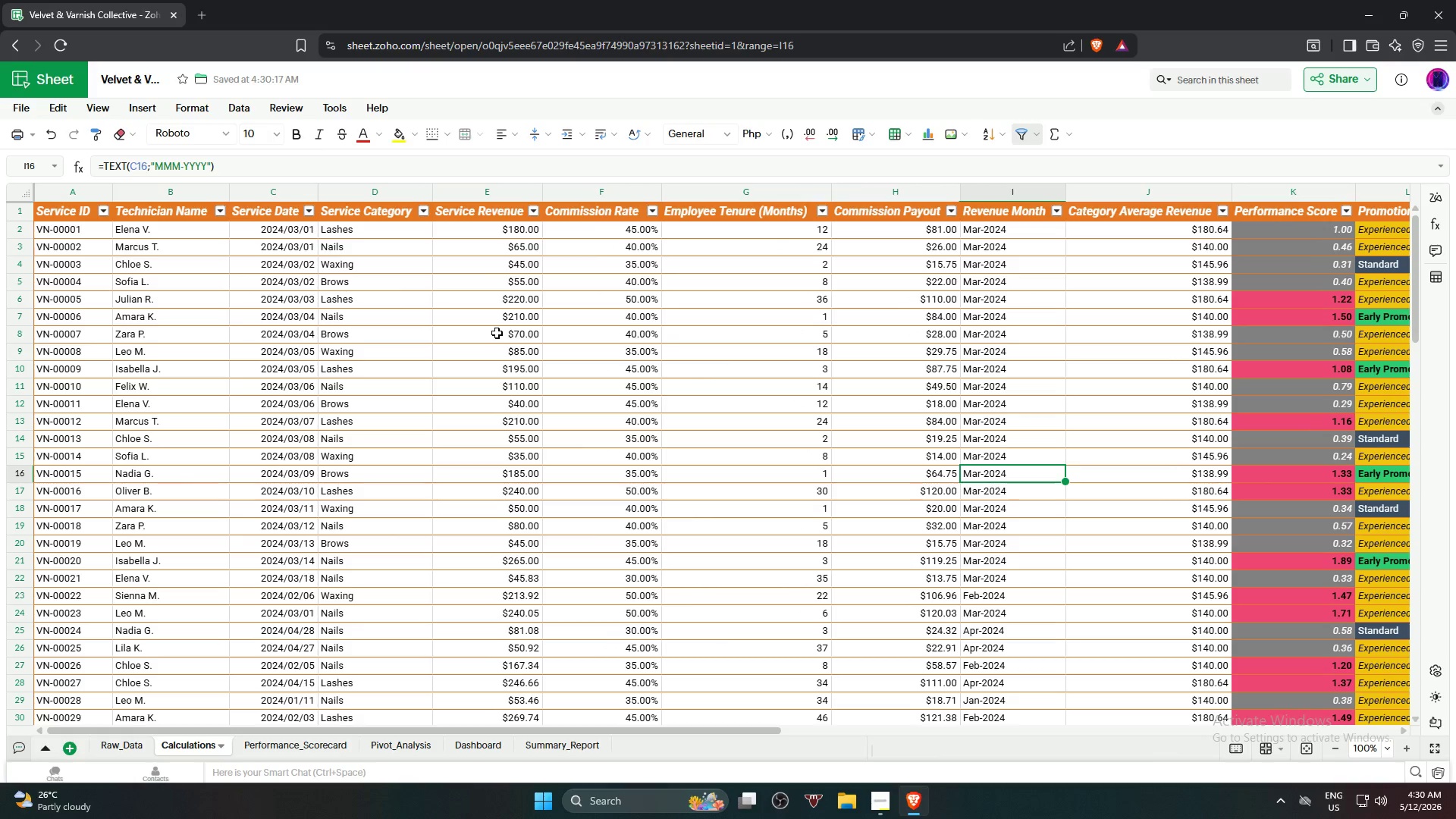 
scroll: coordinate [617, 373], scroll_direction: down, amount: 4.0
 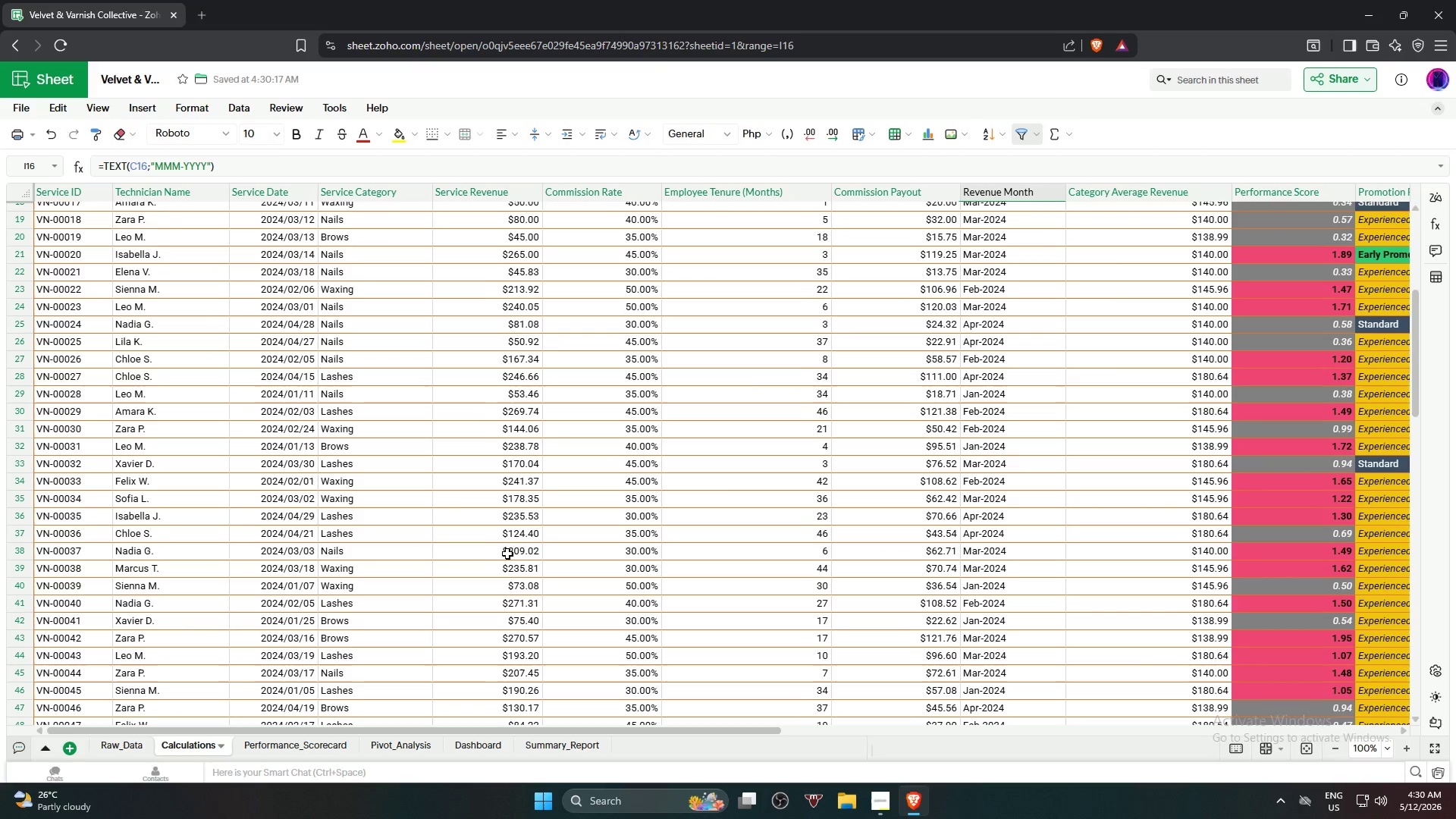 
scroll: coordinate [510, 548], scroll_direction: up, amount: 7.0
 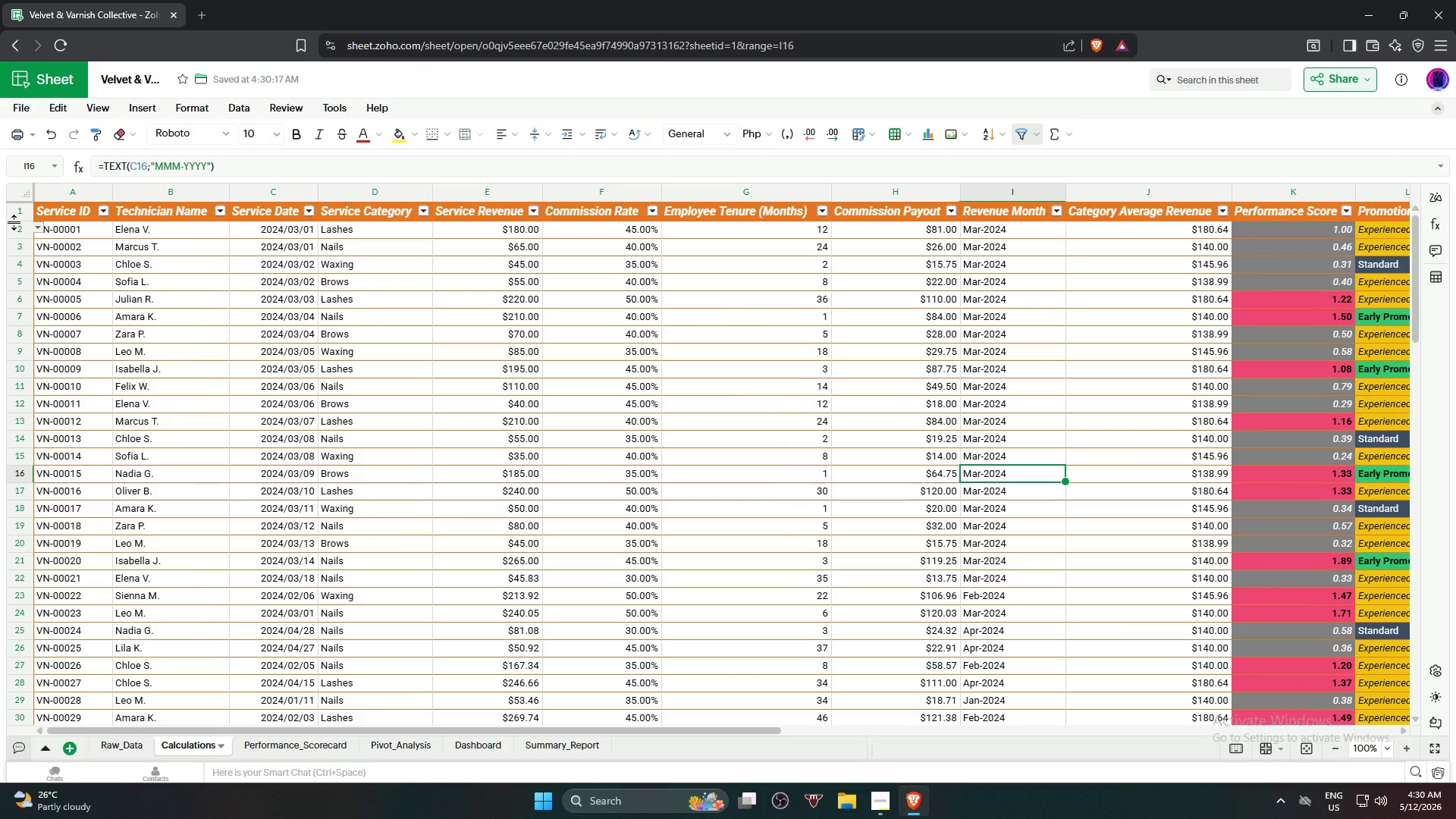 
left_click([19, 210])
 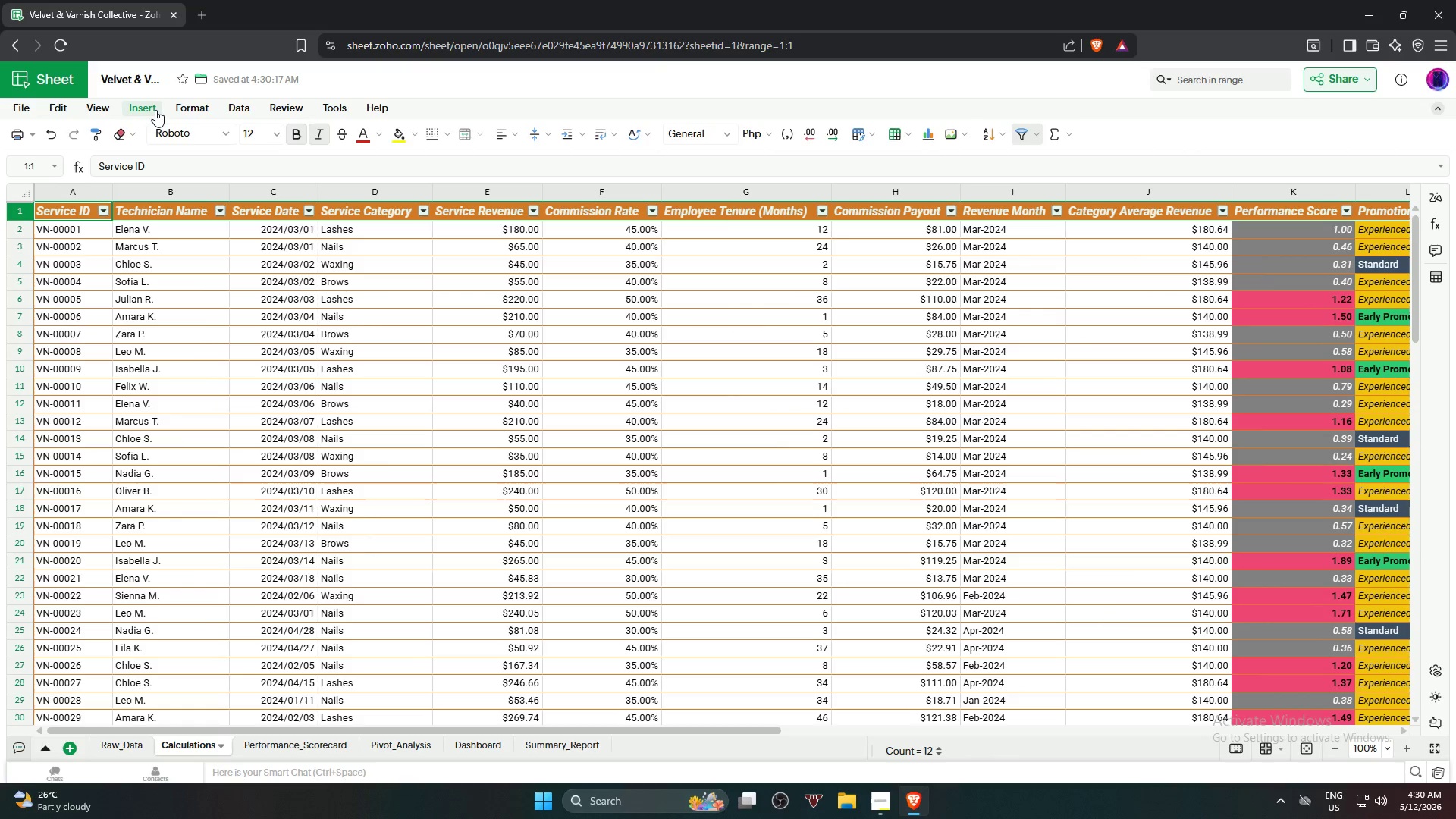 
left_click([103, 111])
 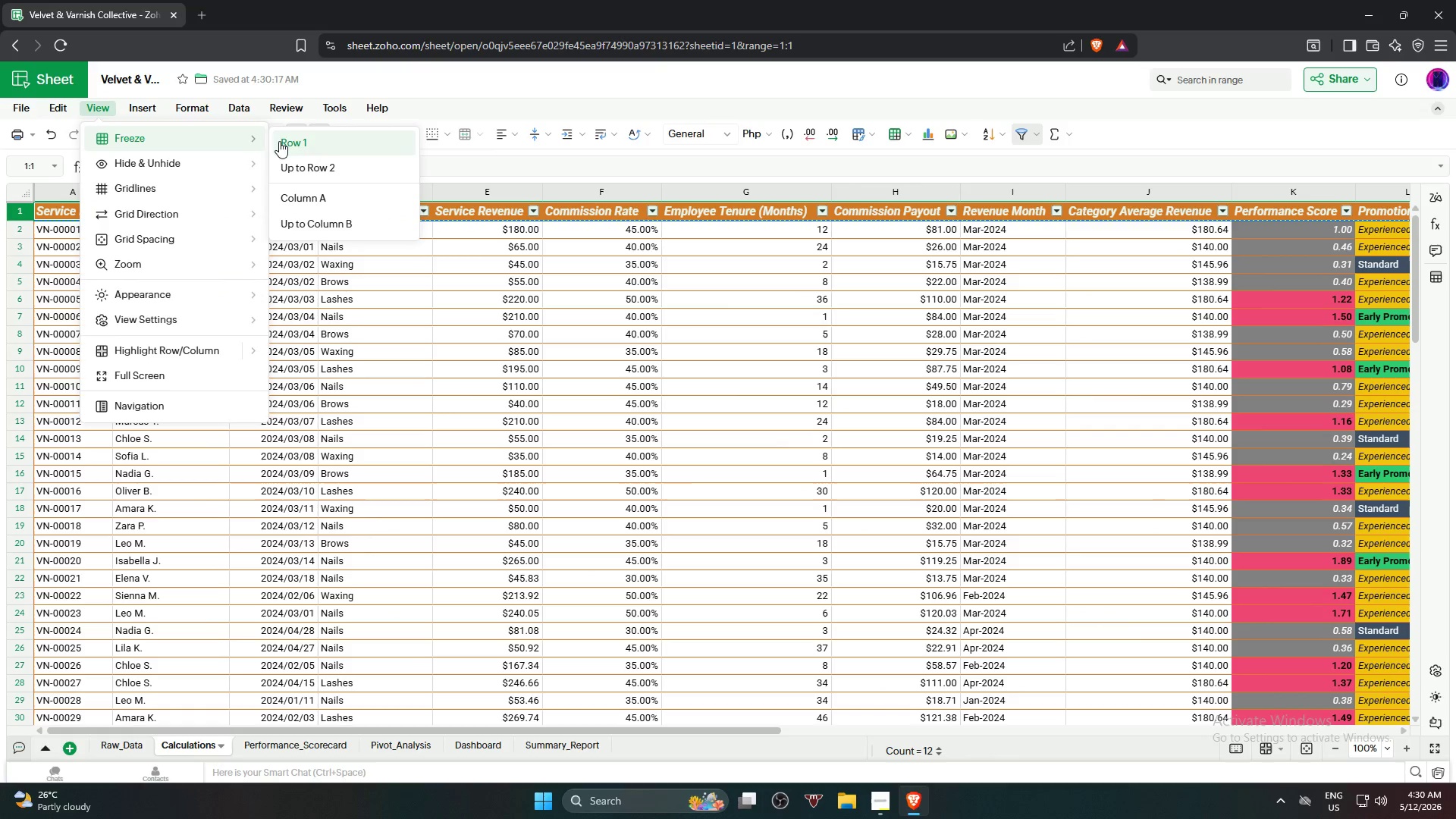 
left_click([298, 144])
 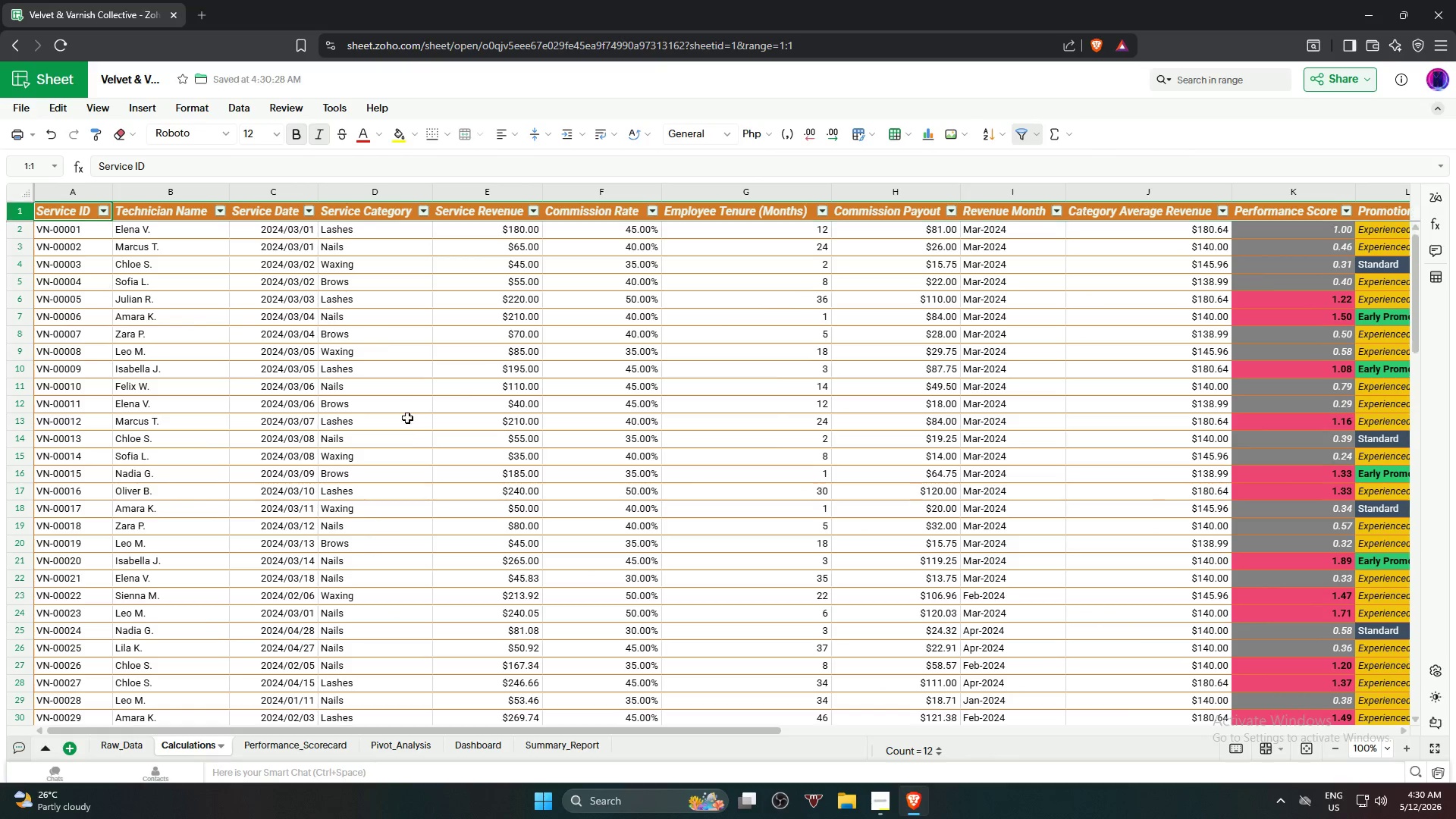 
left_click([406, 432])
 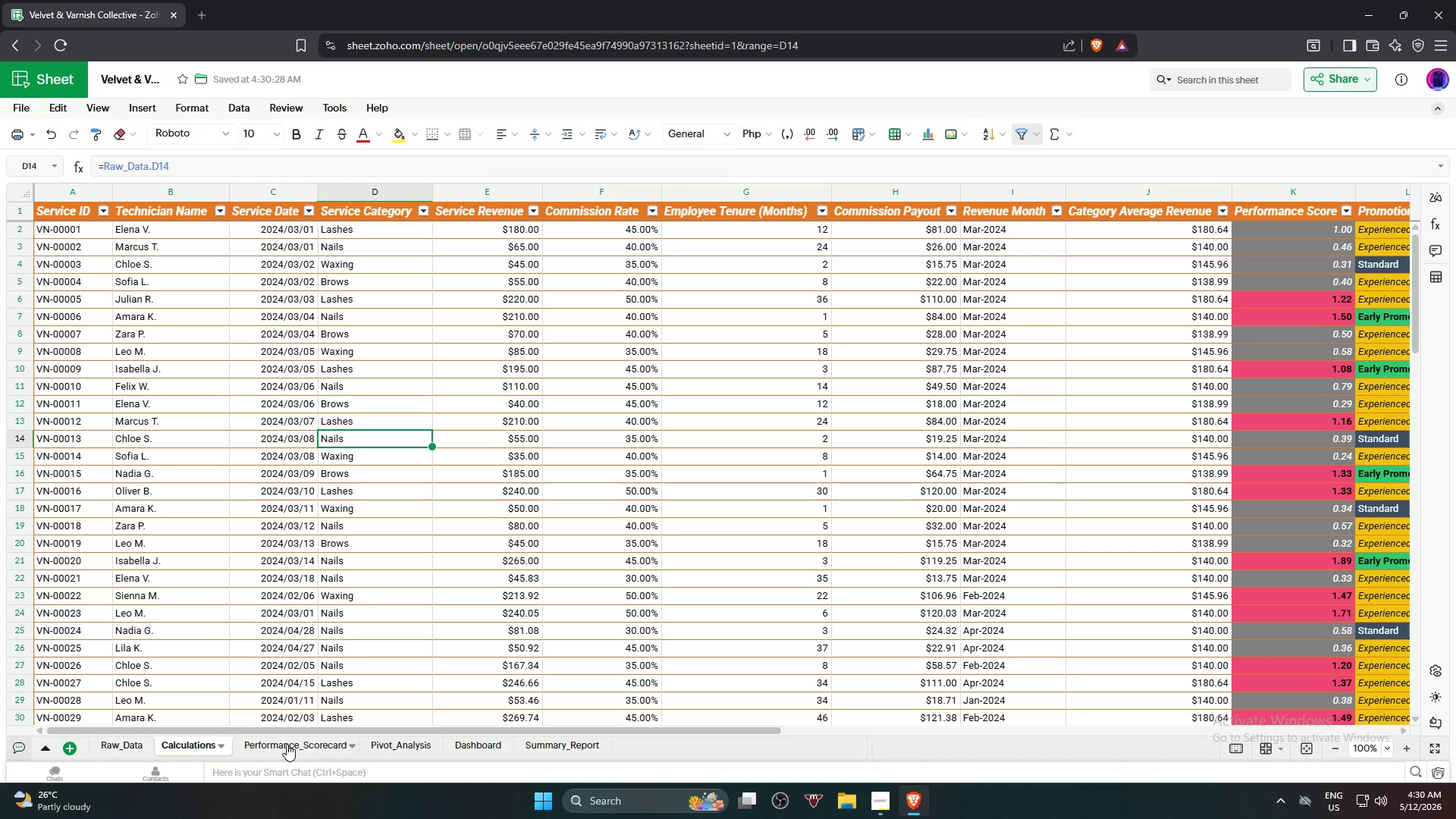 
scroll: coordinate [408, 435], scroll_direction: up, amount: 1.0
 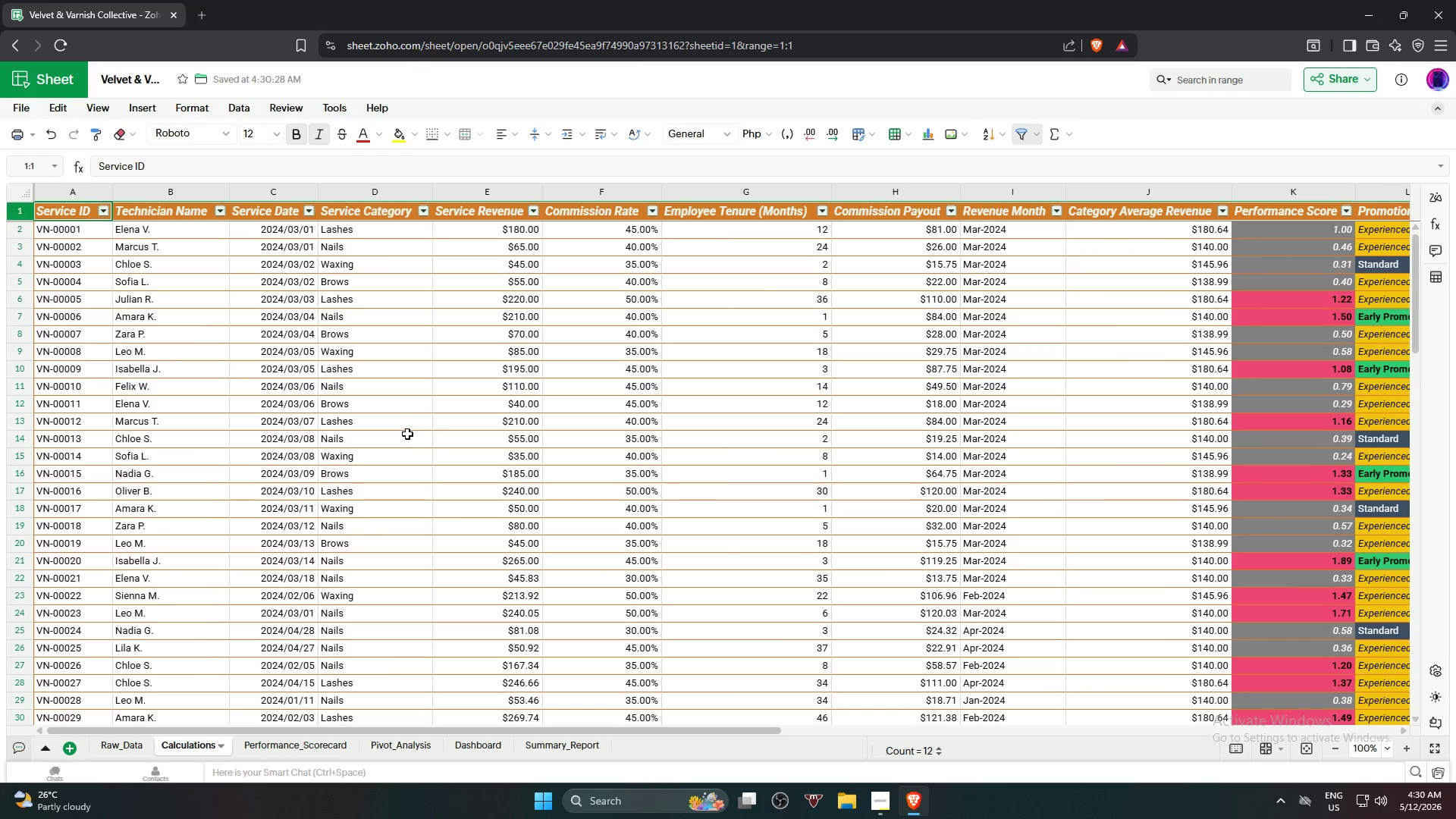 
left_click([287, 744])
 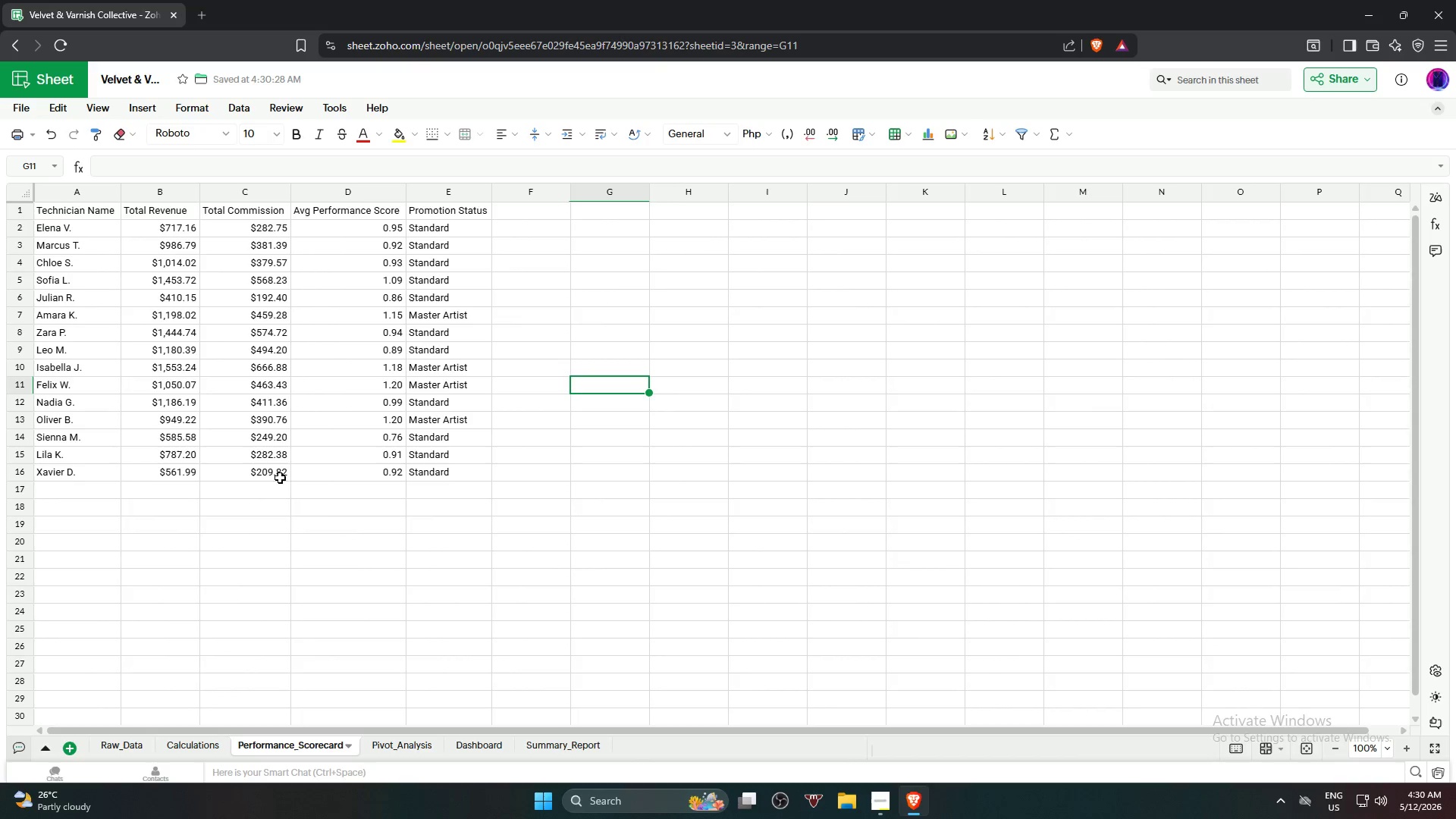 
scroll: coordinate [485, 518], scroll_direction: up, amount: 4.0
 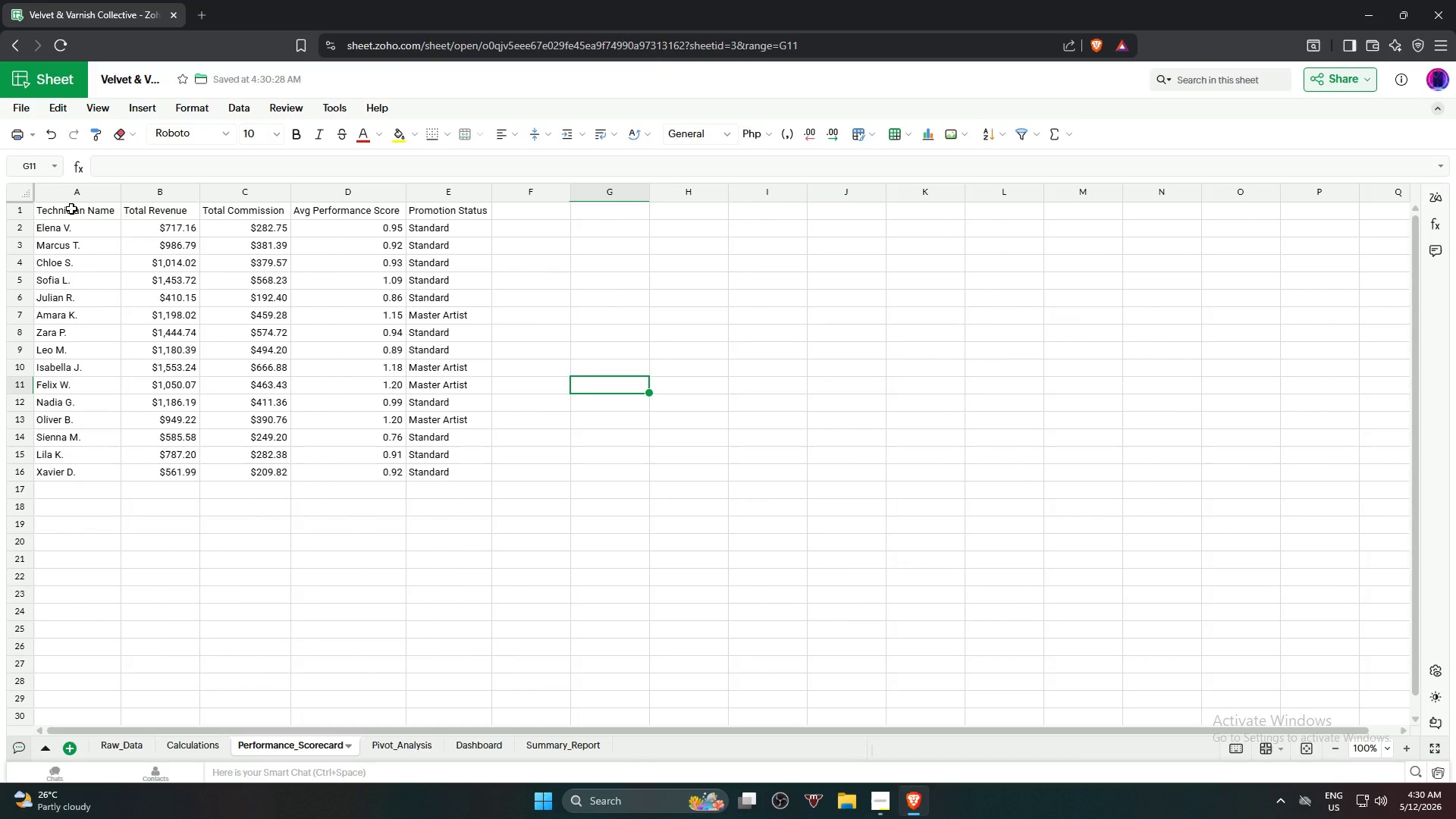 
left_click([71, 211])
 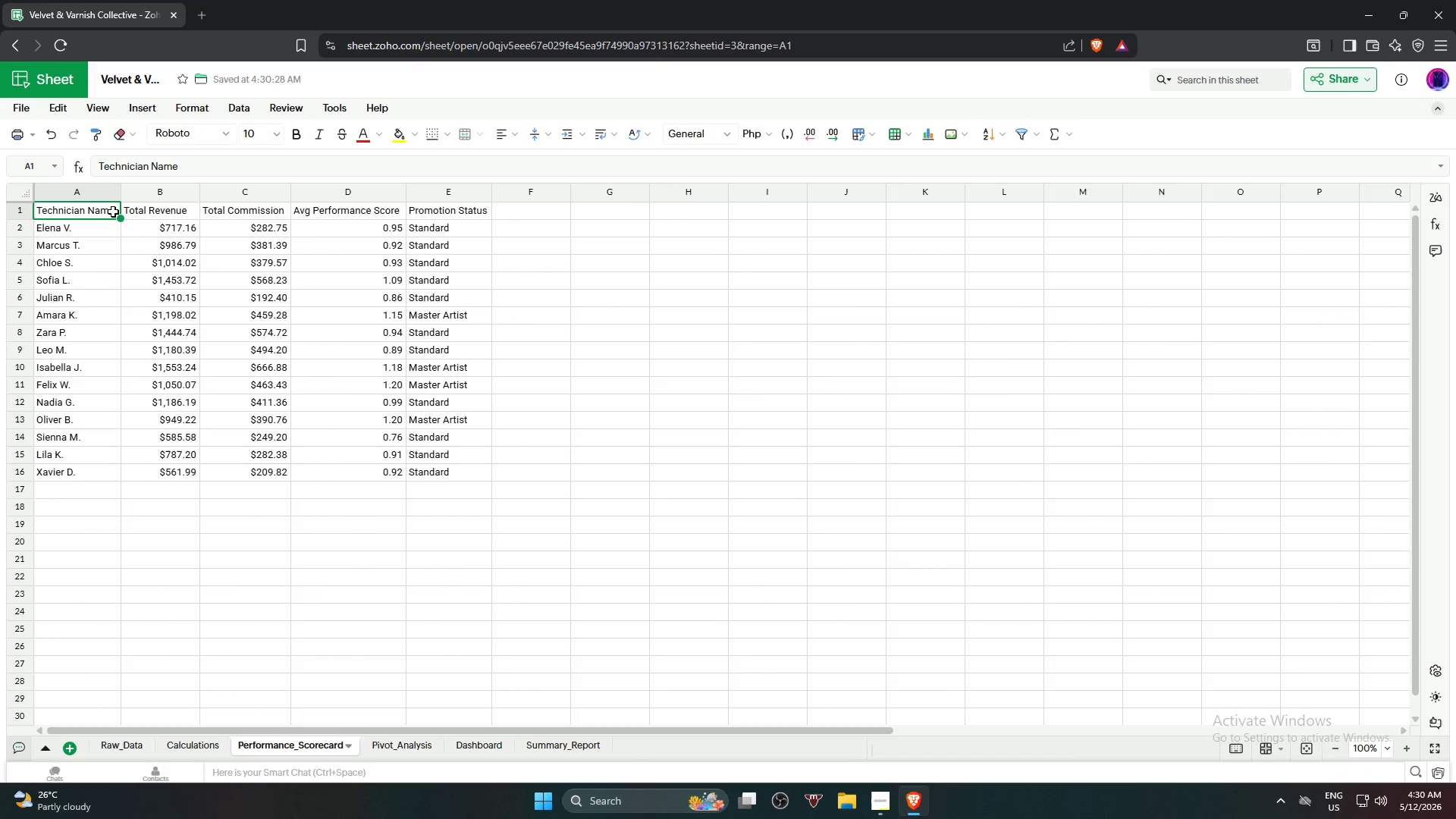 
hold_key(key=ShiftLeft, duration=1.16)
left_click([458, 212])
 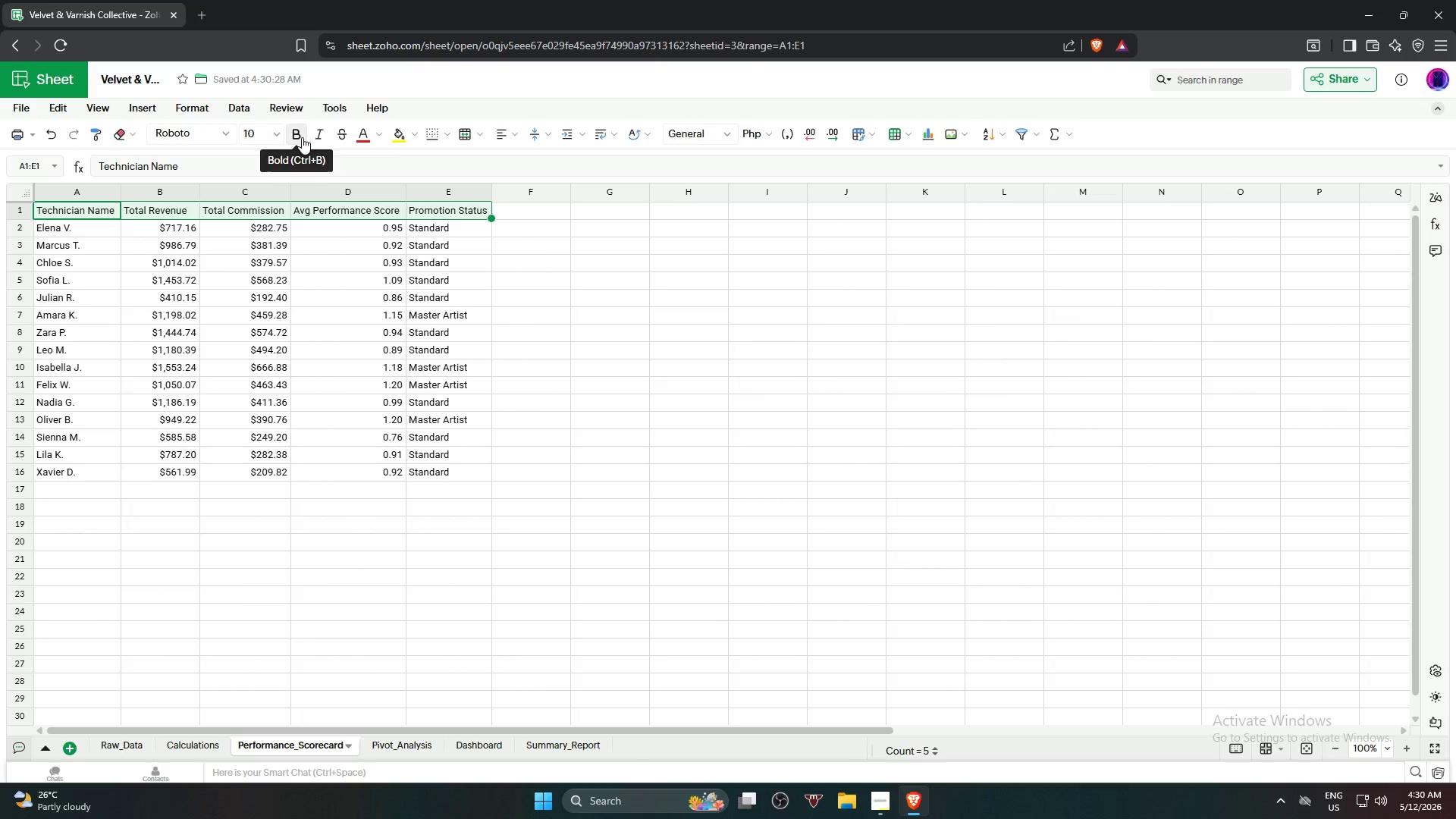 
double_click([319, 131])
 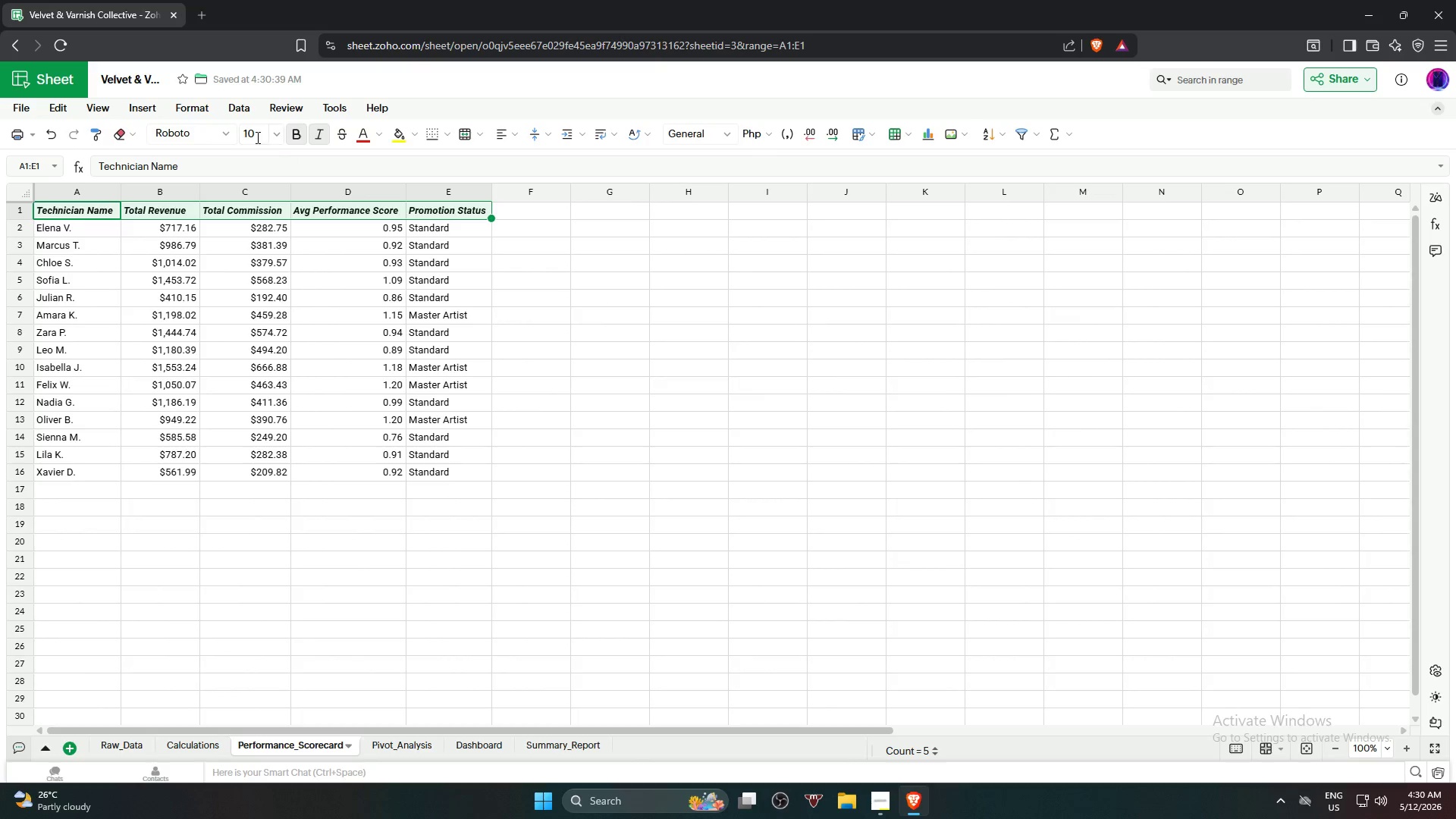 
left_click([275, 133])
 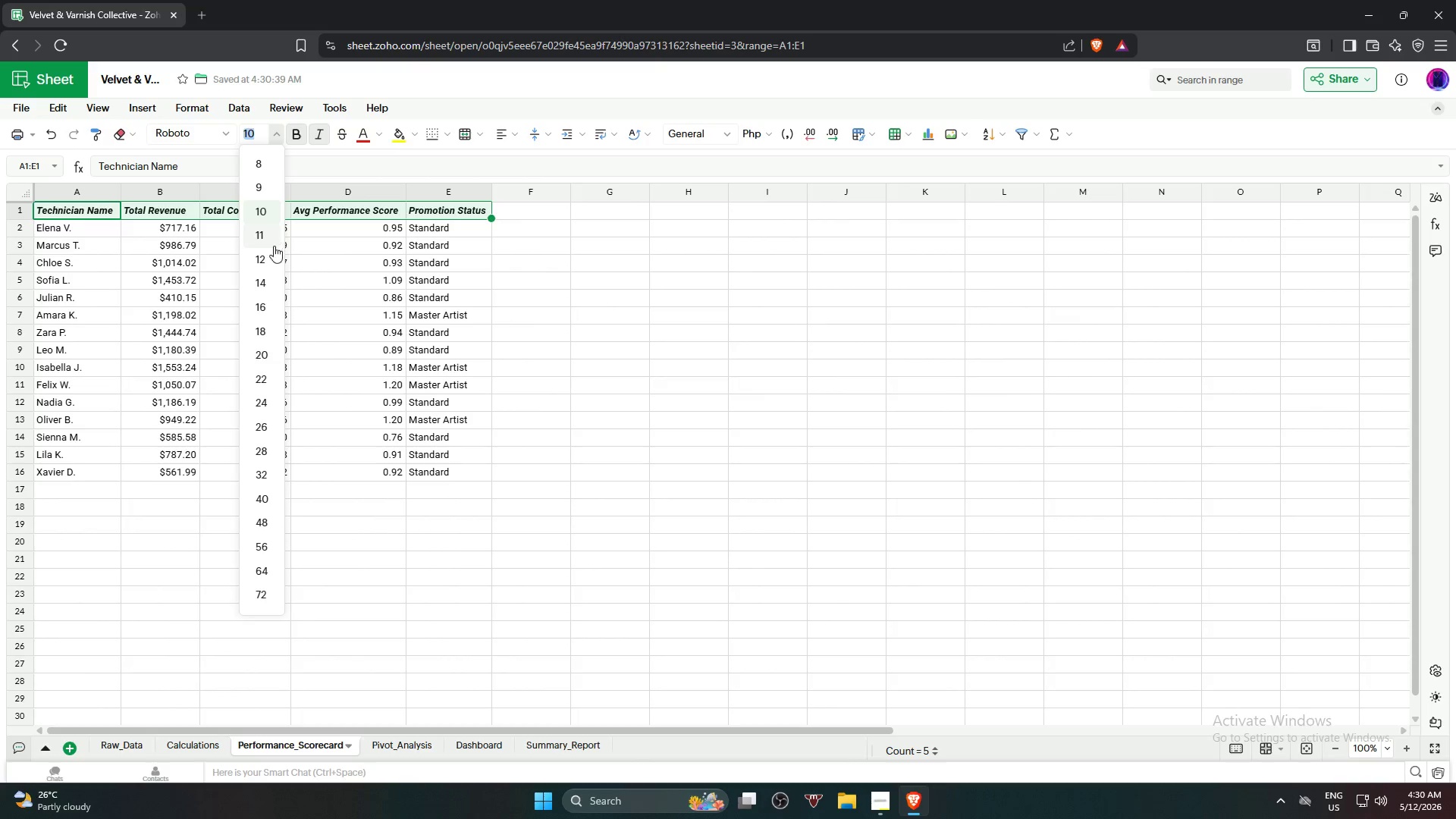 
left_click([274, 255])
 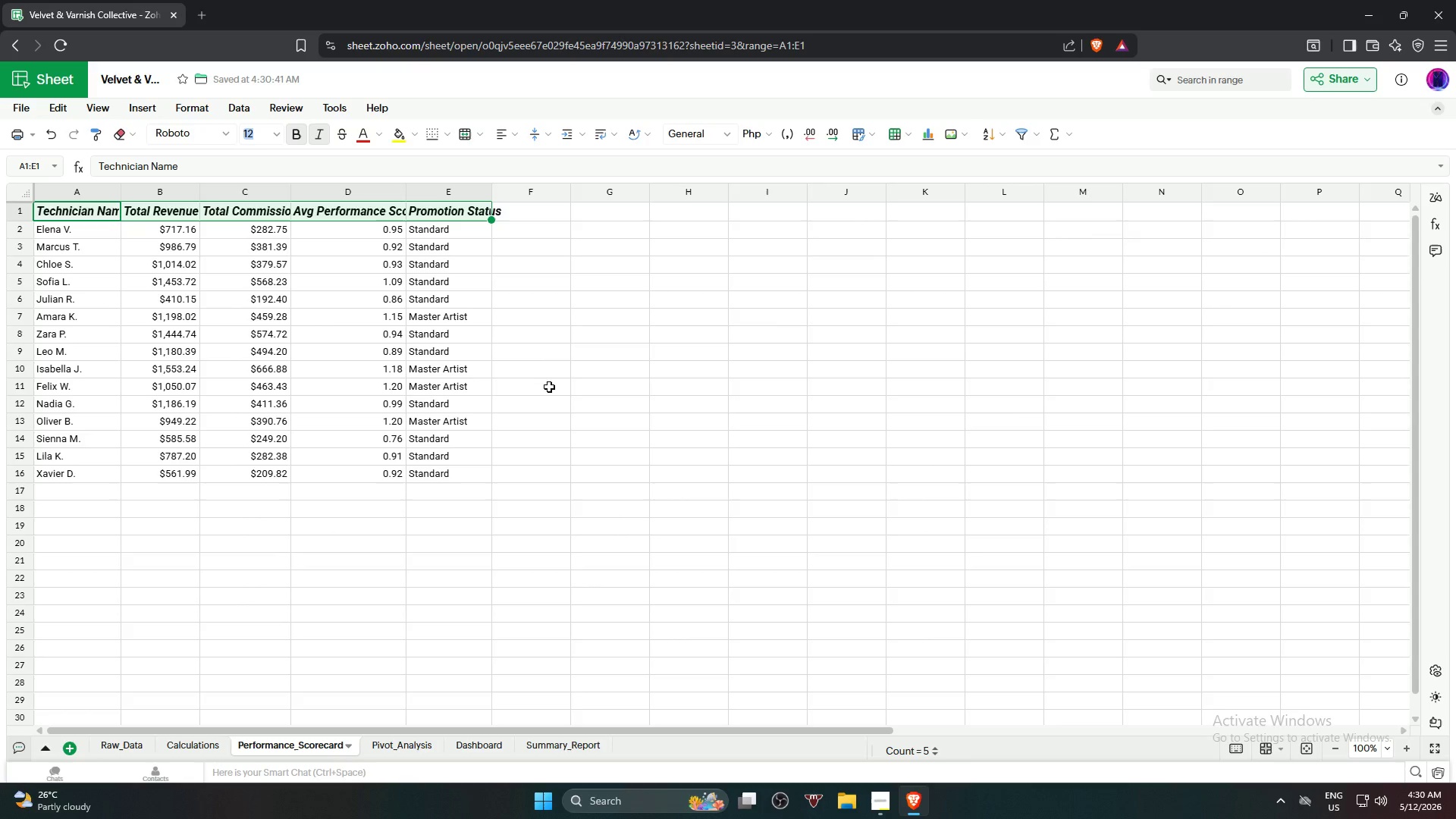 
left_click([576, 415])
 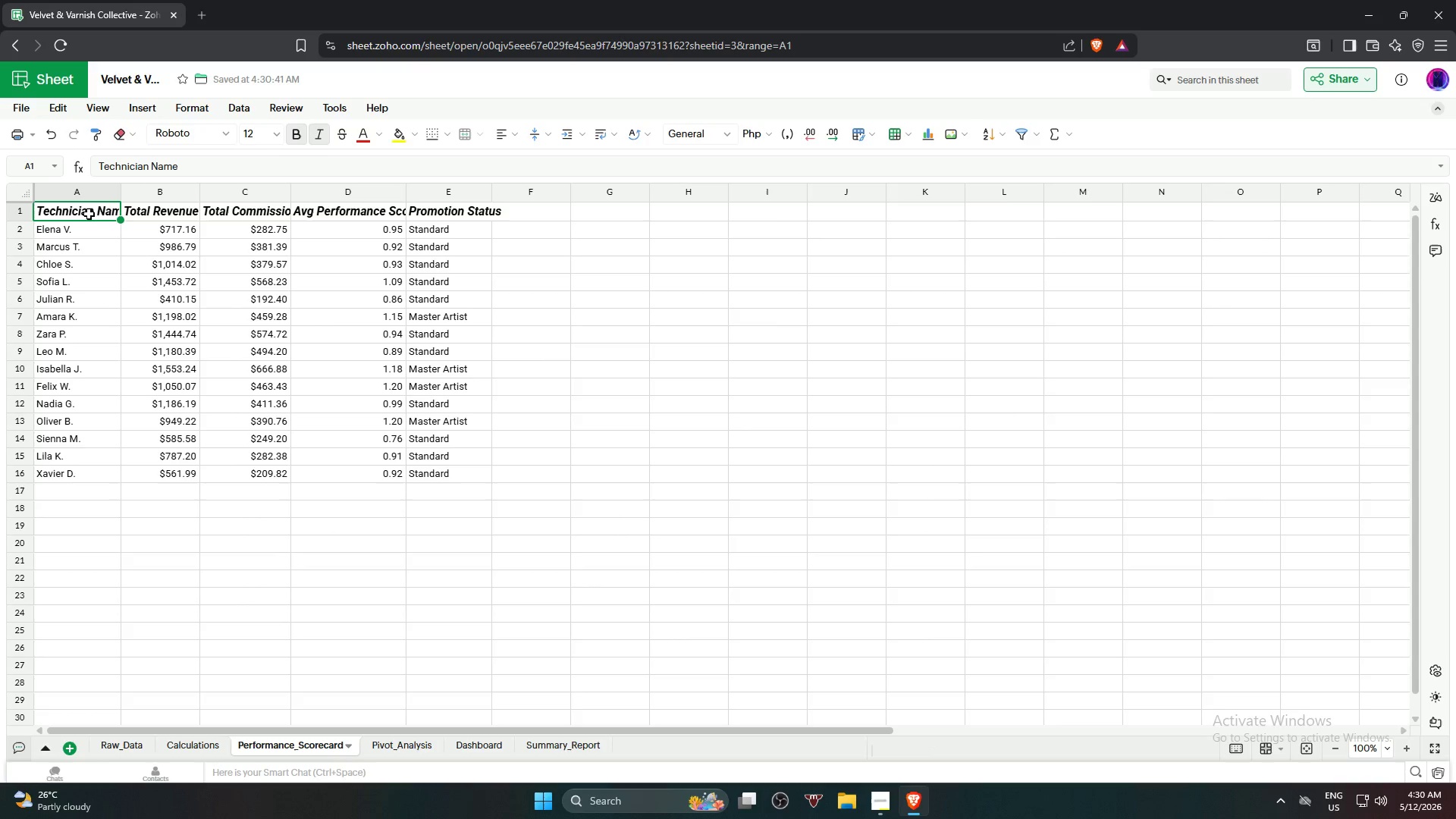 
key(Control+A)
 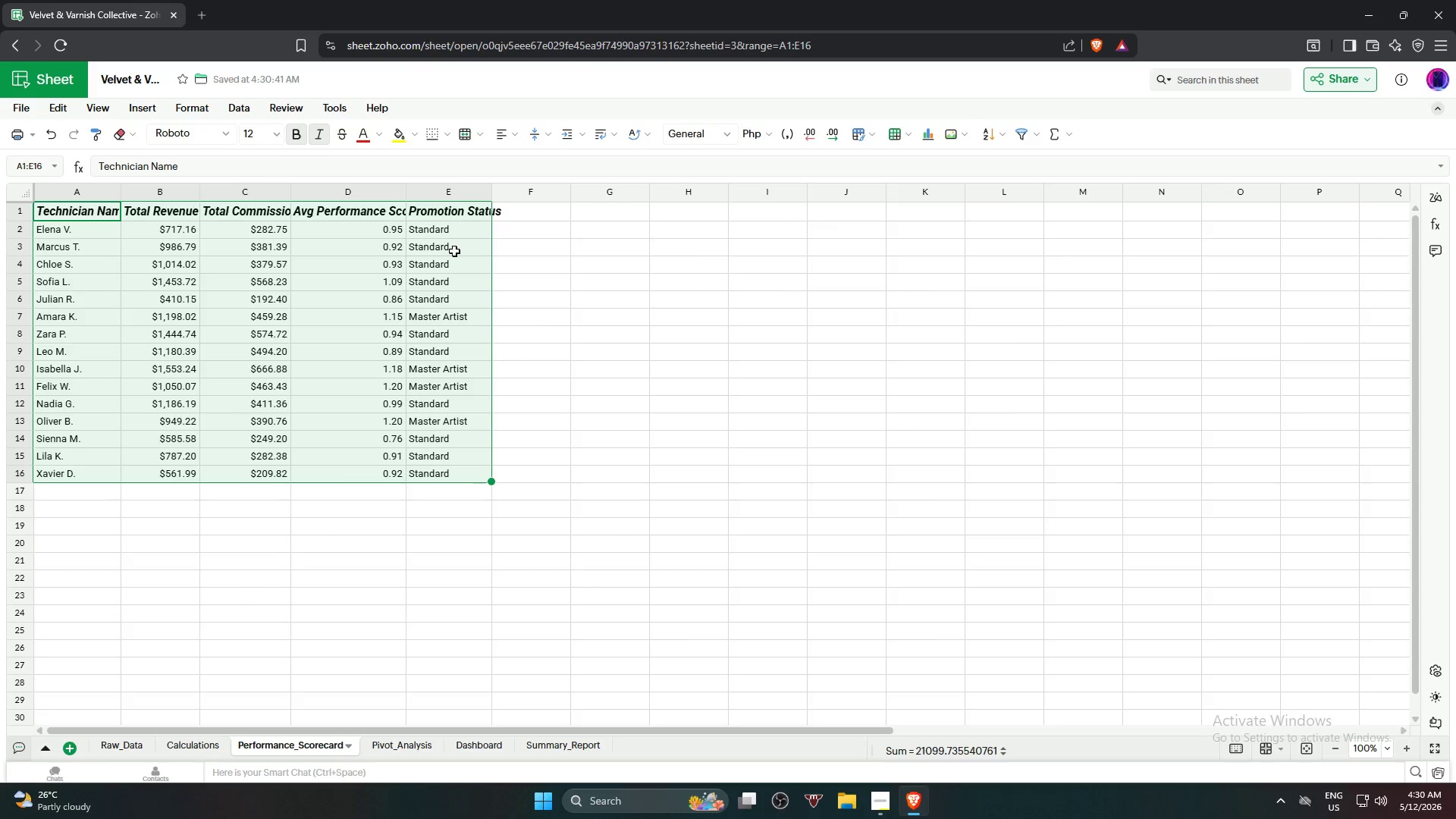 
key(Alt+Control+T)
 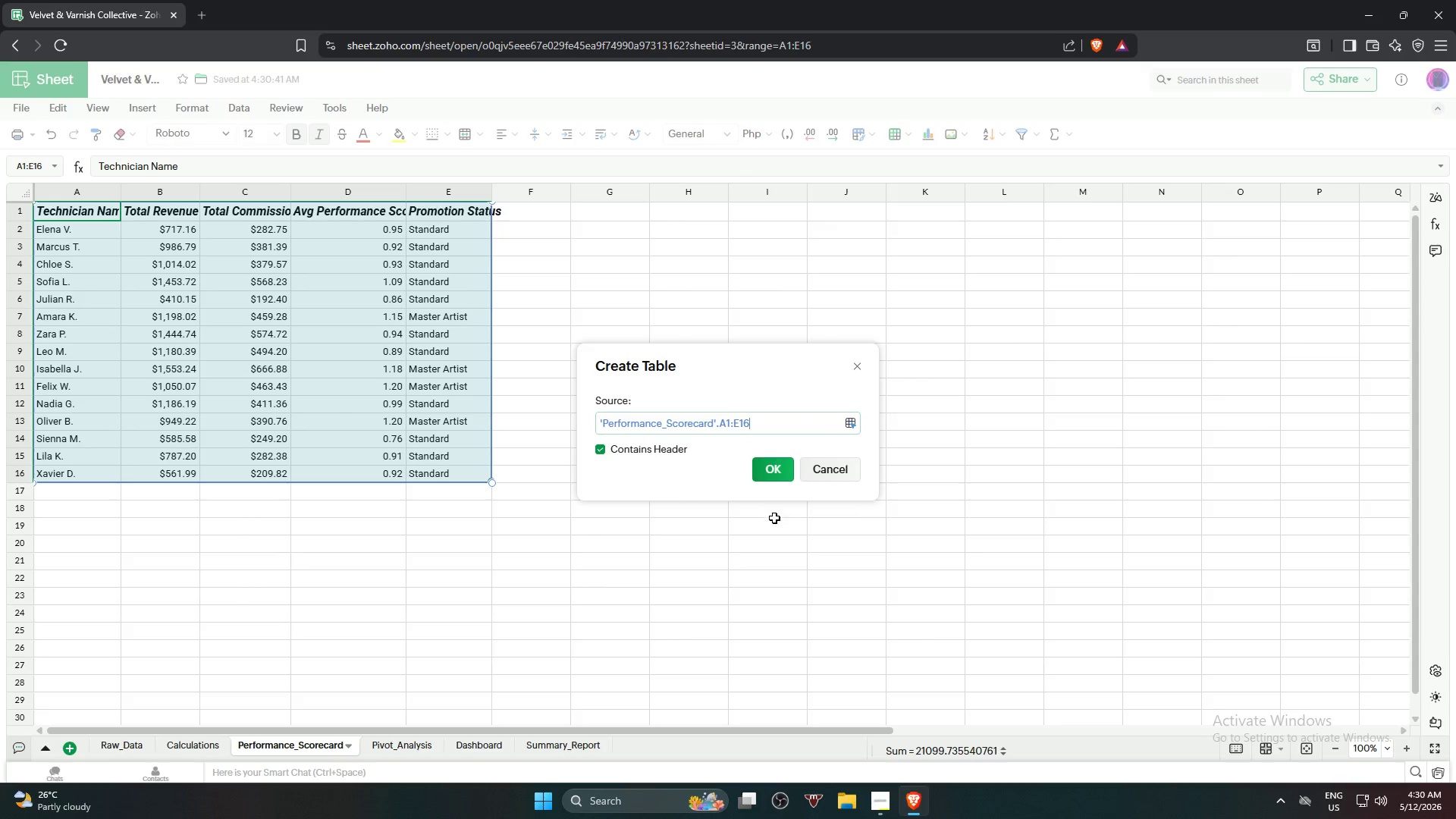 
left_click([767, 478])
 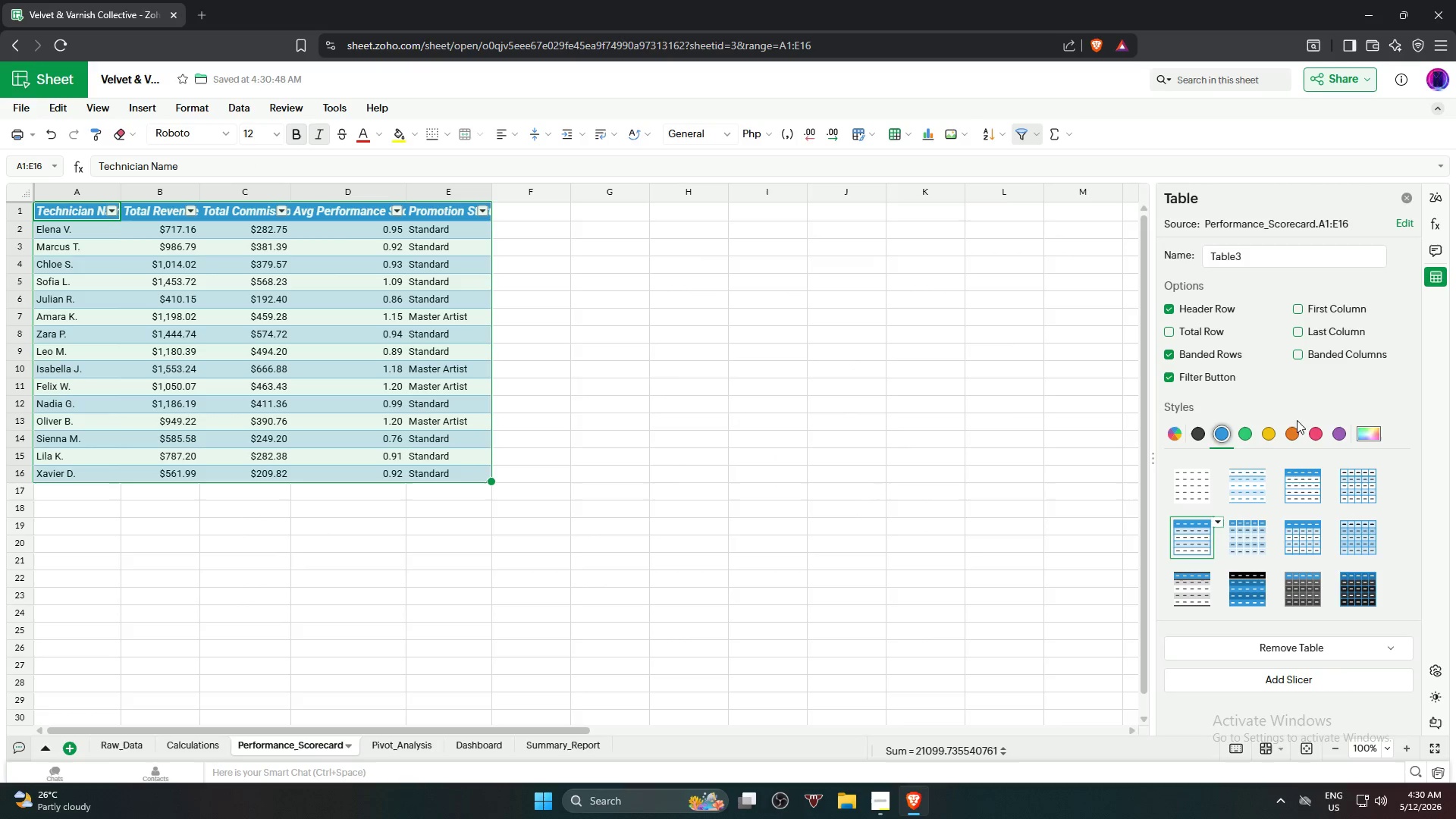 
left_click([1289, 435])
 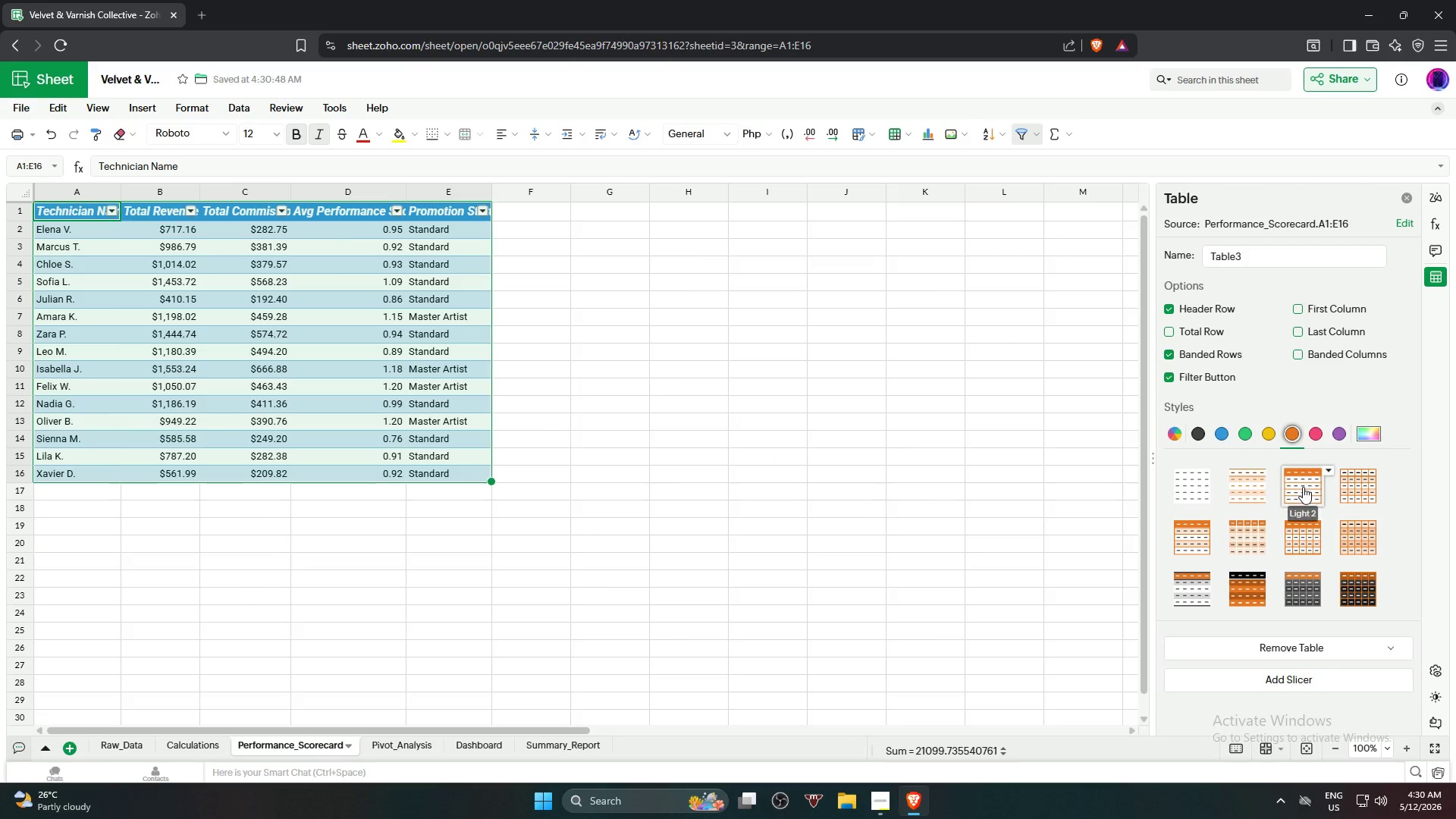 
left_click([1303, 487])
 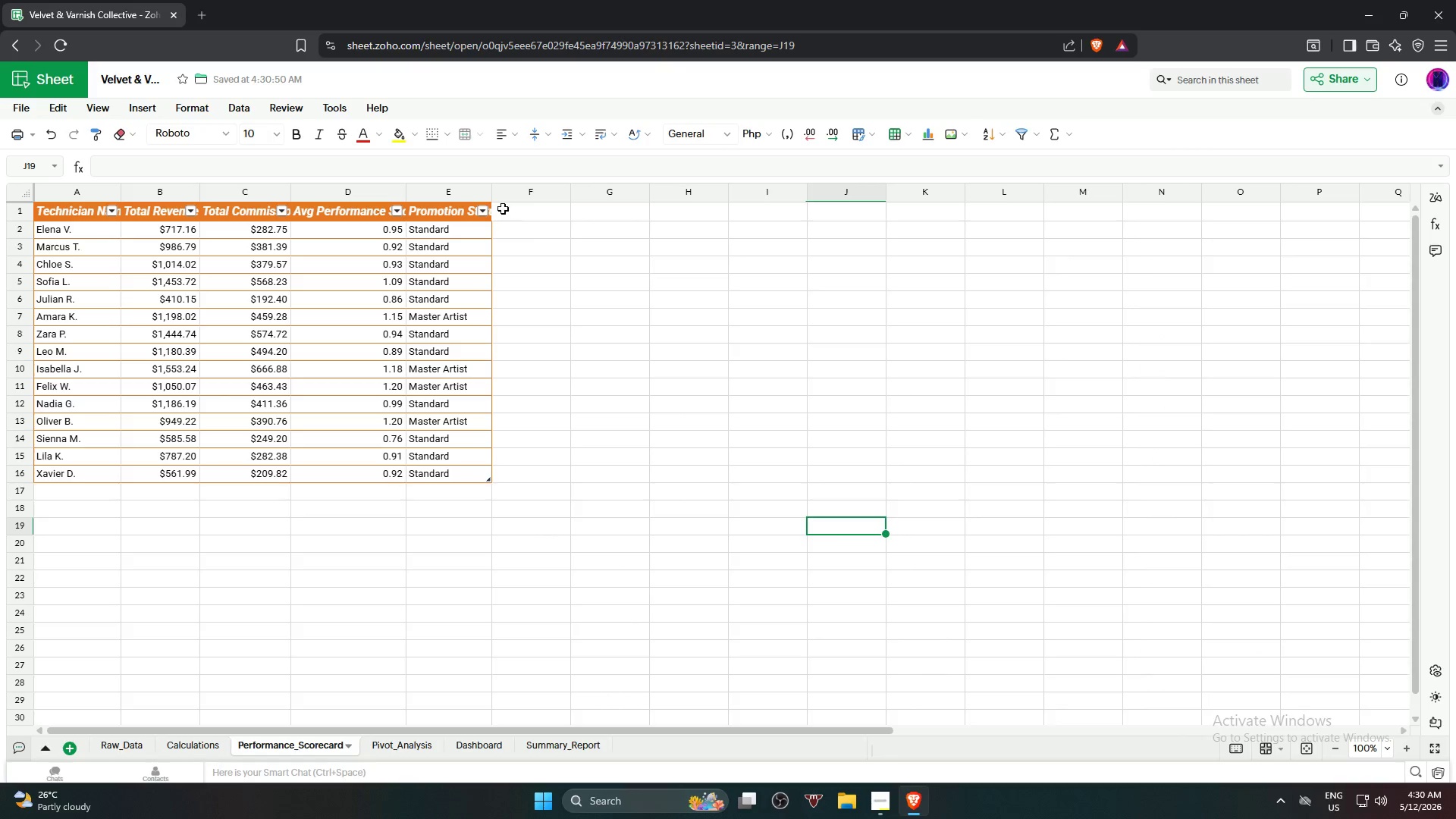 
left_click_drag(start_coordinate=[492, 191], to_coordinate=[517, 193])
 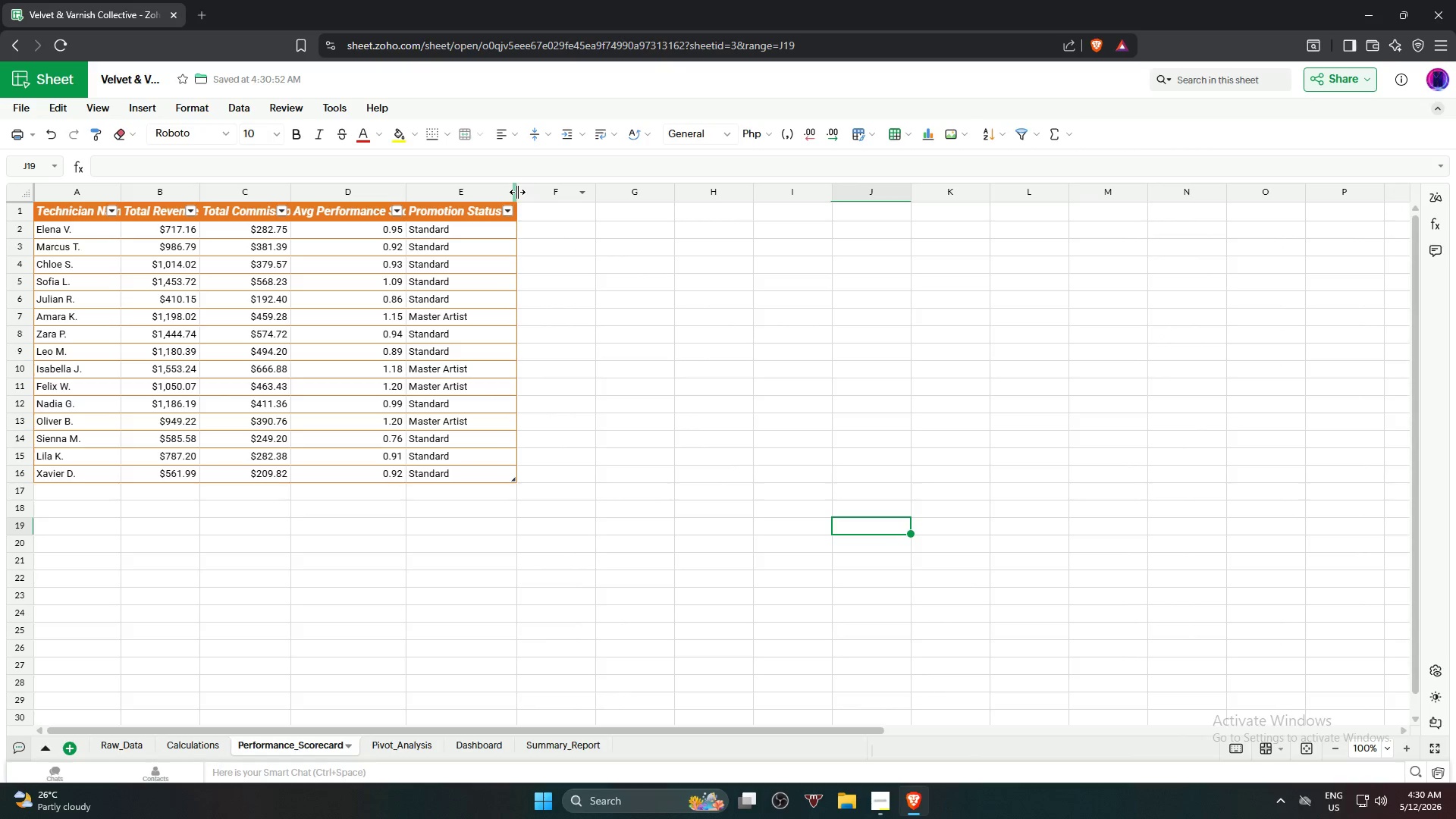 
left_click_drag(start_coordinate=[517, 192], to_coordinate=[524, 193])
 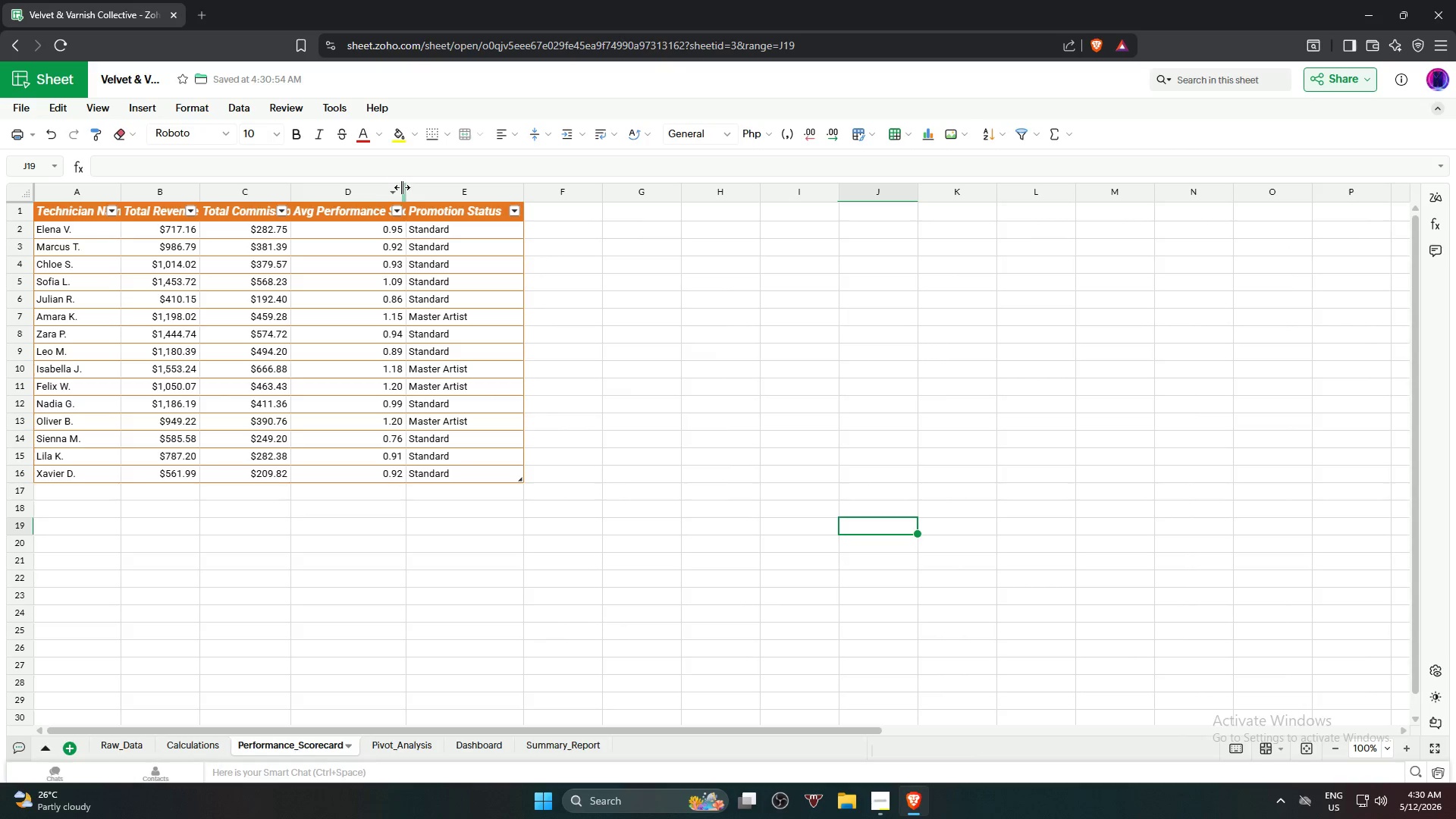 
left_click_drag(start_coordinate=[405, 185], to_coordinate=[428, 188])
 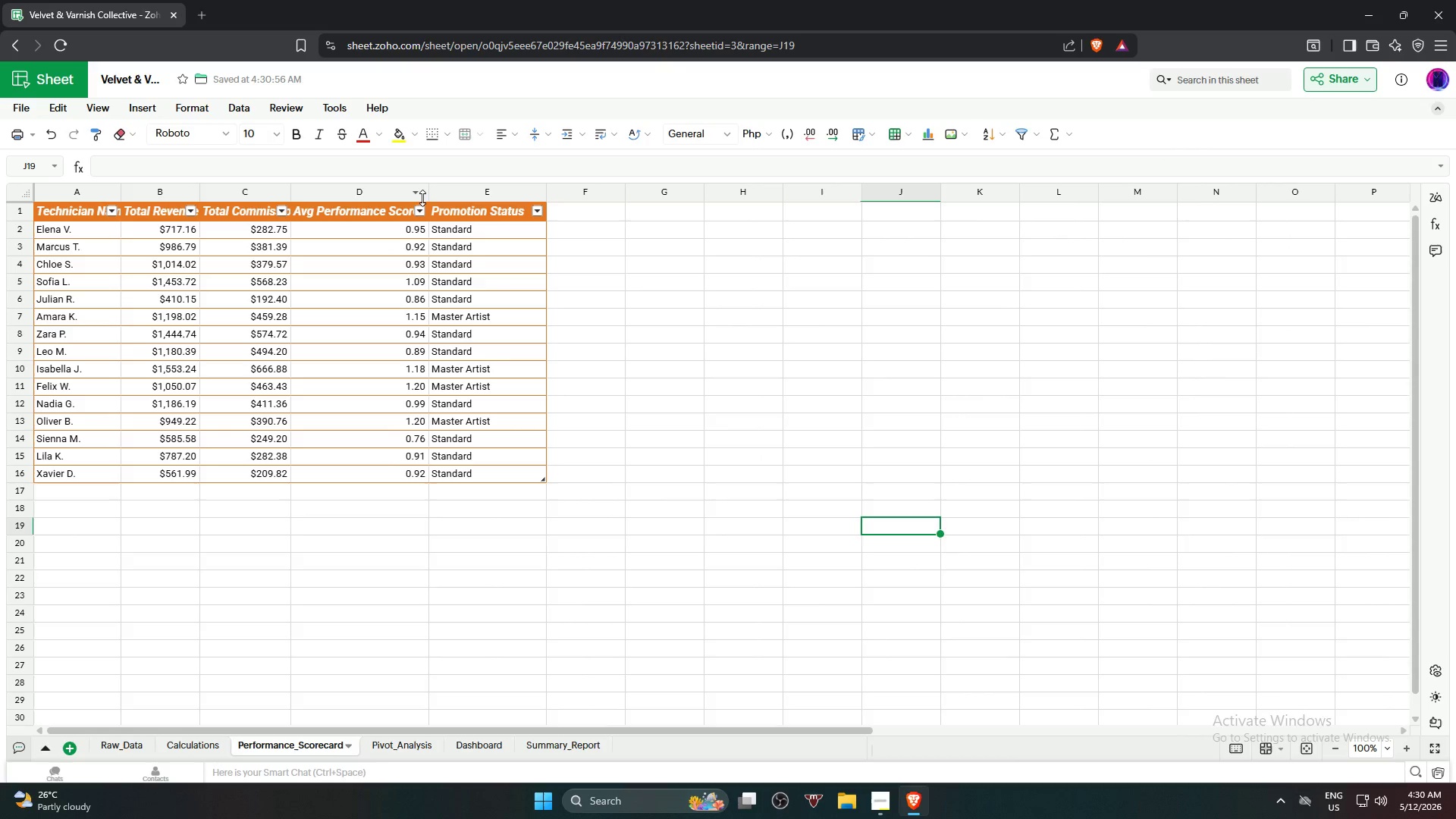 
left_click([422, 198])
 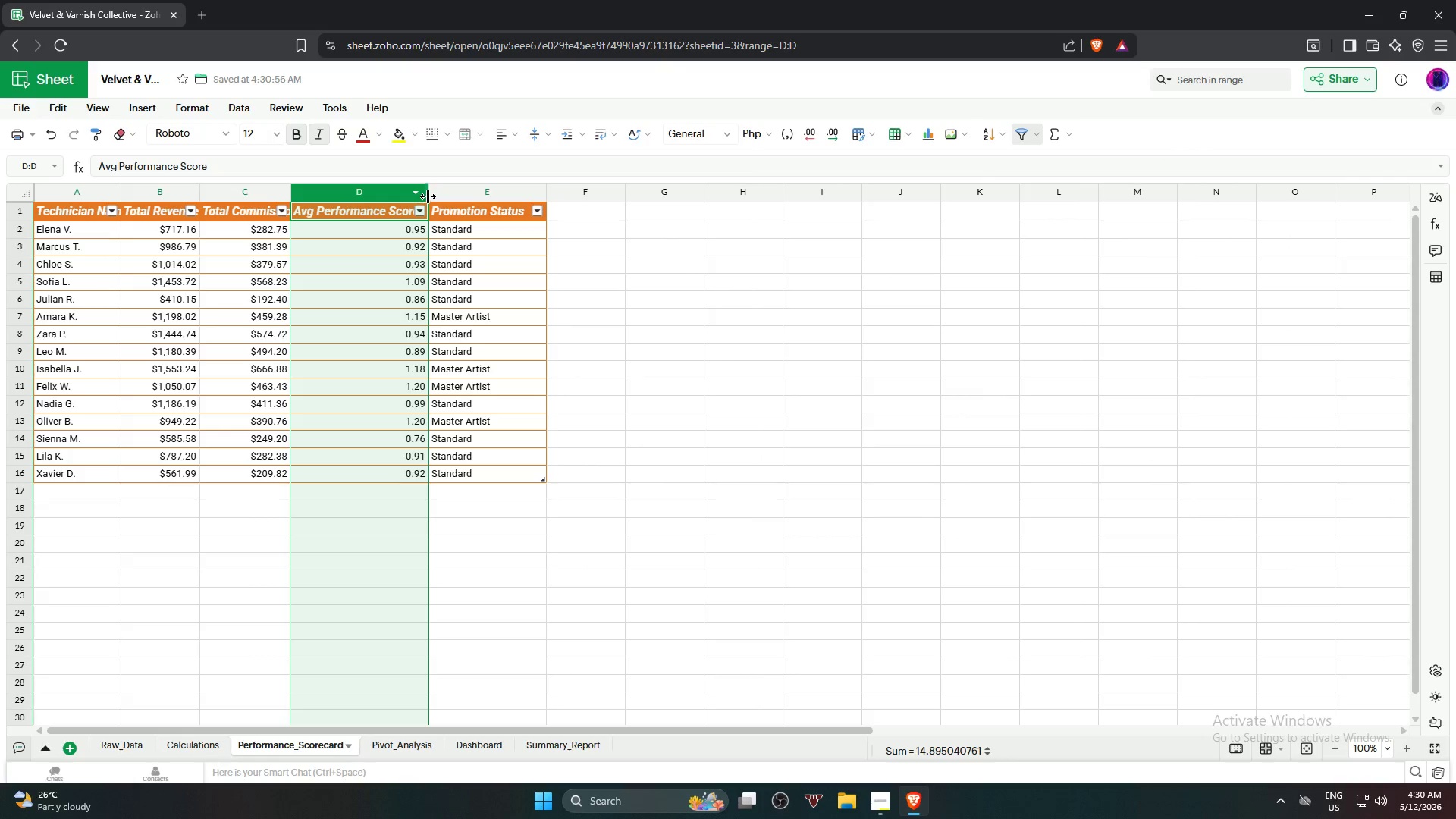 
left_click_drag(start_coordinate=[428, 196], to_coordinate=[442, 196])
 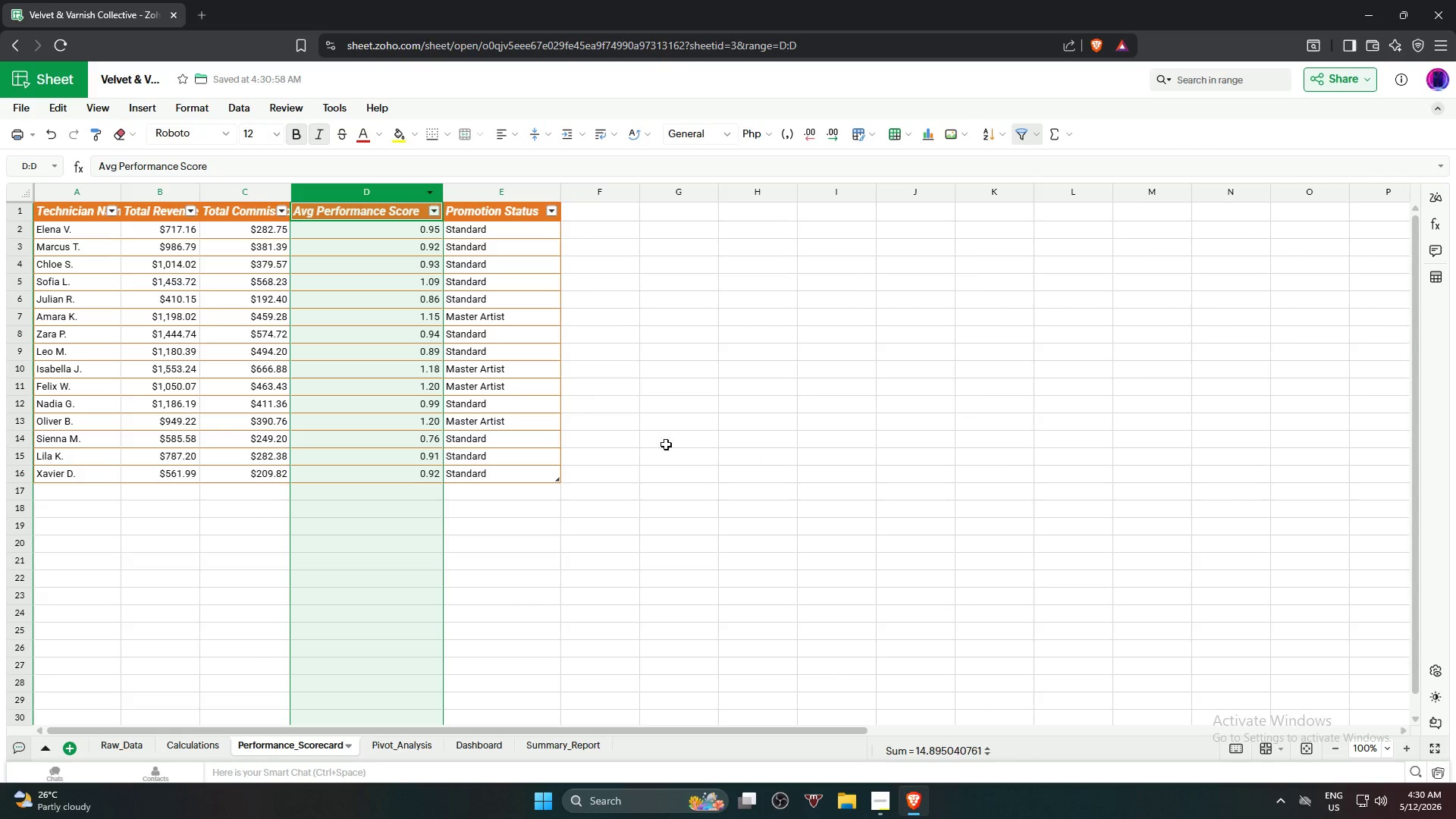 
left_click_drag(start_coordinate=[696, 453], to_coordinate=[698, 449])
 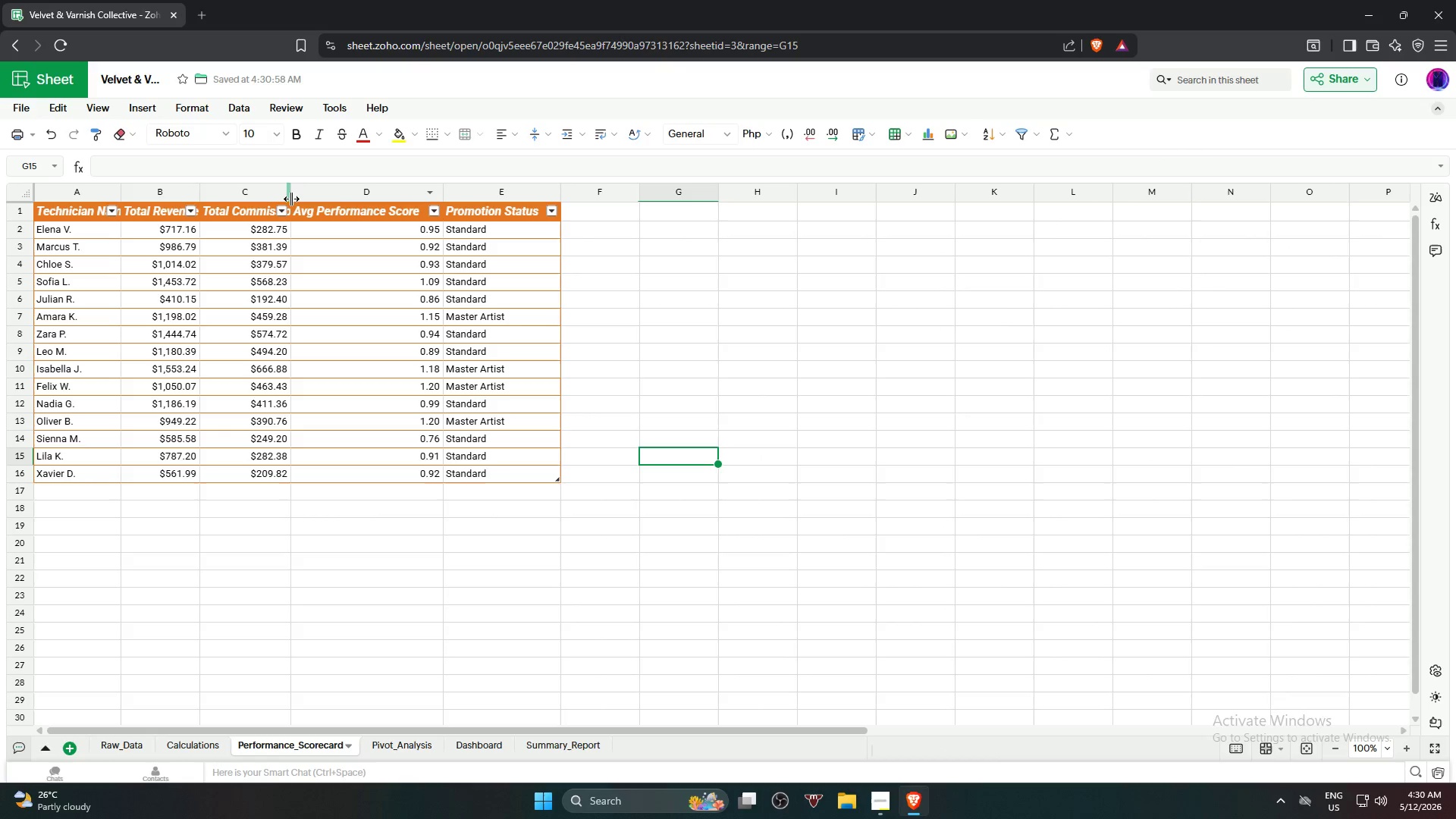 
left_click_drag(start_coordinate=[291, 195], to_coordinate=[312, 198])
 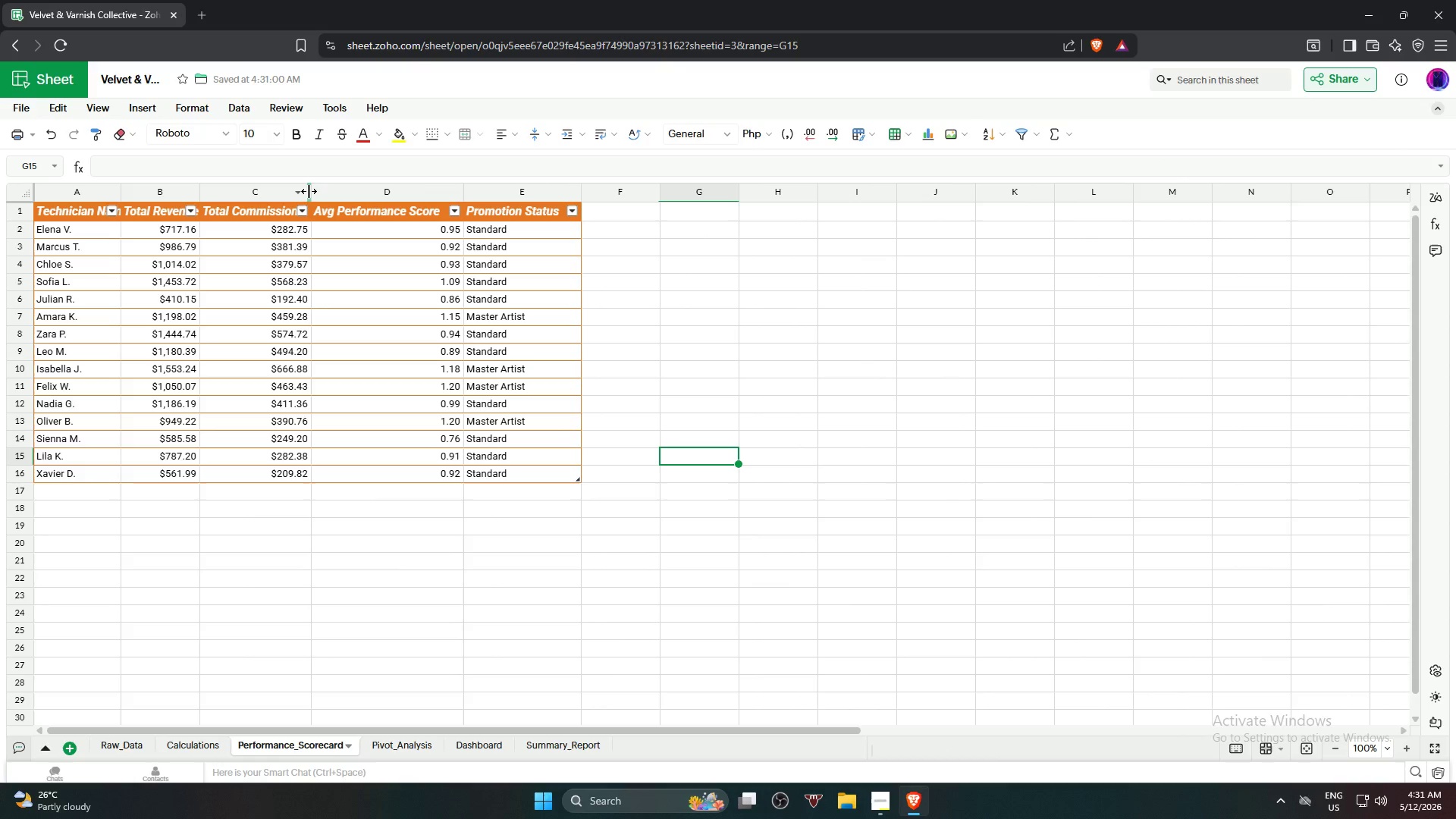 
left_click_drag(start_coordinate=[309, 191], to_coordinate=[318, 193])
 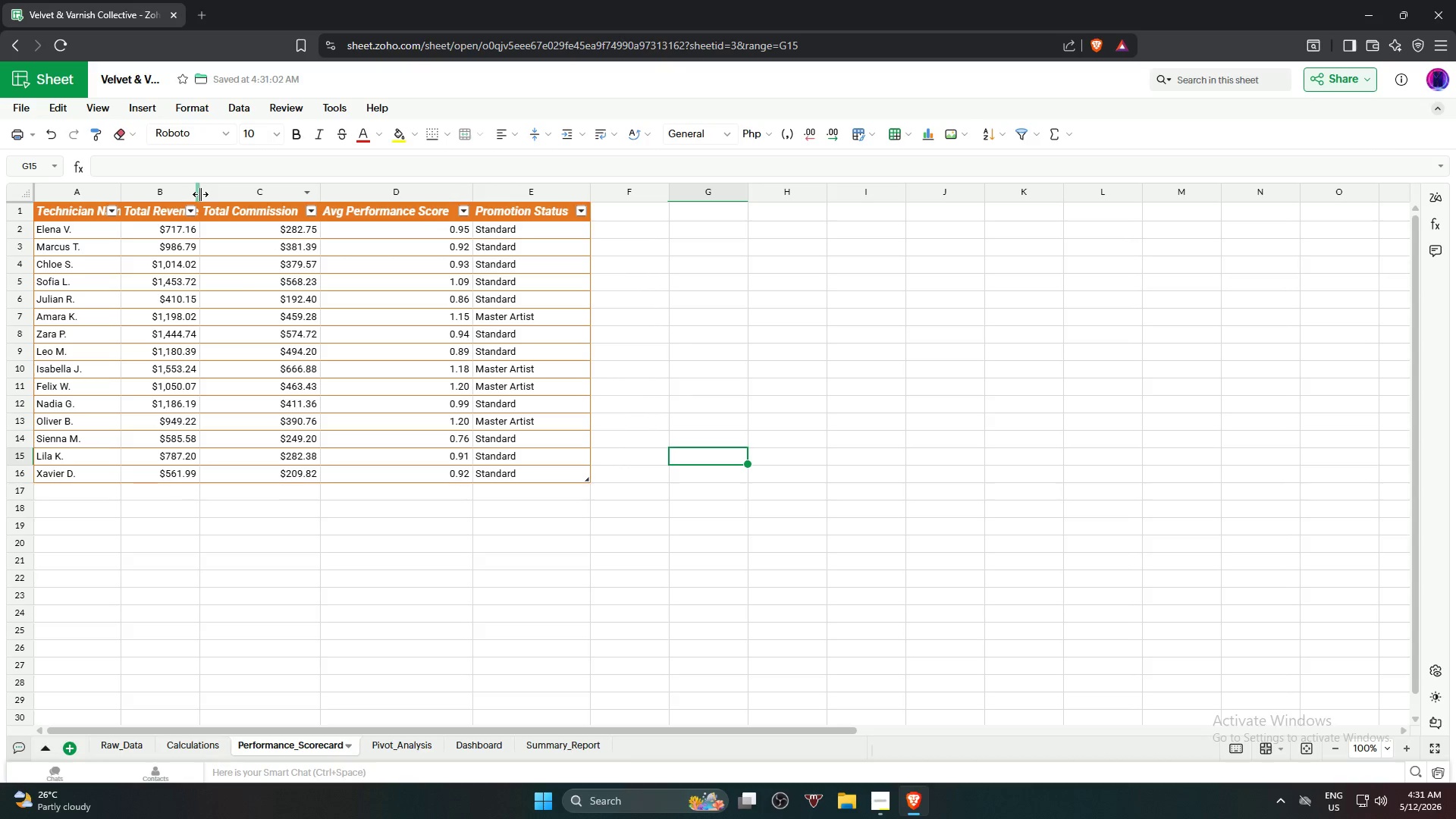 
left_click_drag(start_coordinate=[199, 193], to_coordinate=[223, 194])
 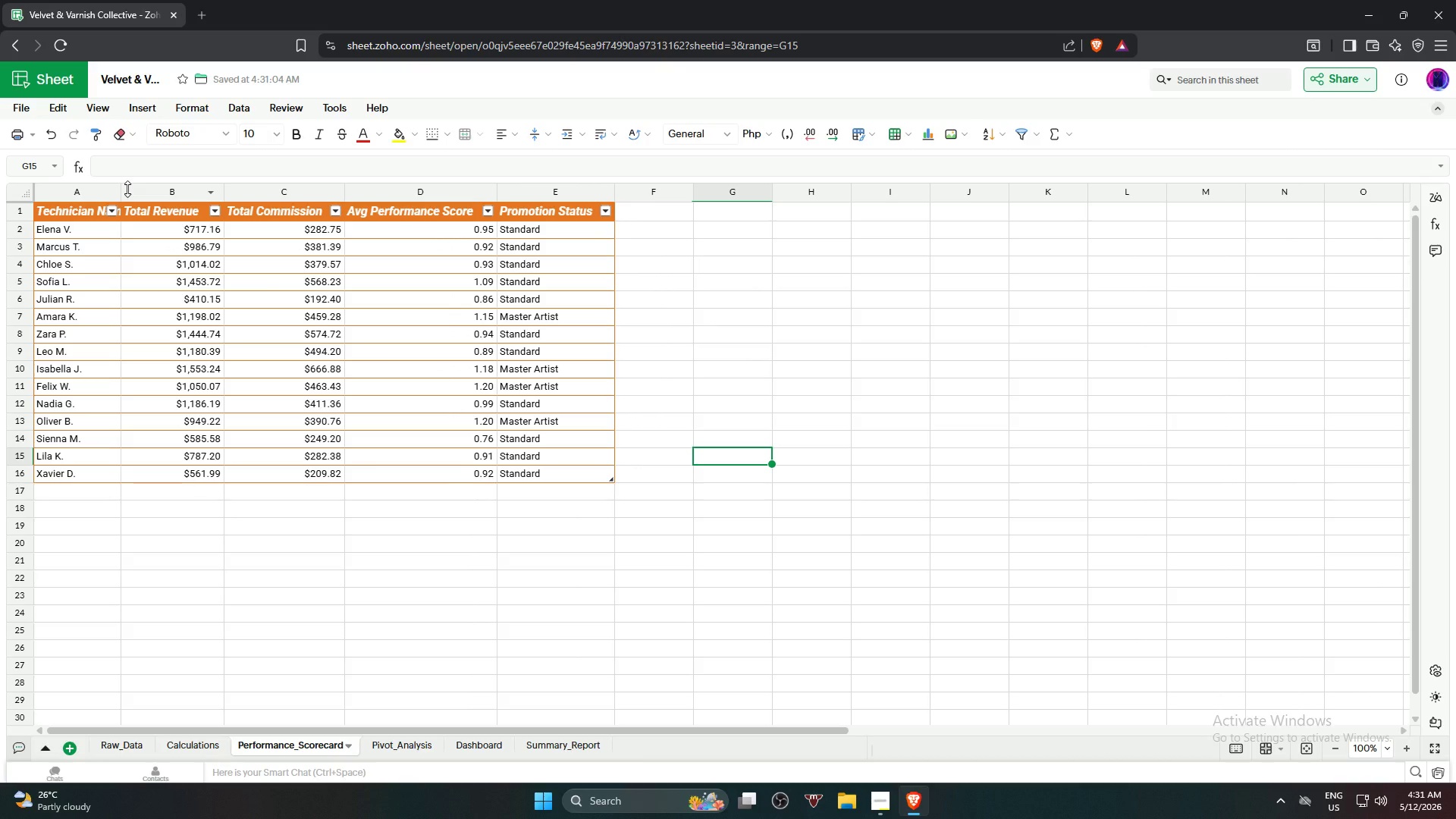 
left_click_drag(start_coordinate=[117, 191], to_coordinate=[145, 198])
 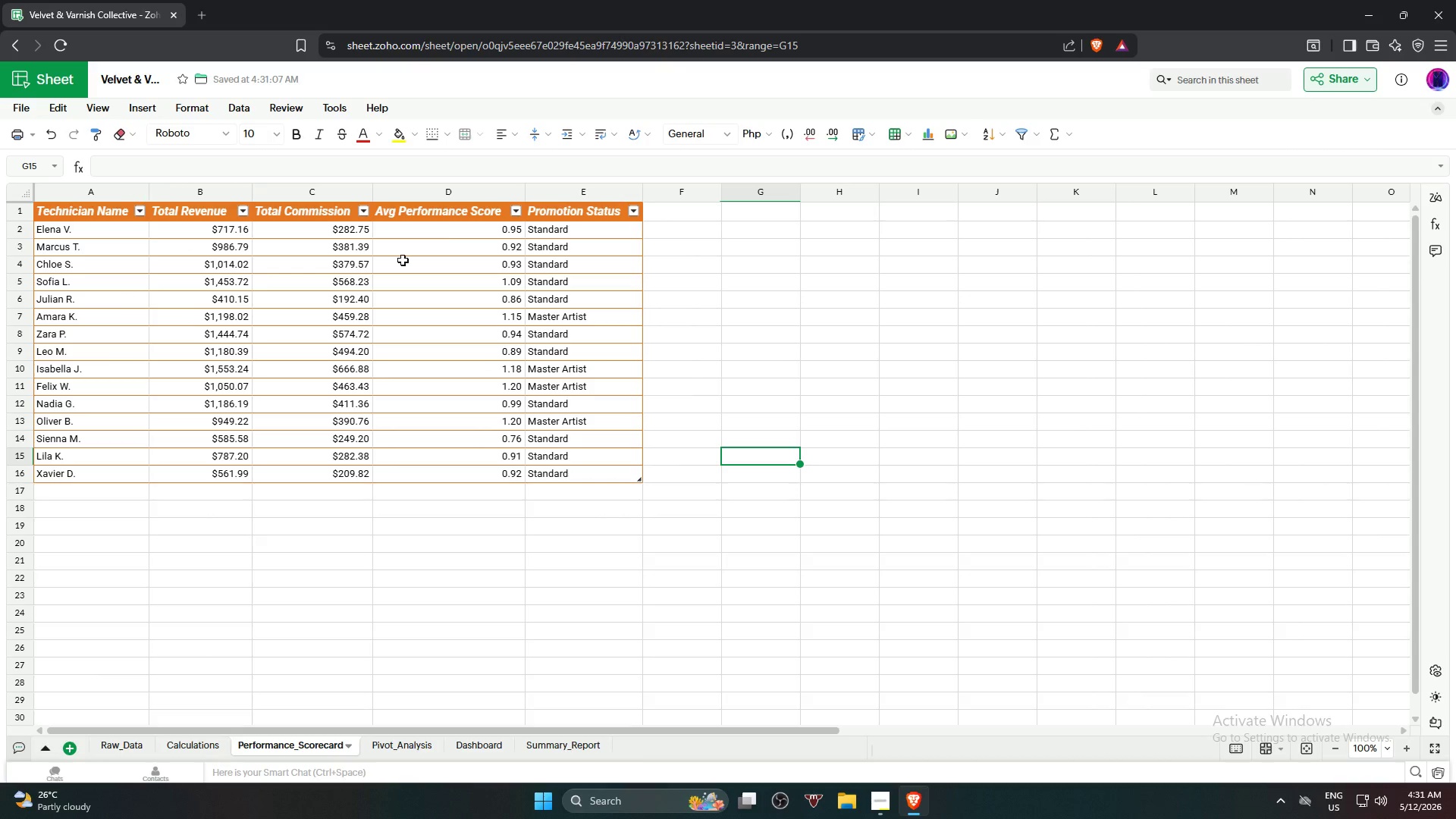 
left_click([890, 388])
 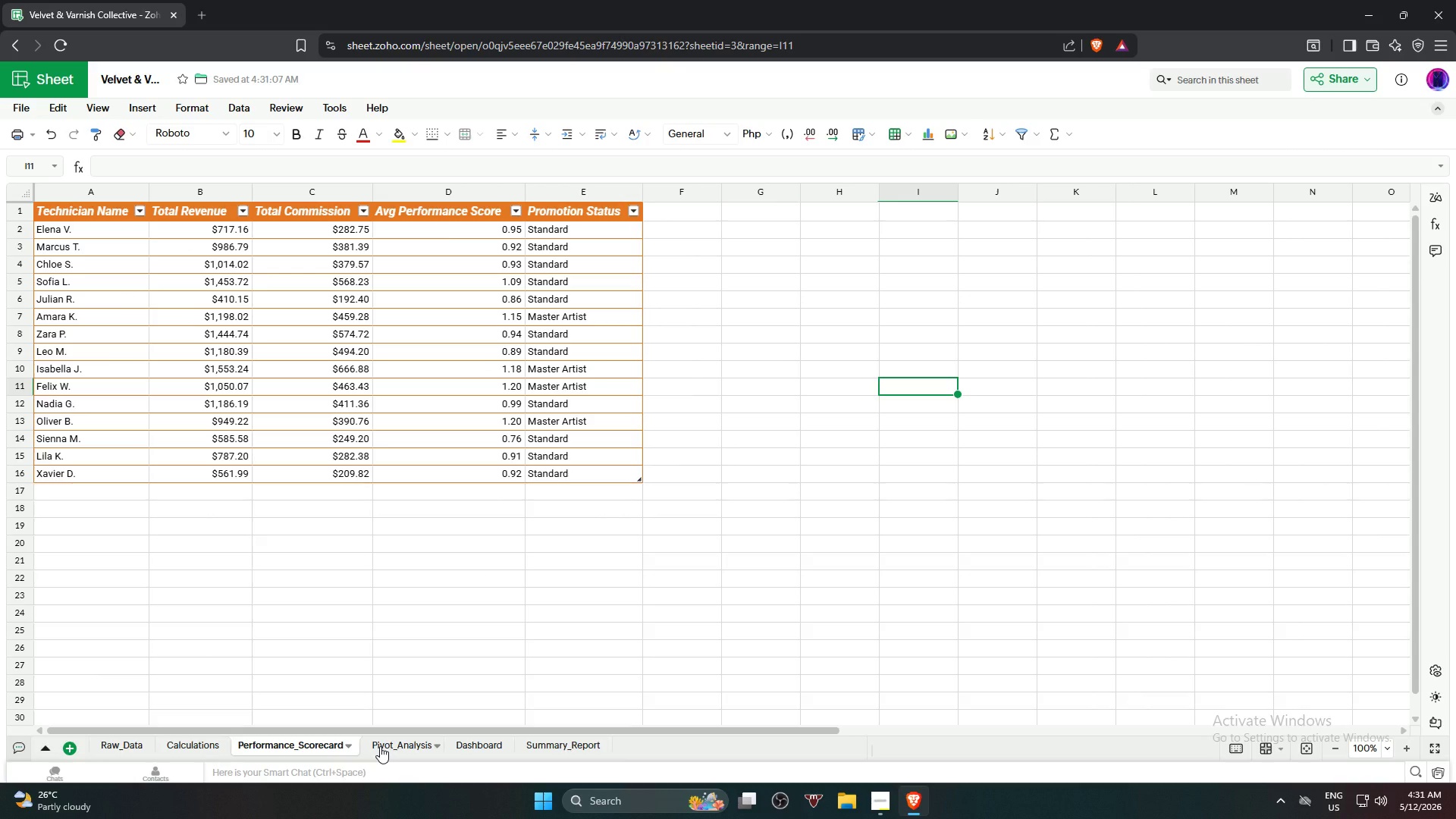 
wait(6.52)
 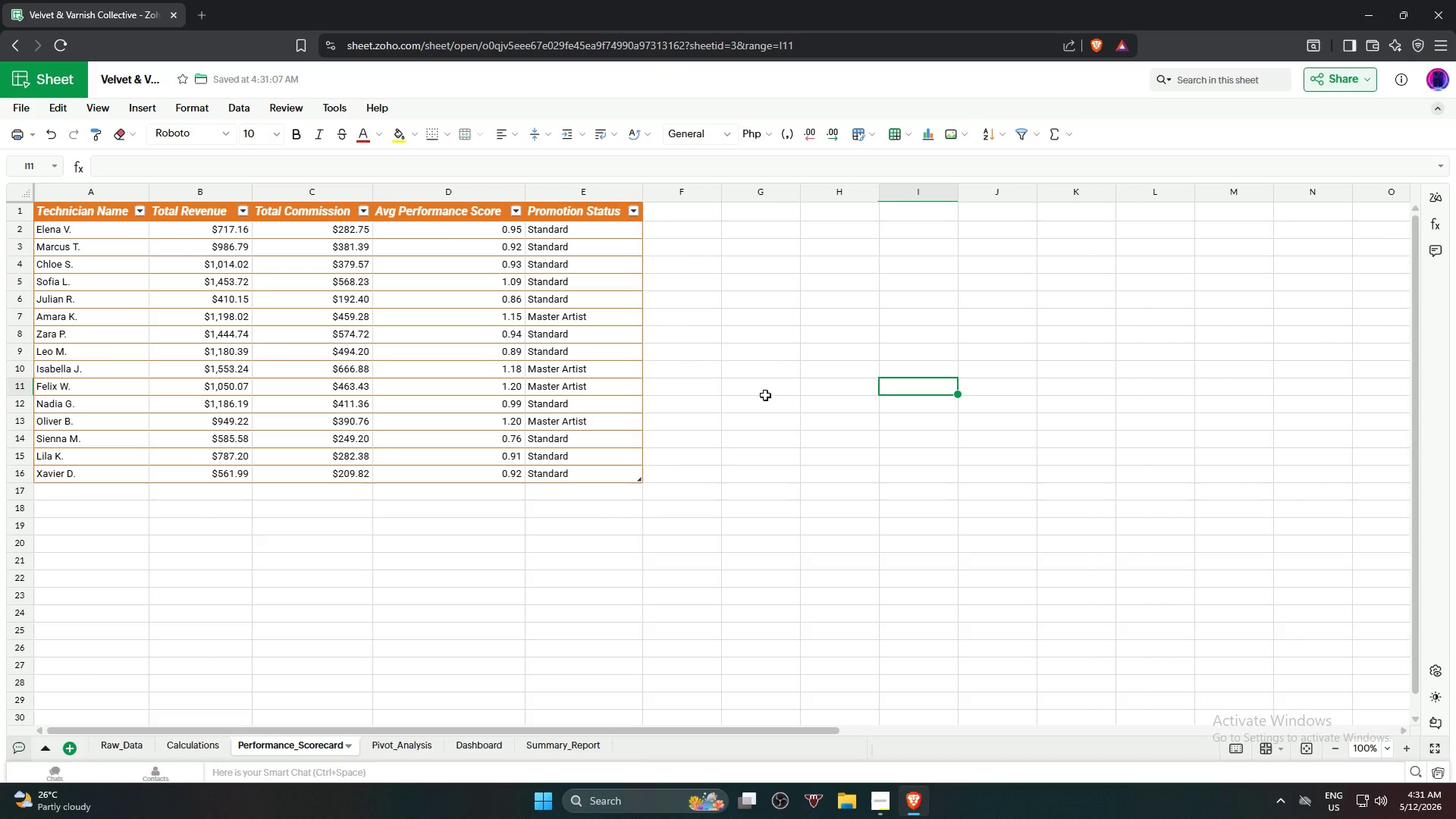 
left_click([380, 746])
 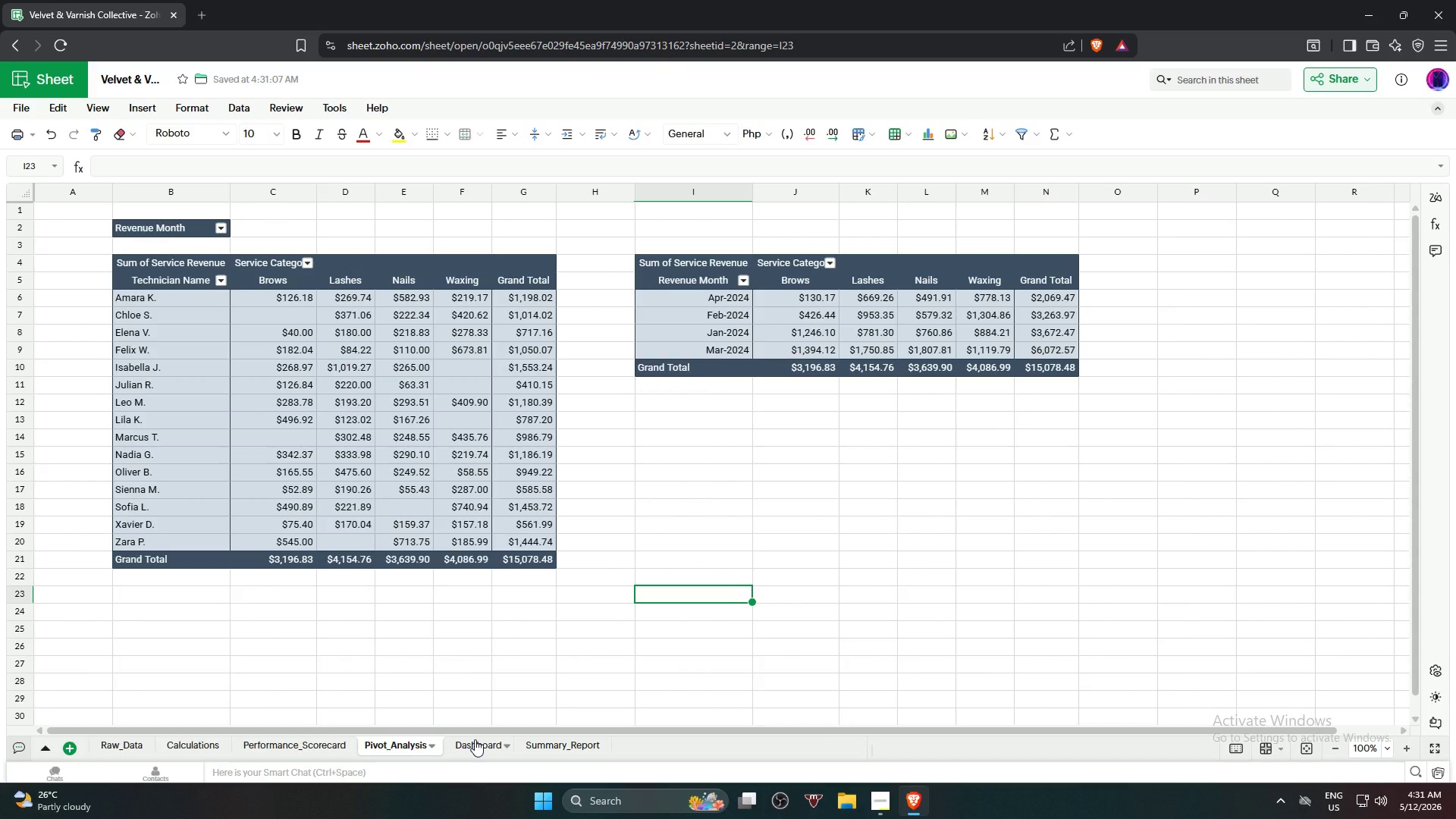 
left_click([475, 739])
 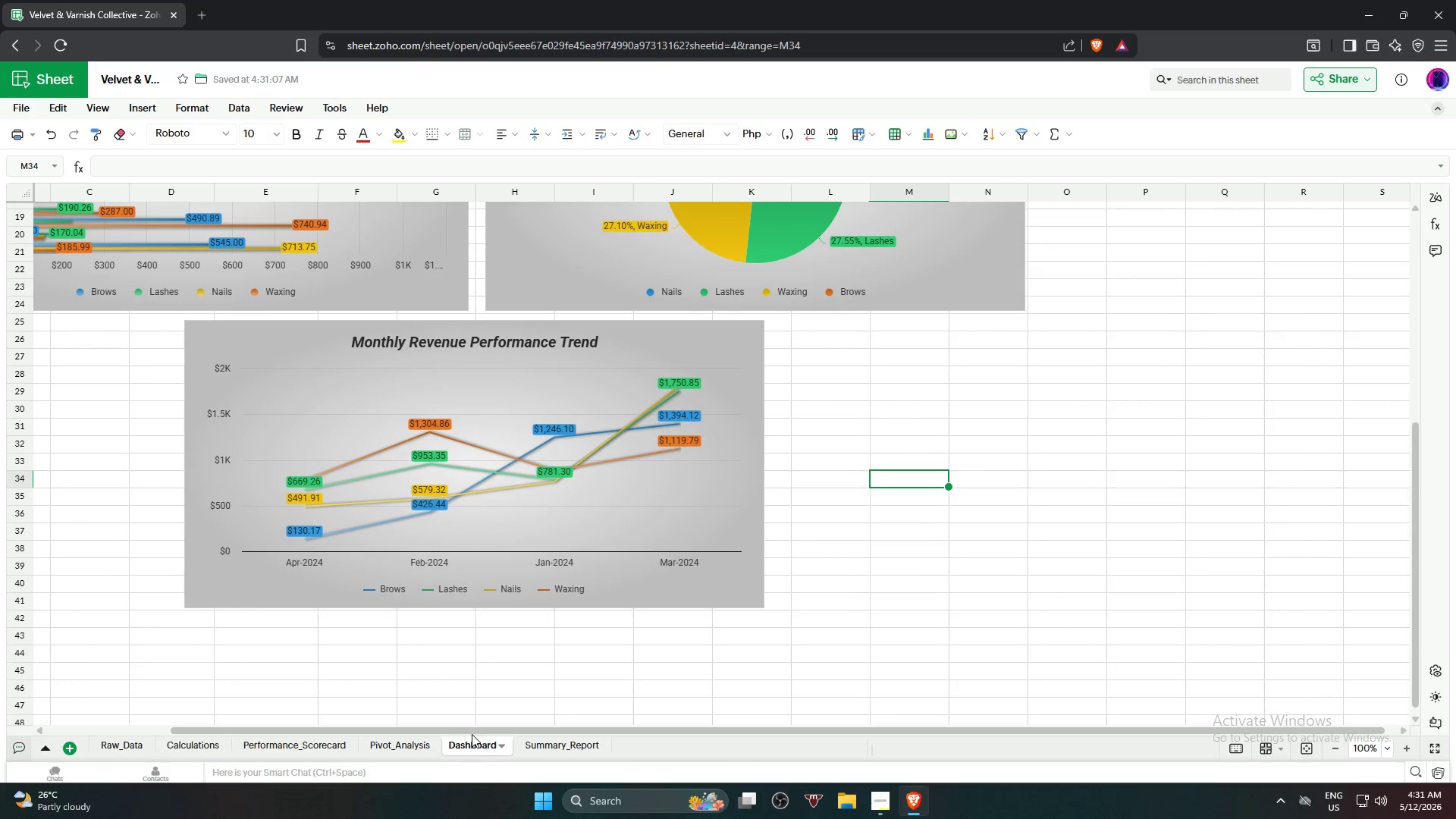 
scroll: coordinate [673, 587], scroll_direction: up, amount: 11.0
 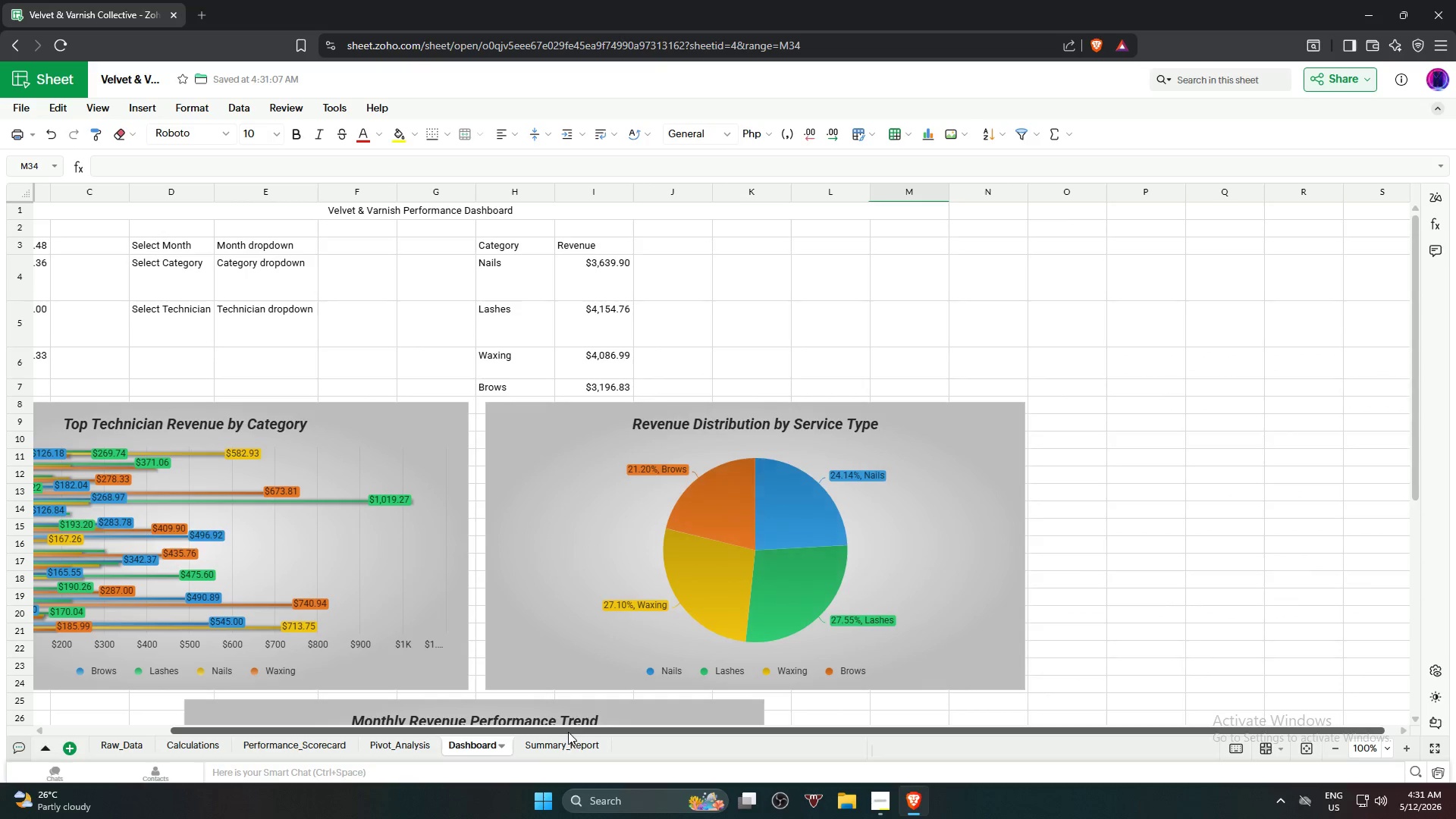 
left_click_drag(start_coordinate=[568, 730], to_coordinate=[348, 709])
 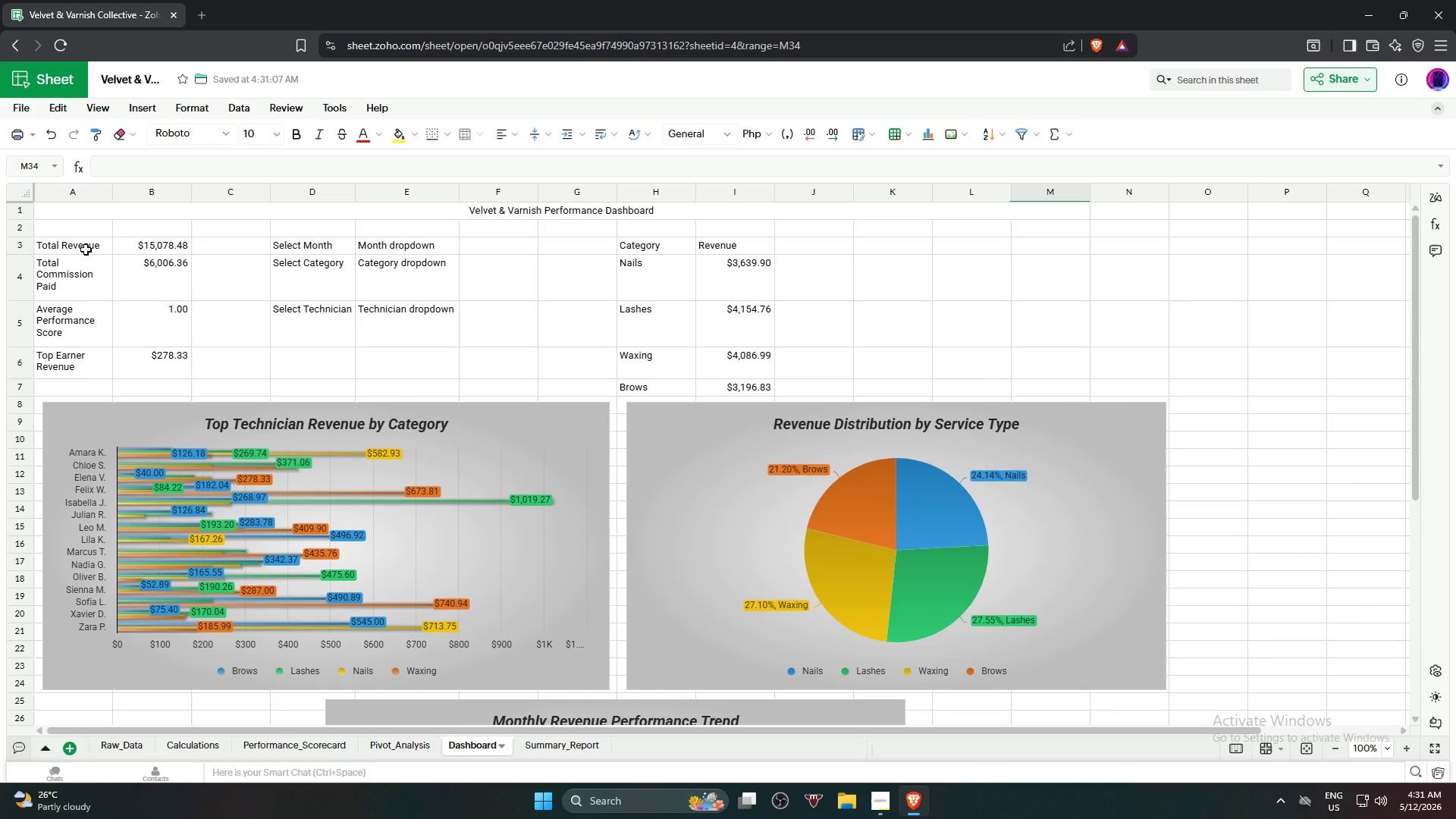 
hold_key(key=ShiftLeft, duration=0.81)
left_click([82, 363])
 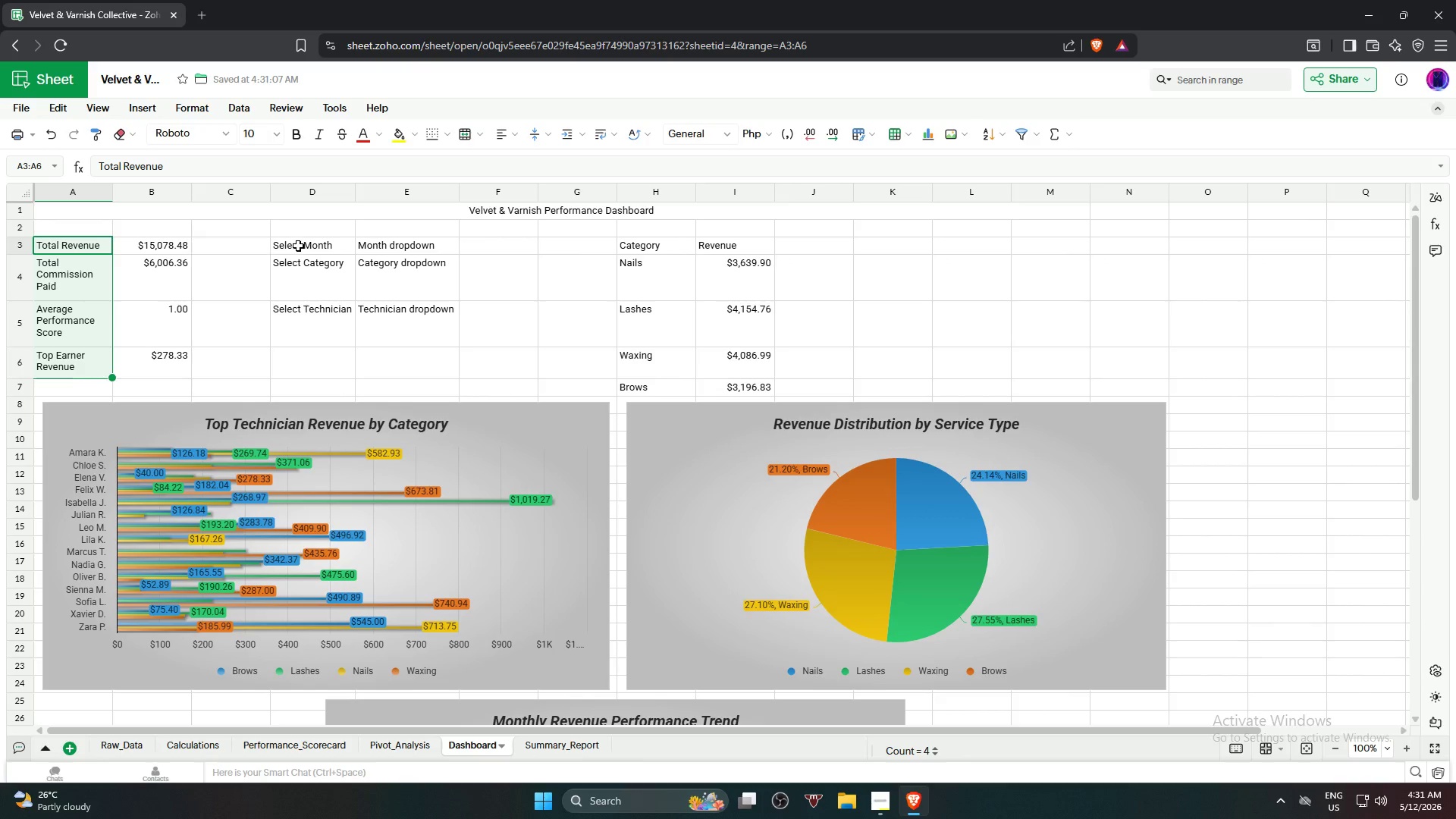 
hold_key(key=ControlLeft, duration=1.25)
left_click_drag(start_coordinate=[298, 246], to_coordinate=[310, 309])
 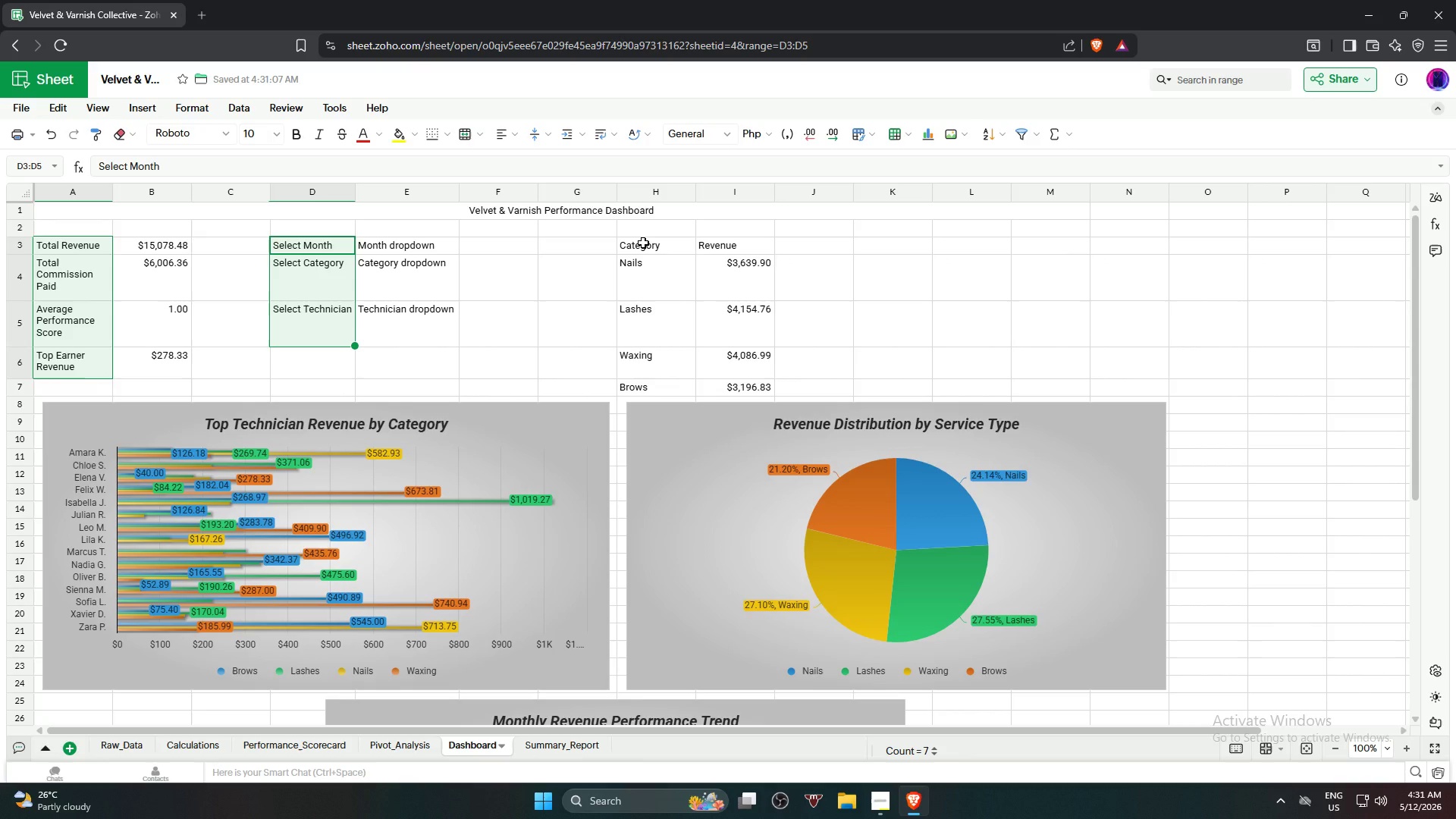 
hold_key(key=ControlLeft, duration=3.19)
left_click_drag(start_coordinate=[643, 243], to_coordinate=[660, 388])
 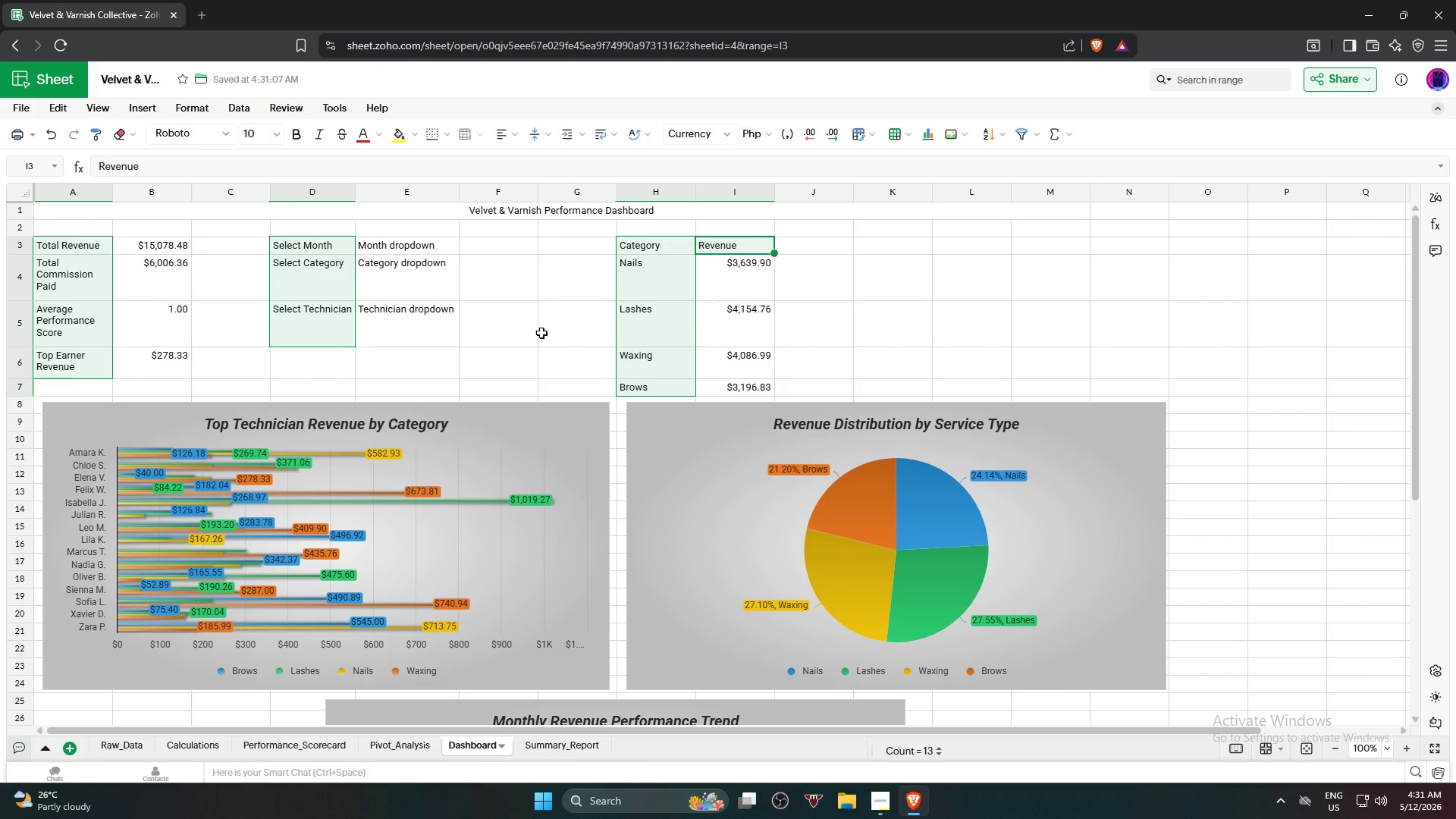 
hold_key(key=ControlLeft, duration=0.59)
left_click([478, 212])
 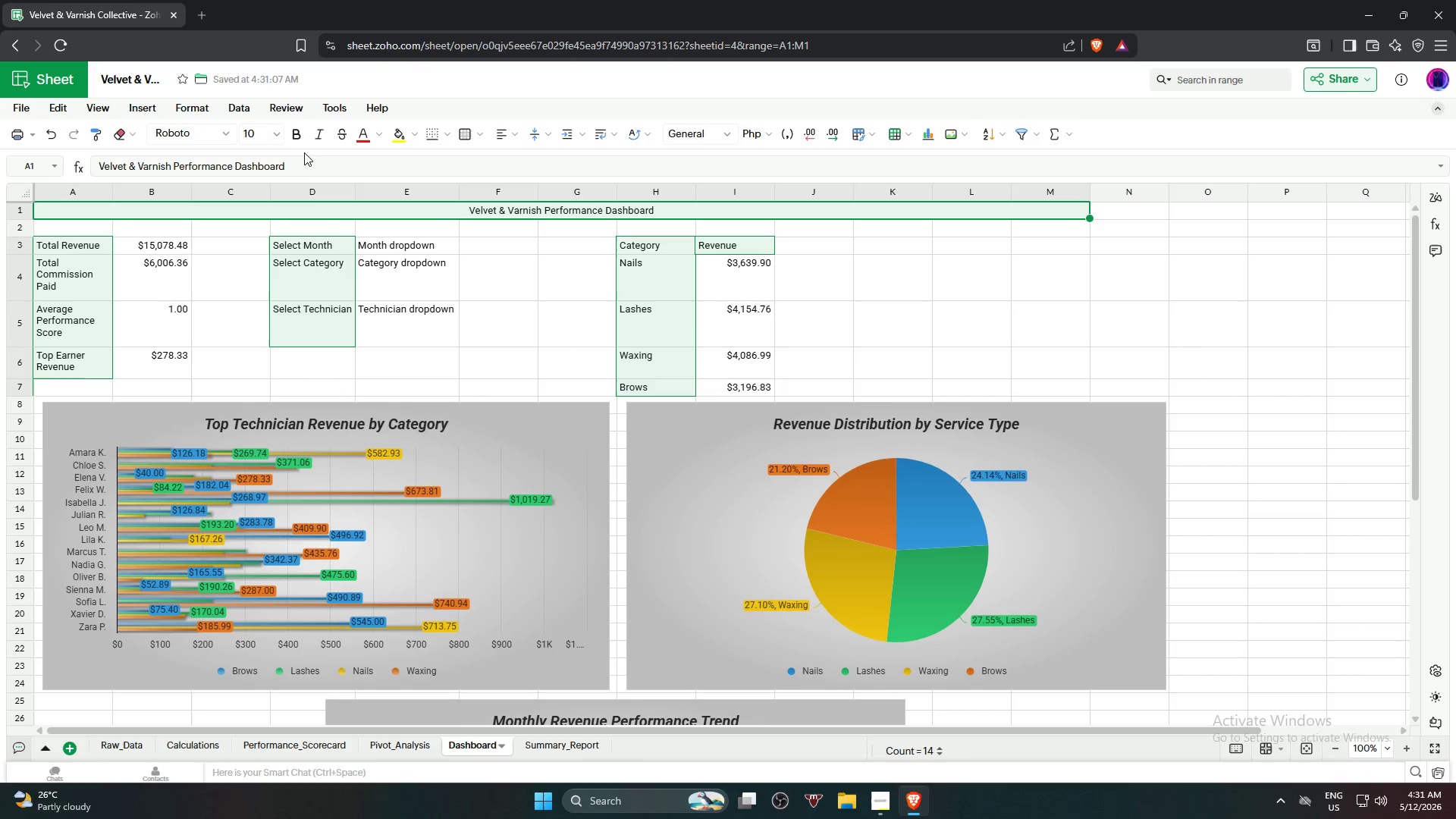 
left_click([300, 139])
 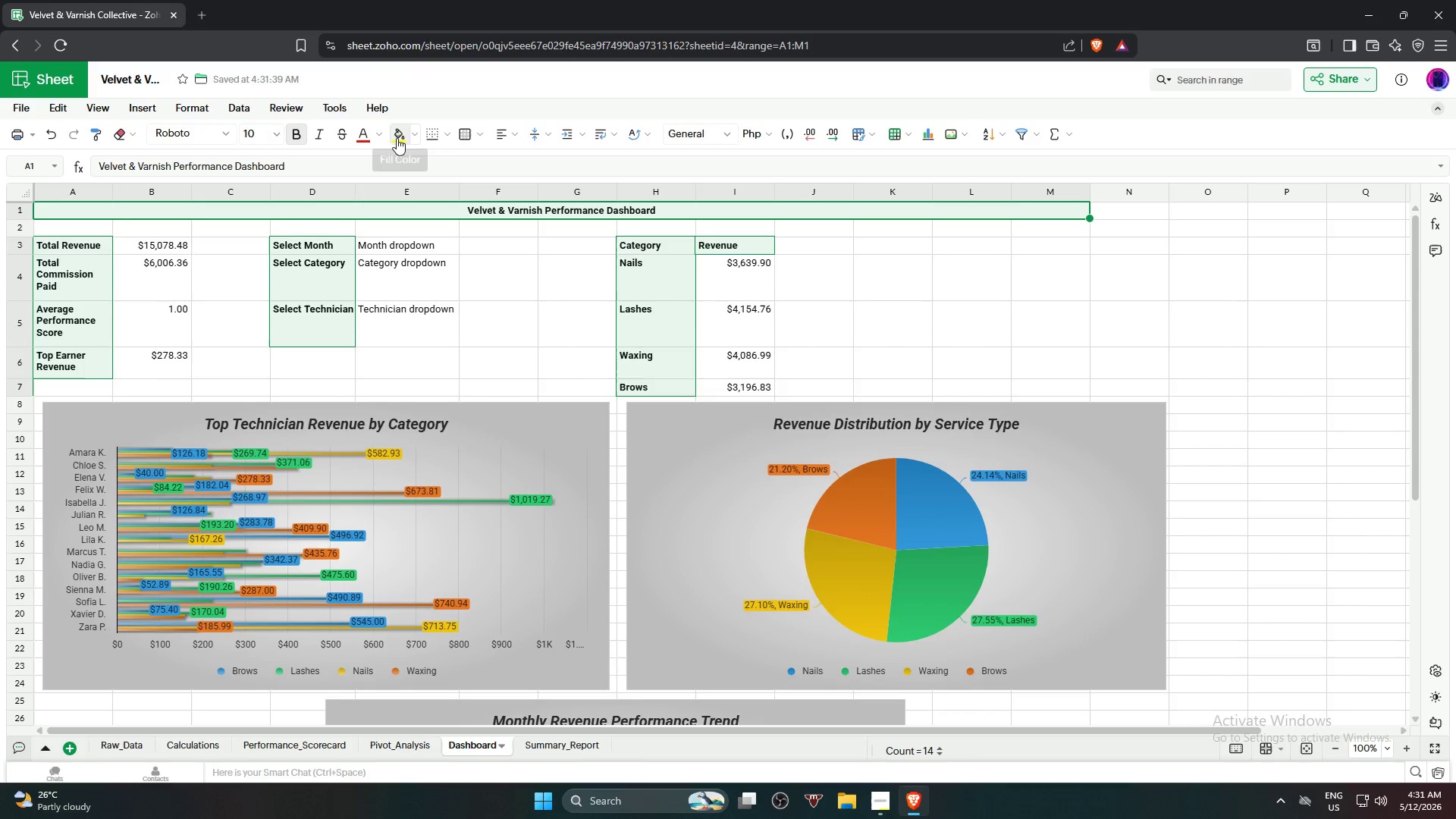 
left_click([411, 138])
 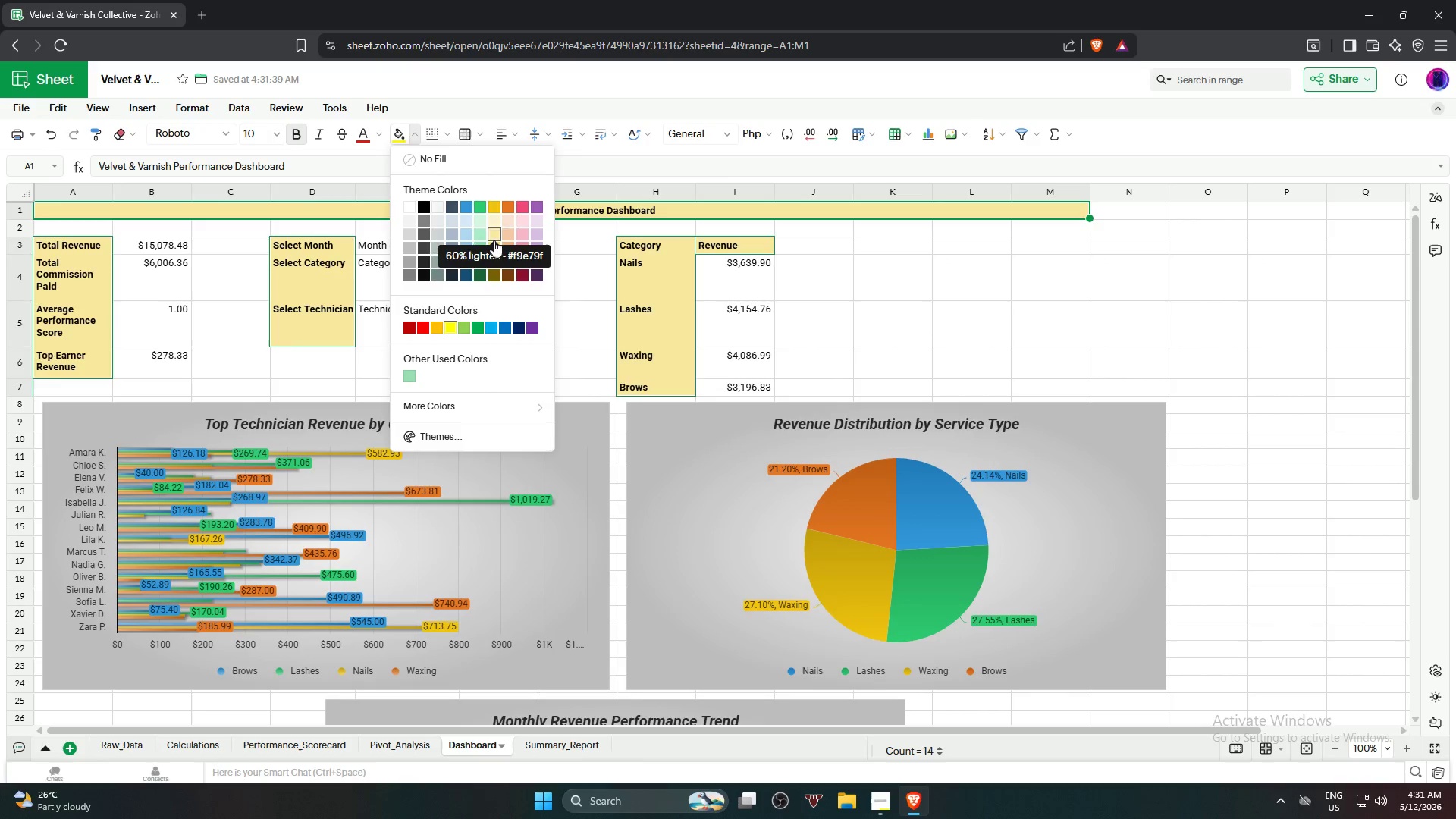 
wait(5.27)
 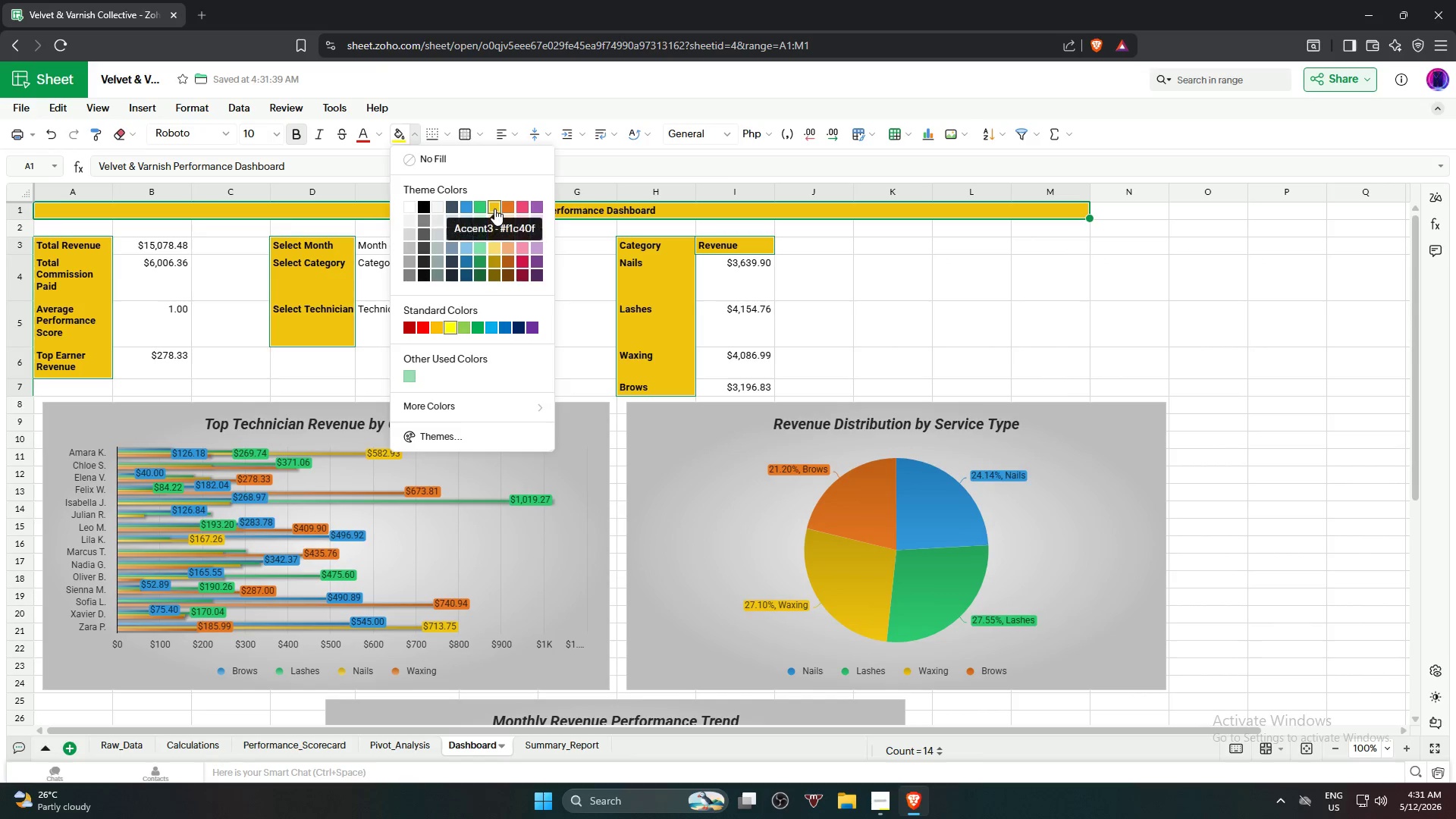 
left_click([494, 248])
 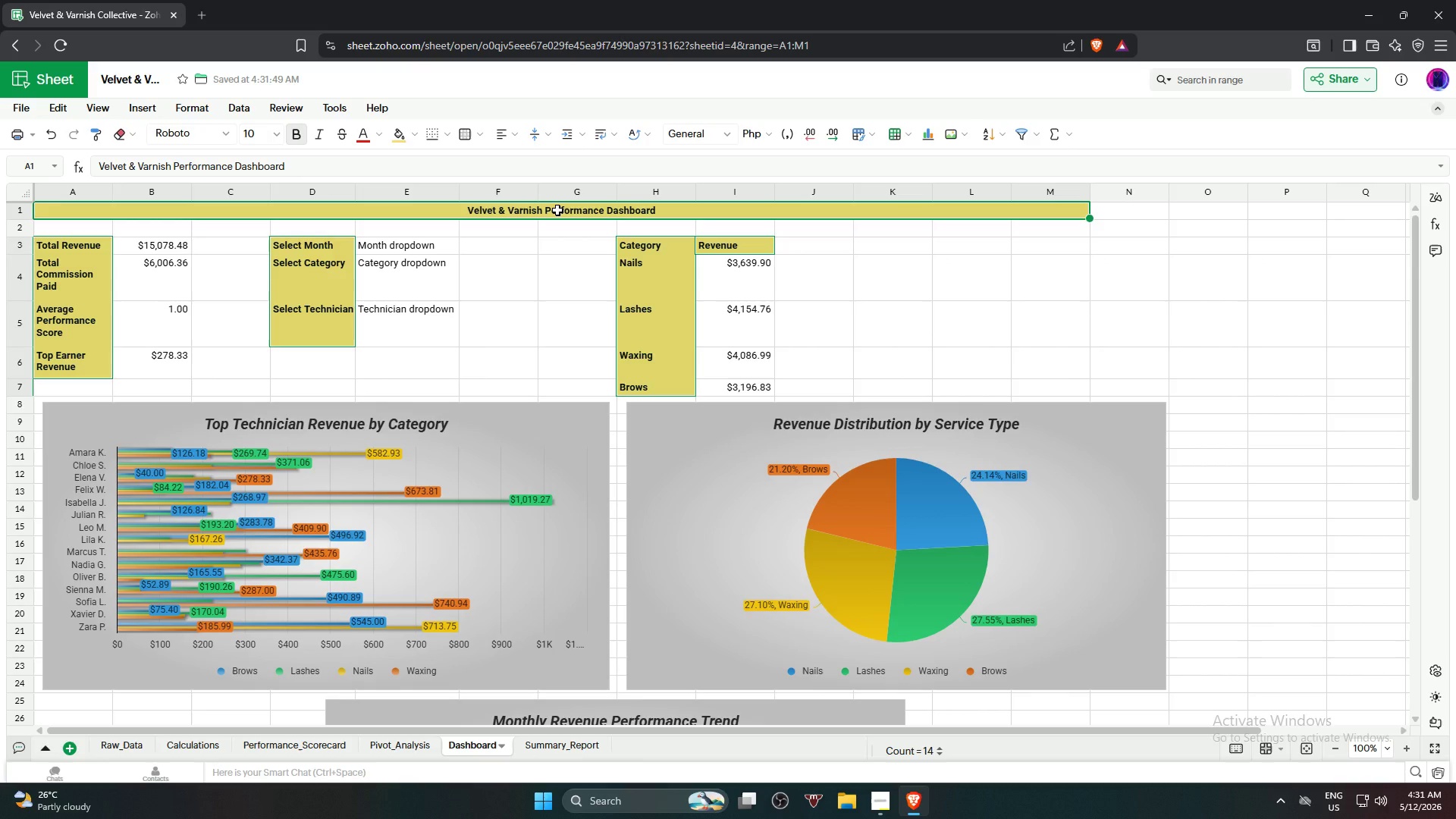 
left_click([557, 210])
 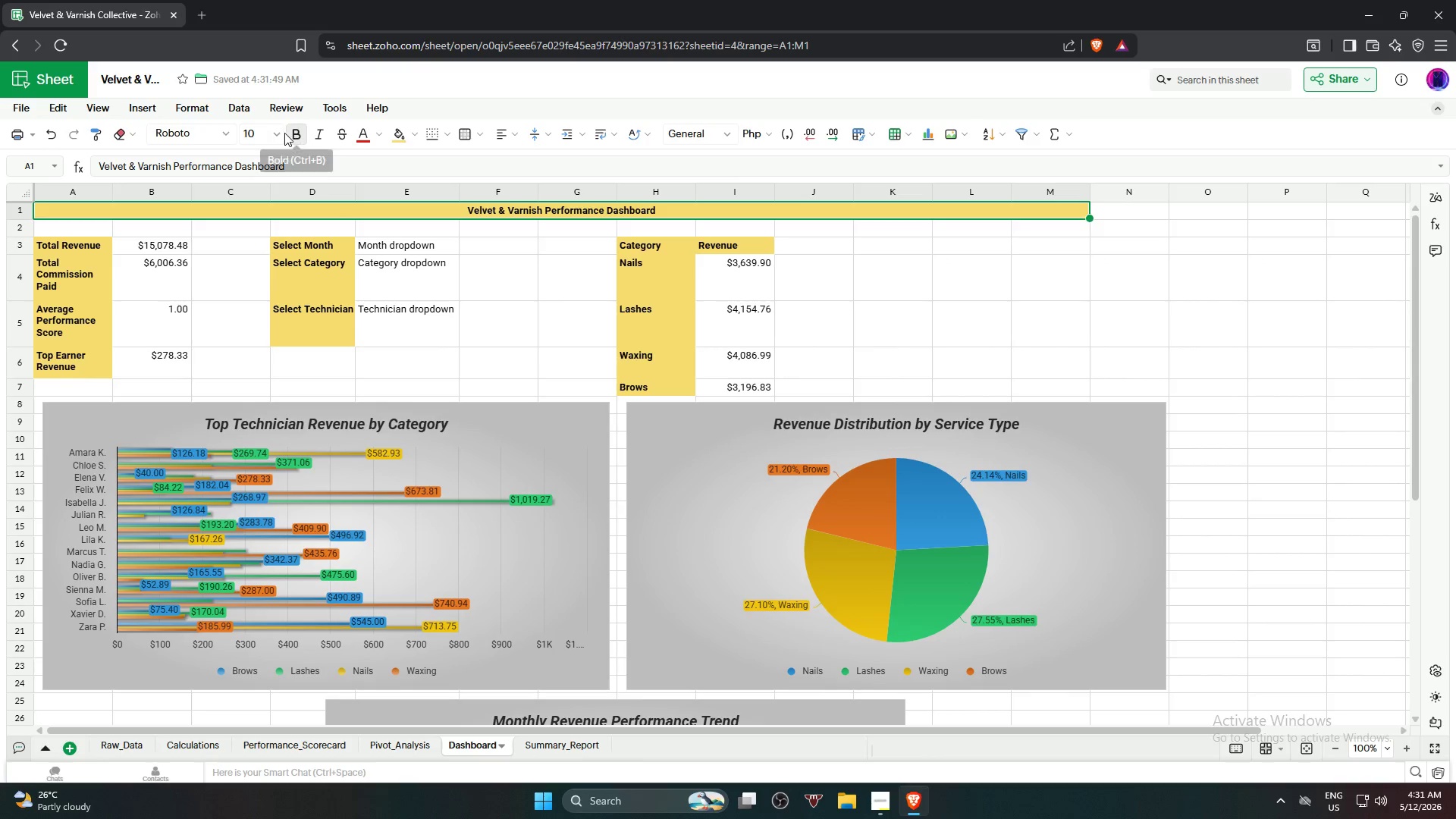 
left_click([281, 133])
 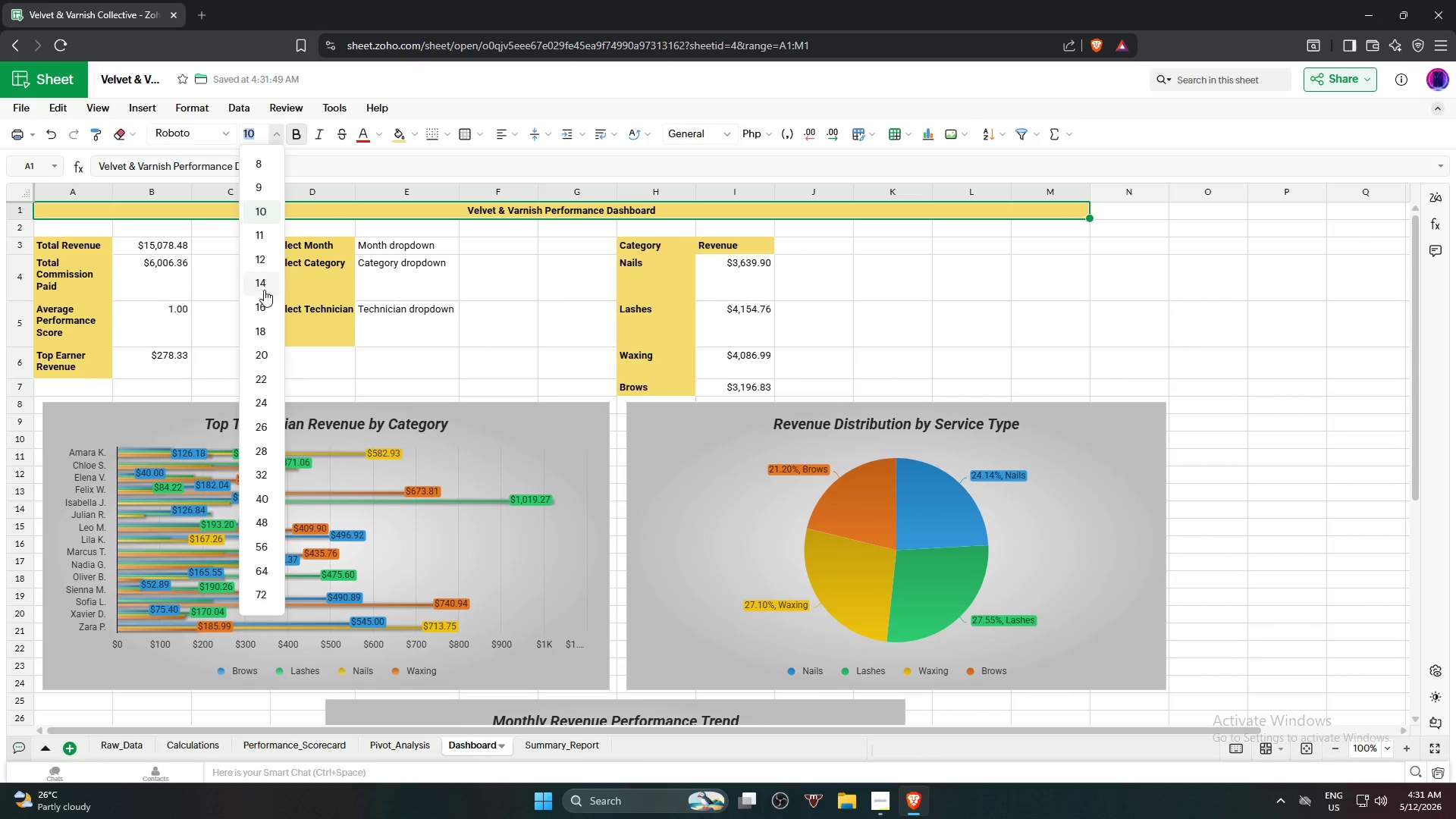 
left_click([262, 313])
 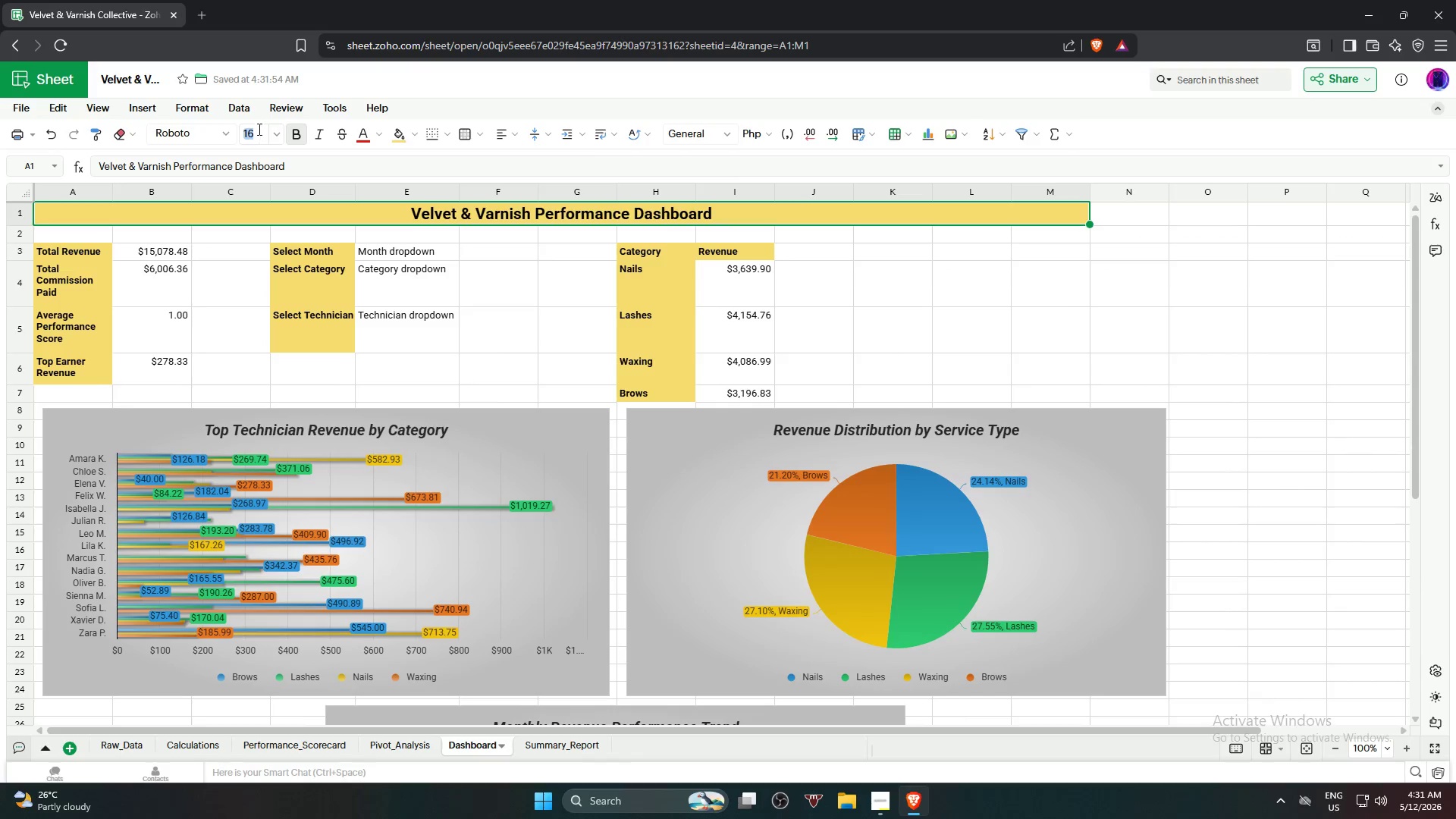 
left_click([275, 133])
 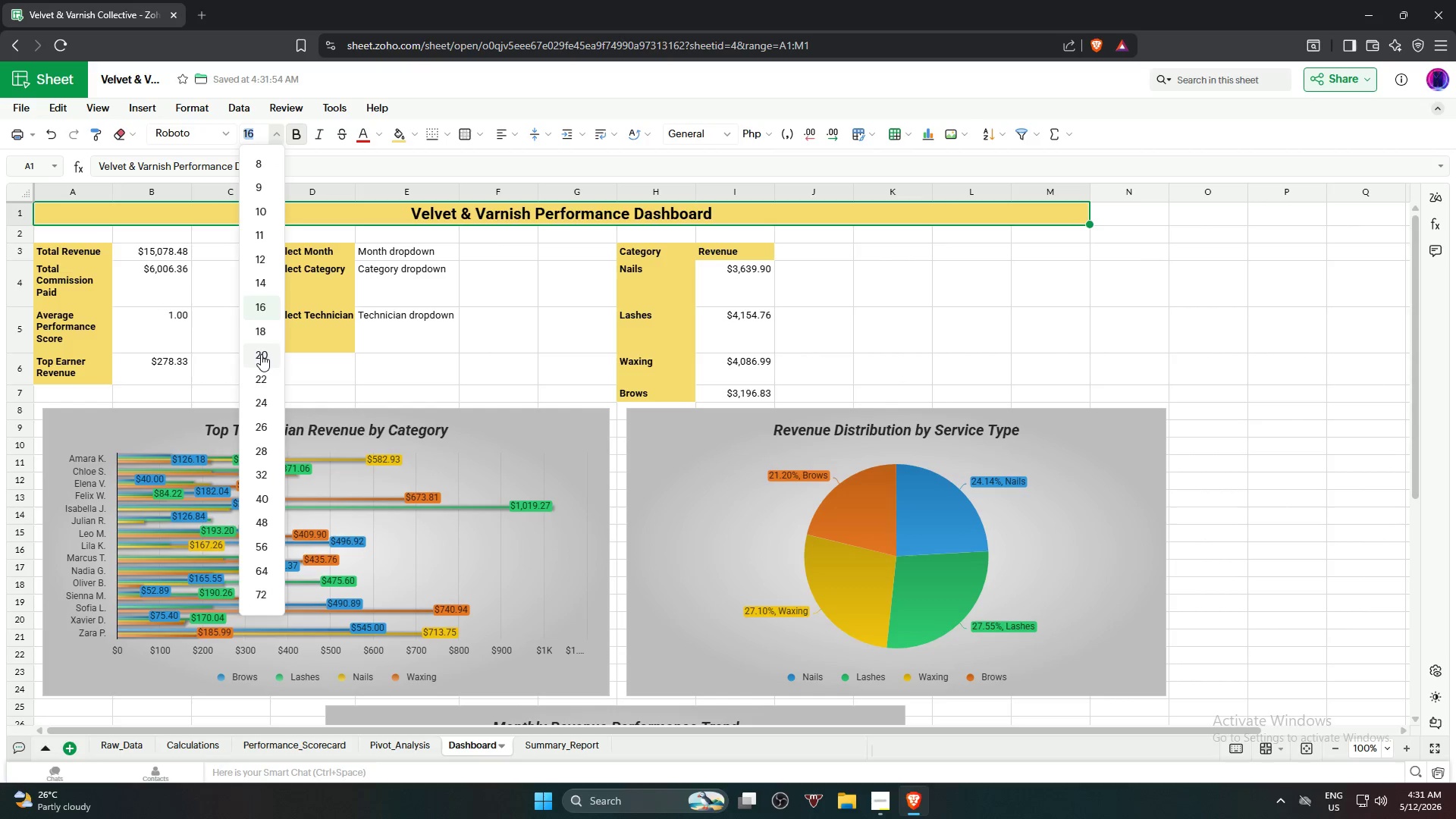 
left_click([261, 354])
 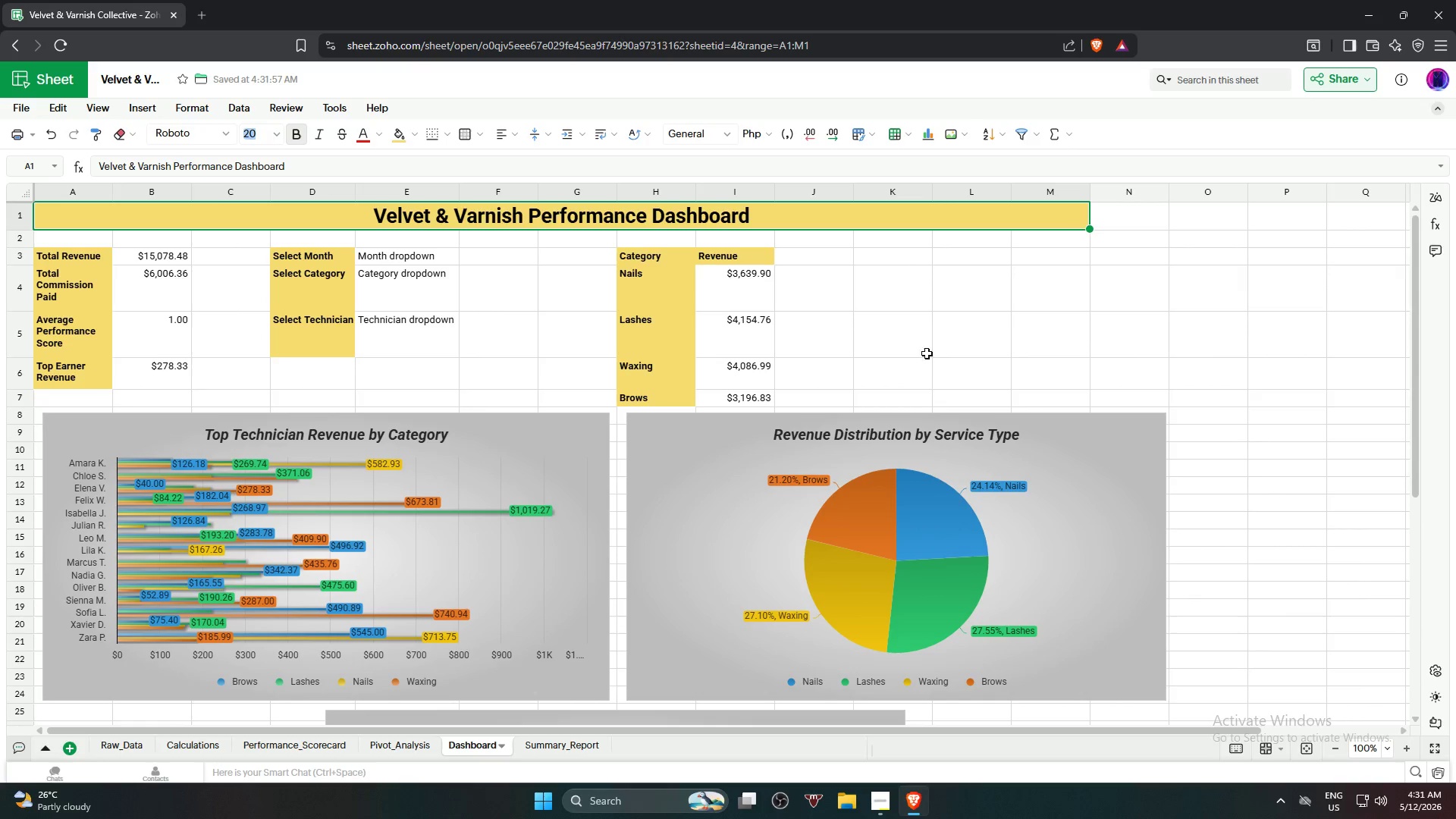 
left_click([1136, 344])
 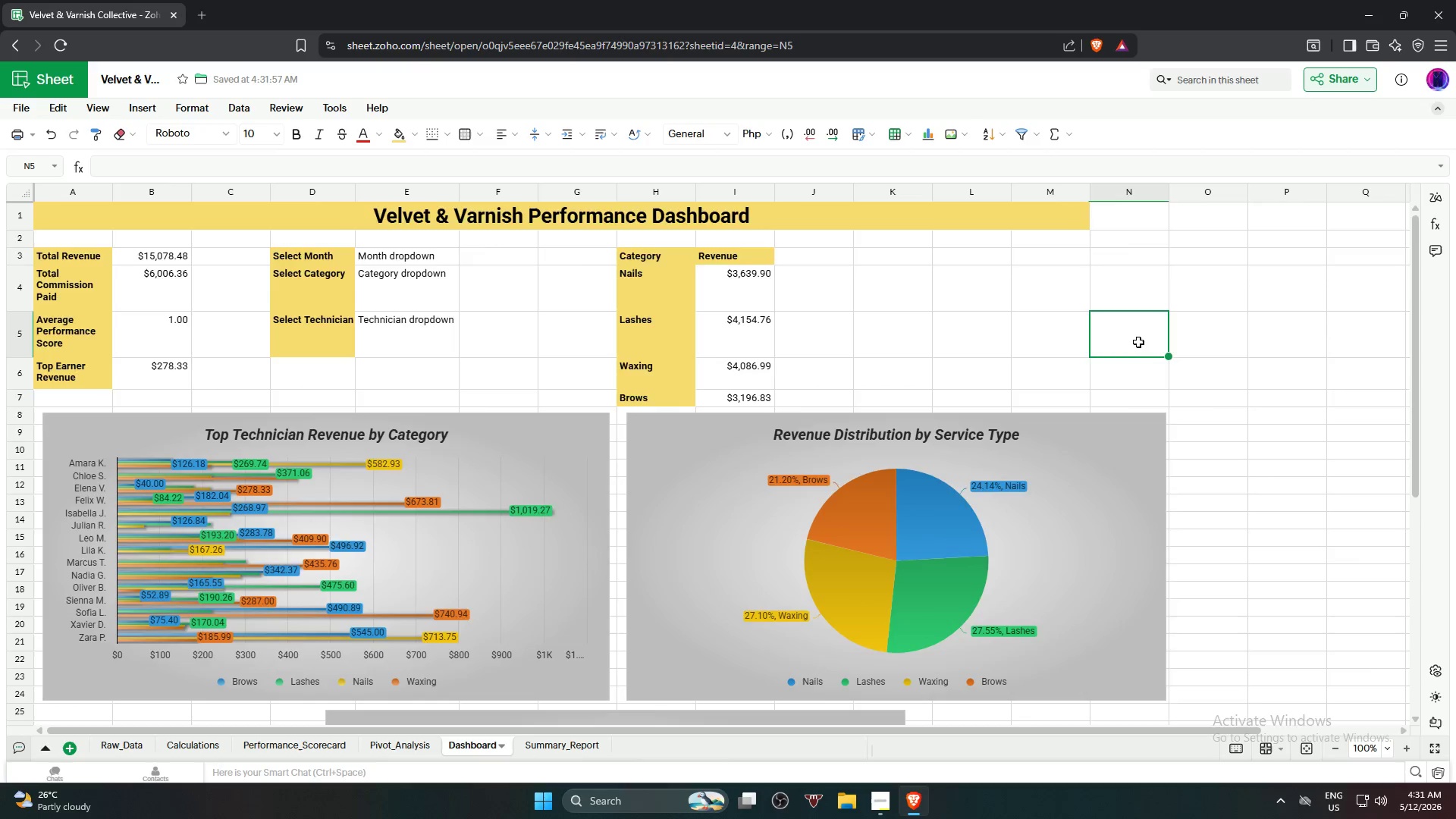 
scroll: coordinate [1139, 342], scroll_direction: down, amount: 5.0
 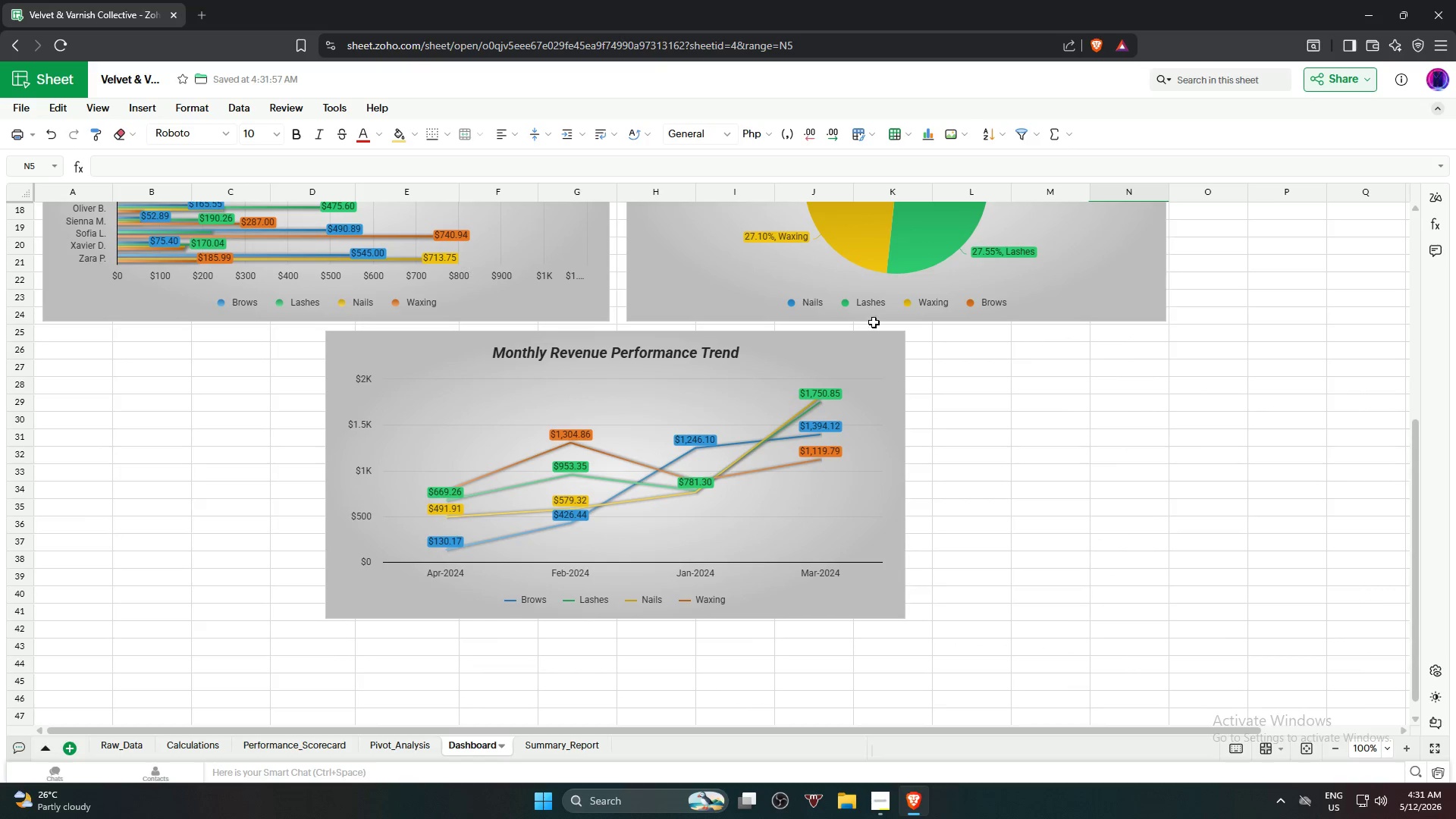 
left_click([16, 106])
 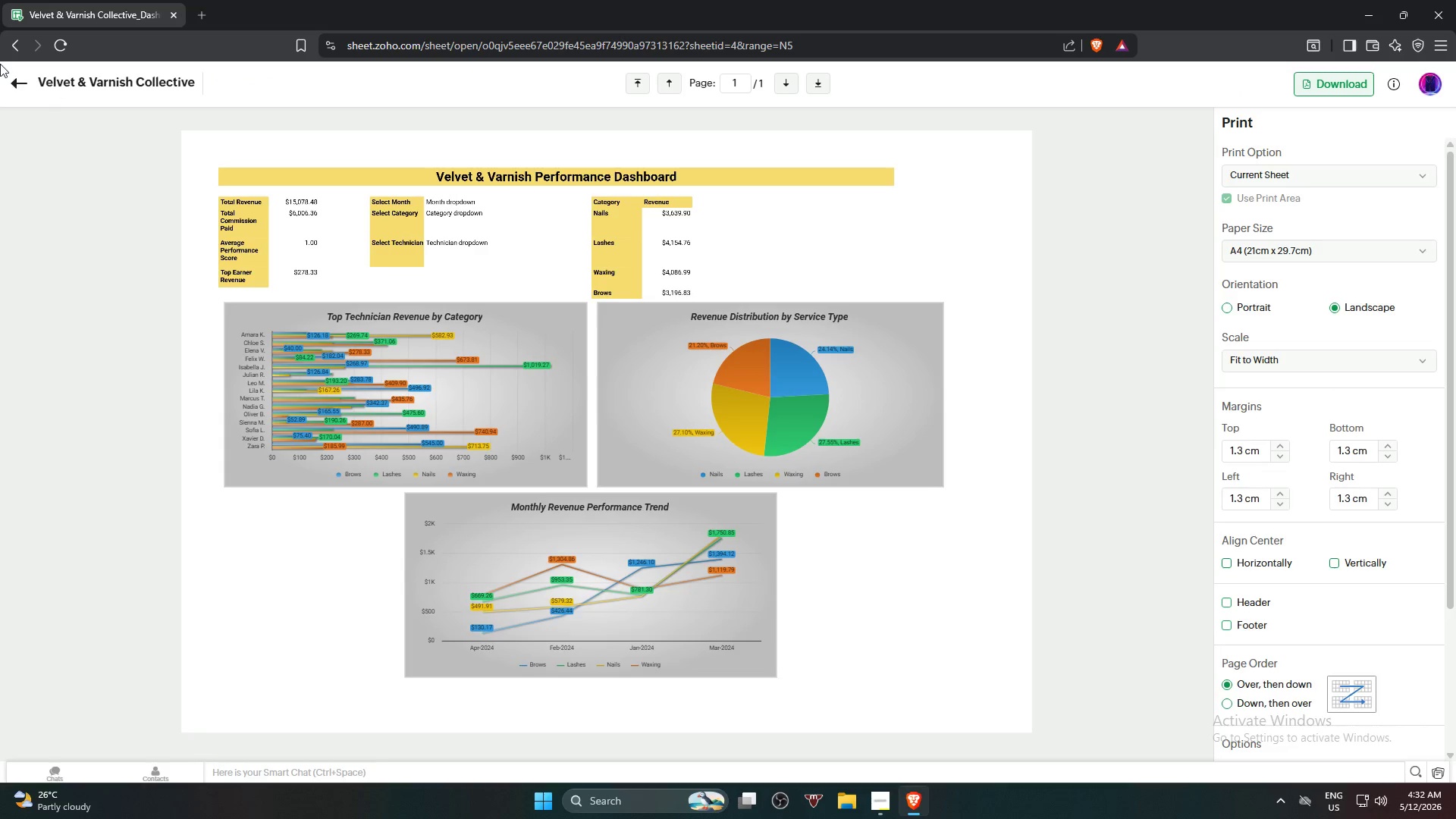 
wait(5.47)
 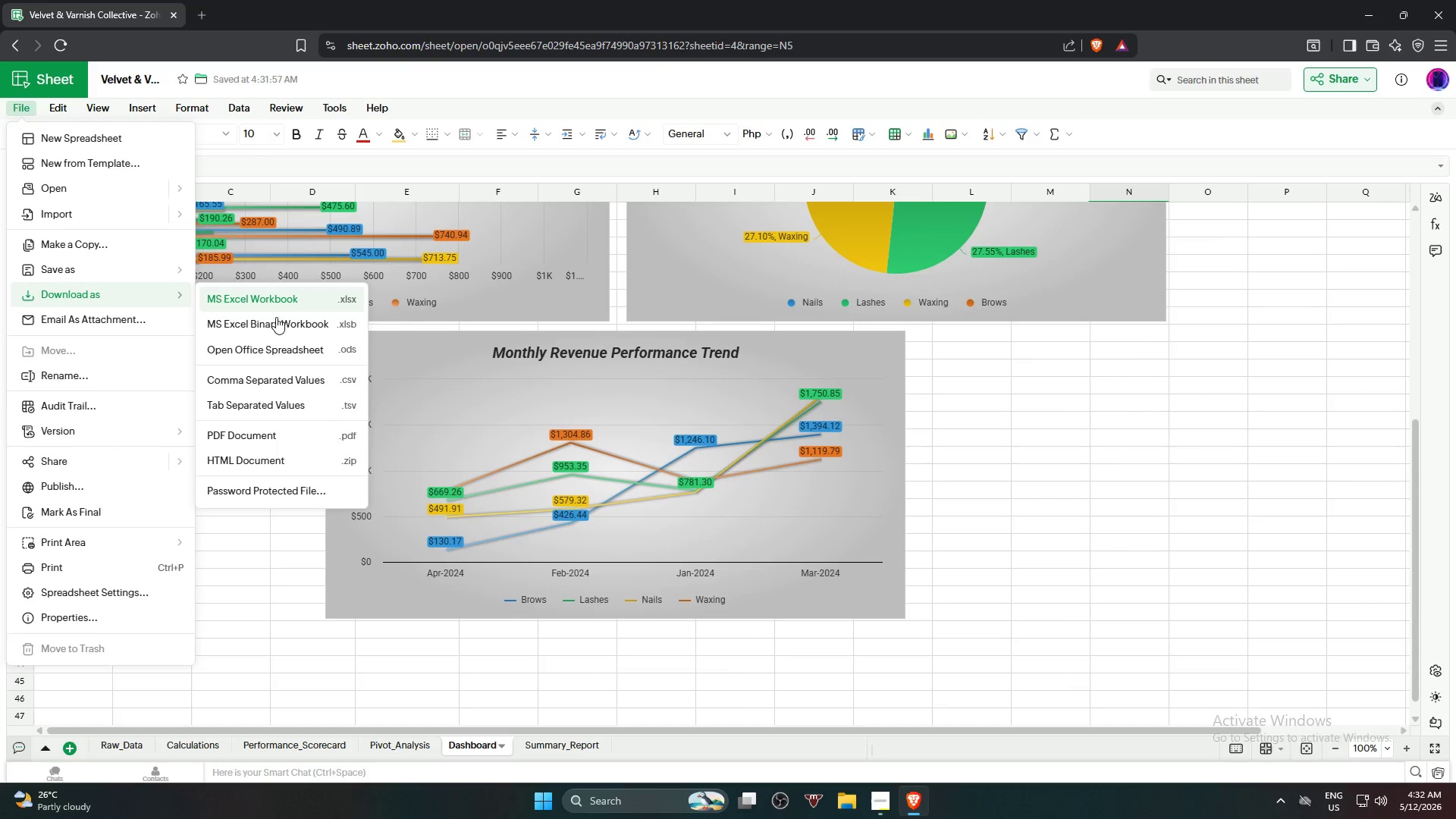 
left_click([23, 80])
 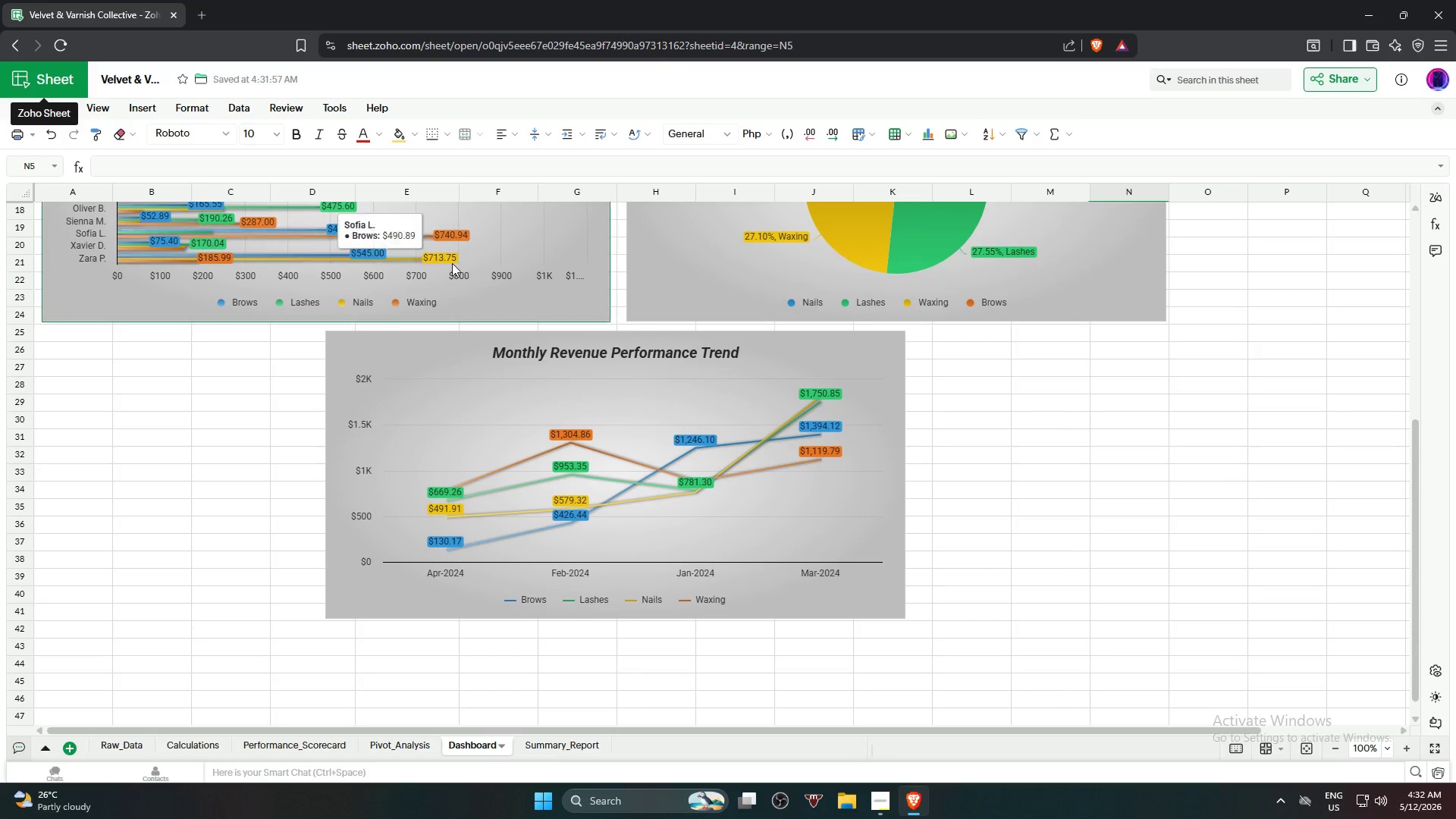 
scroll: coordinate [725, 360], scroll_direction: up, amount: 12.0
 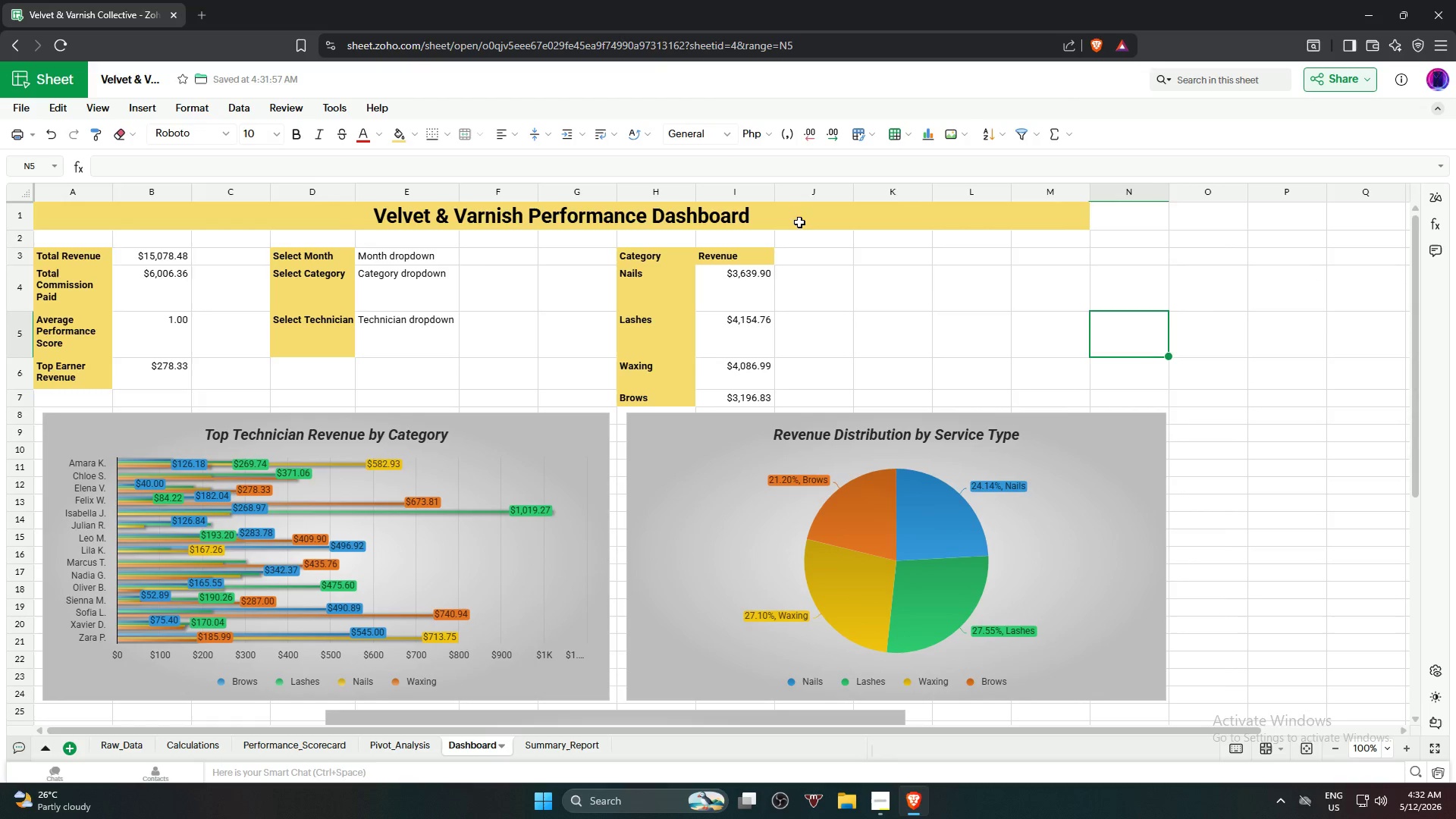 
left_click([799, 222])
 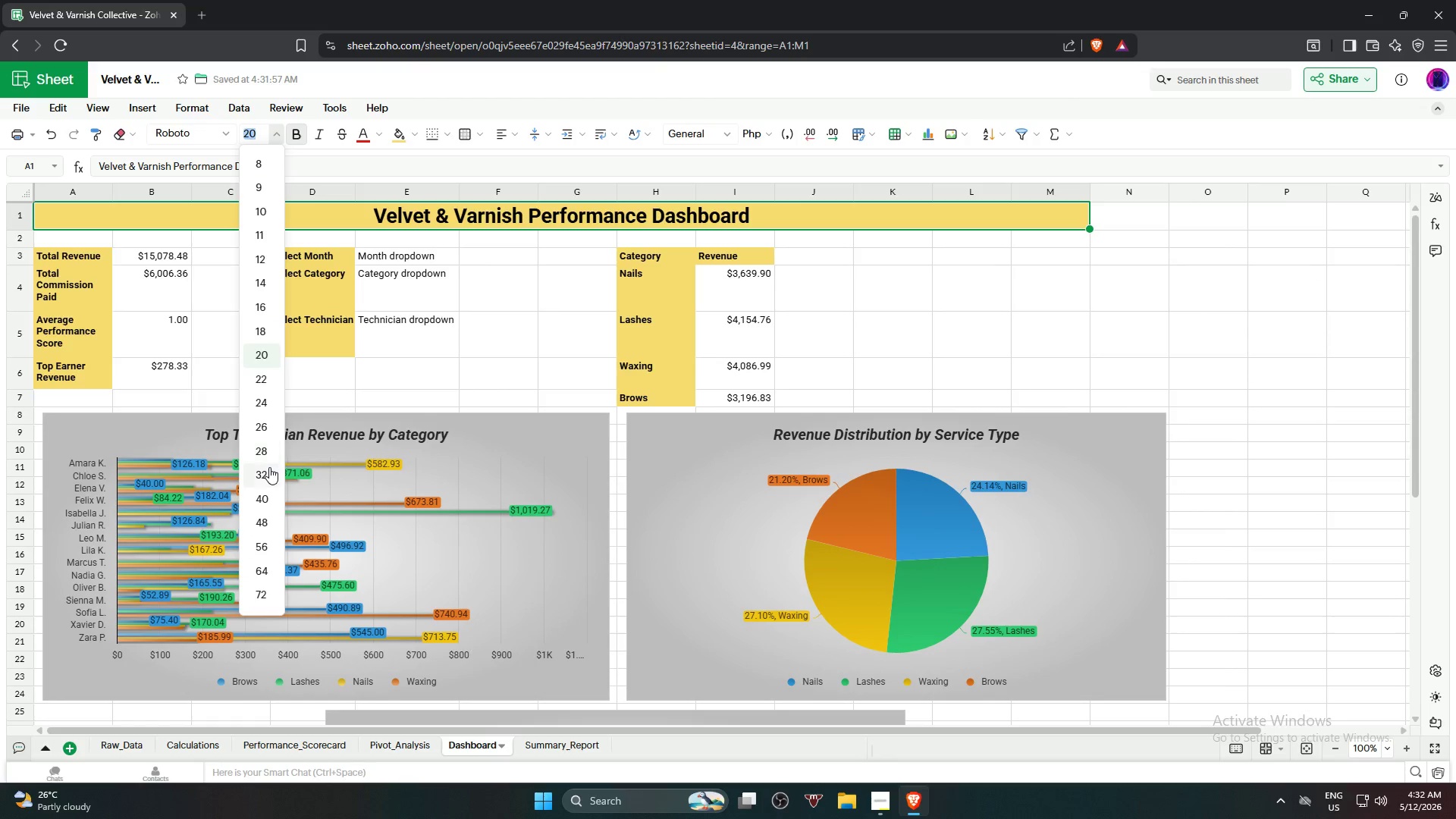 
left_click([267, 494])
 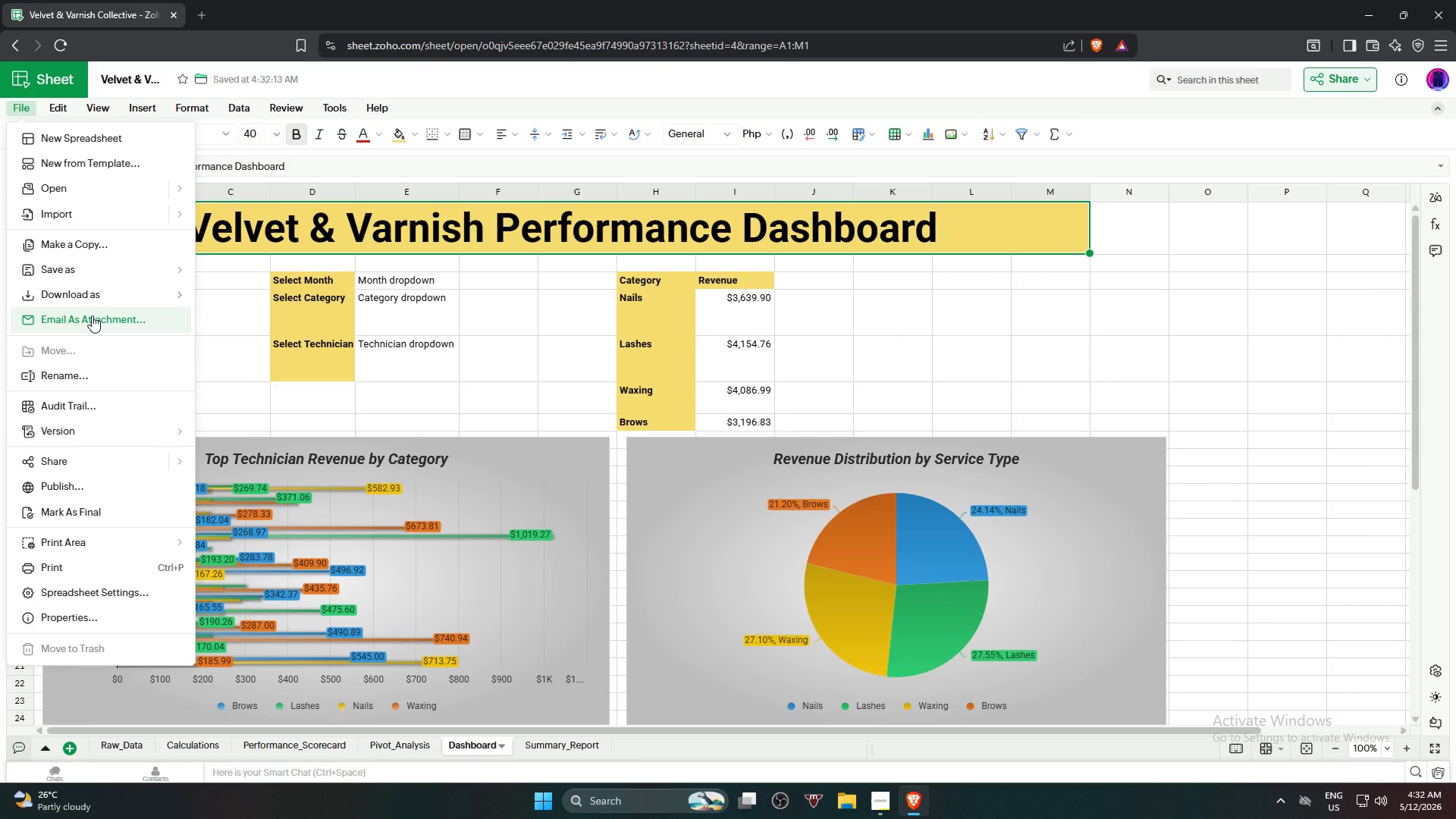 
left_click([266, 436])
 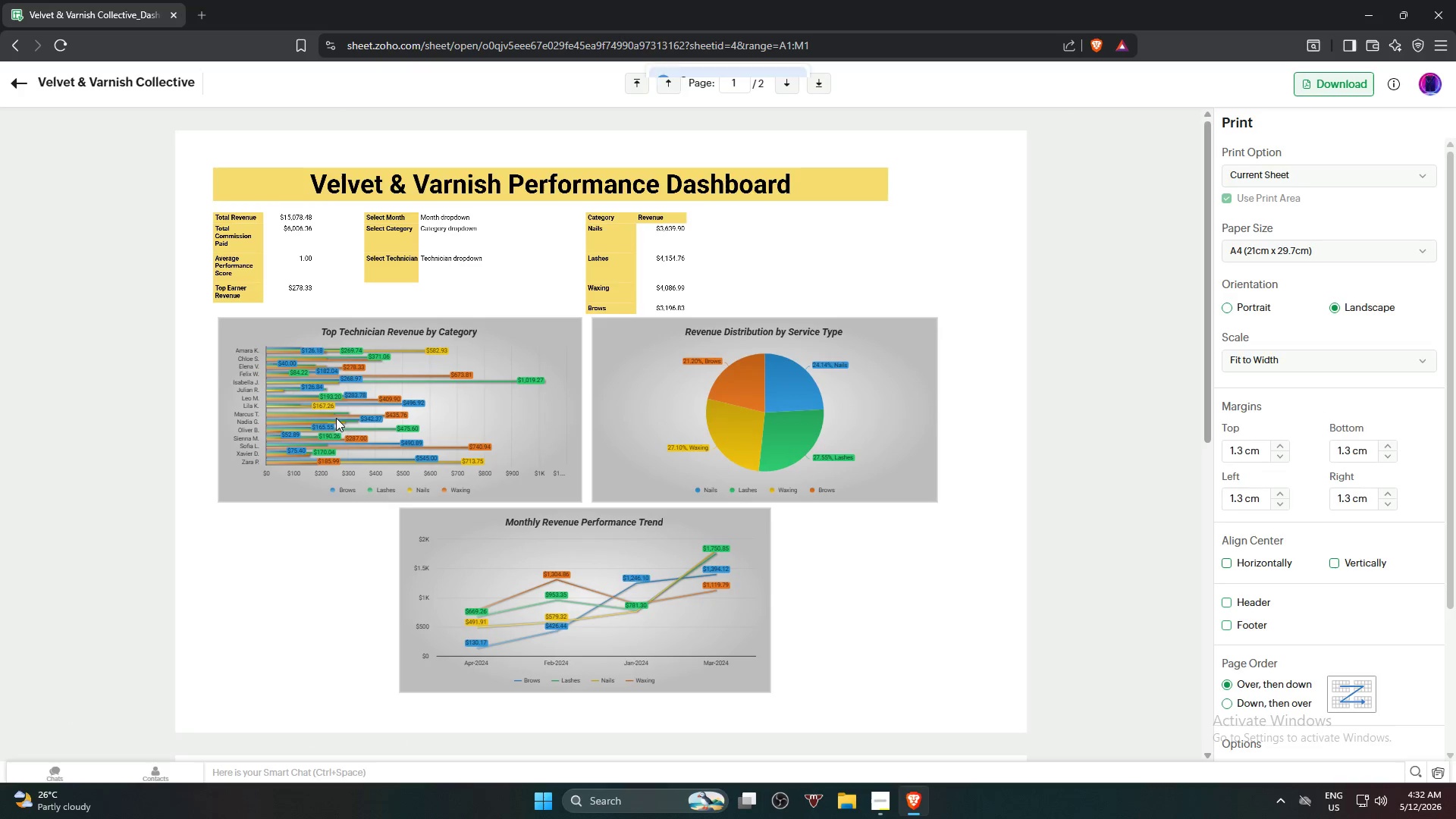 
scroll: coordinate [336, 418], scroll_direction: down, amount: 4.0
 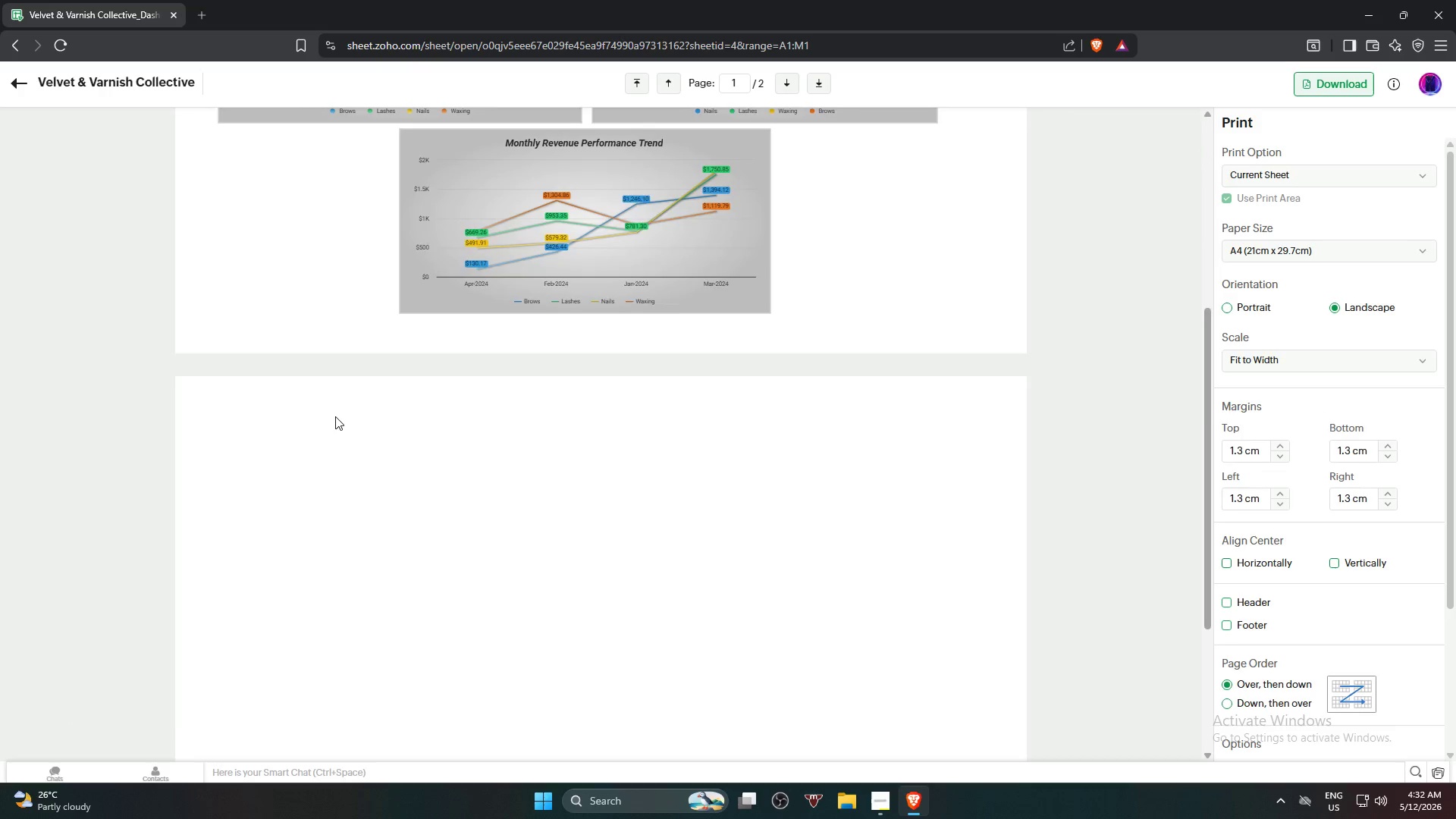 
scroll: coordinate [335, 410], scroll_direction: up, amount: 6.0
 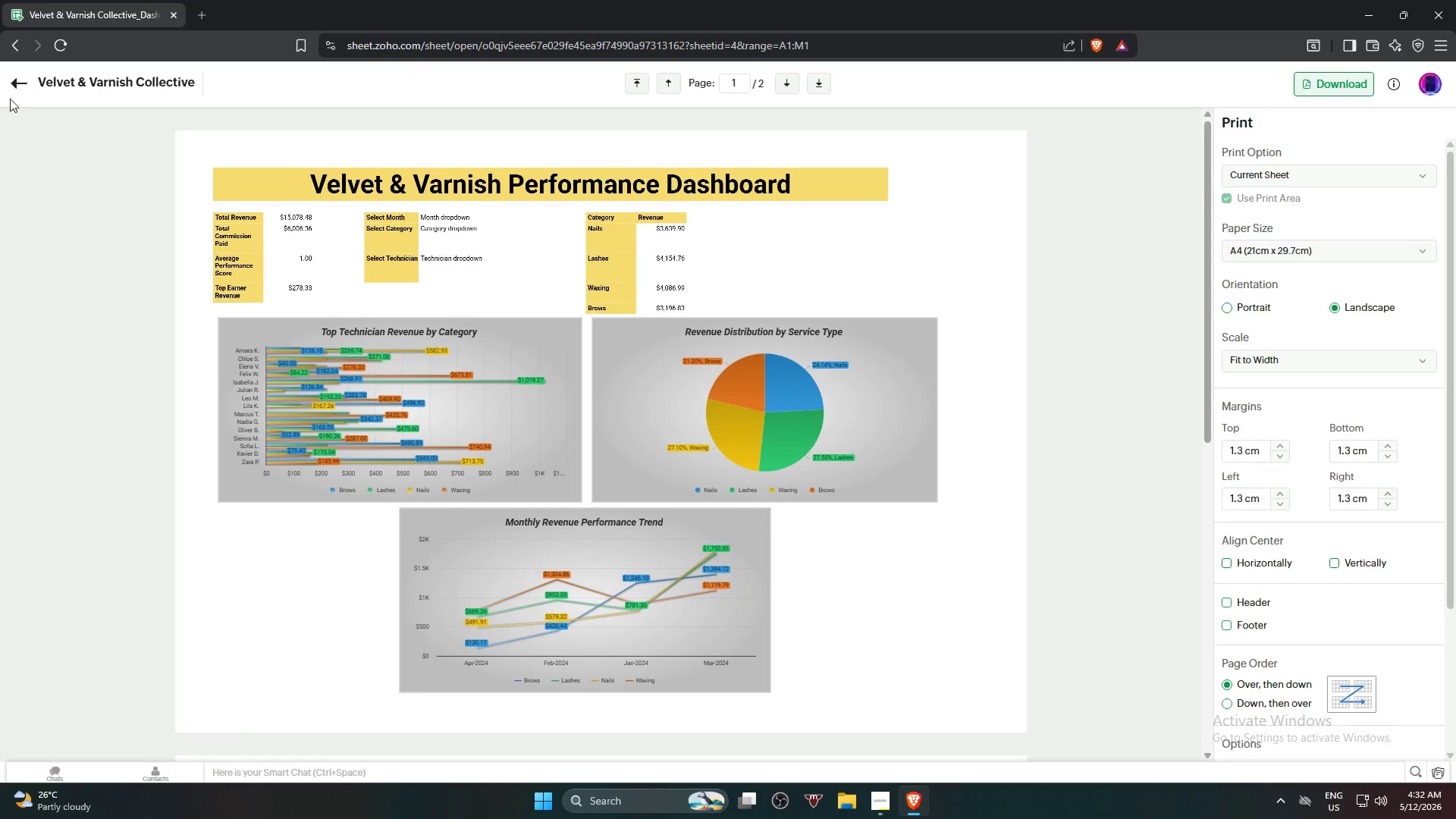 
left_click([9, 77])
 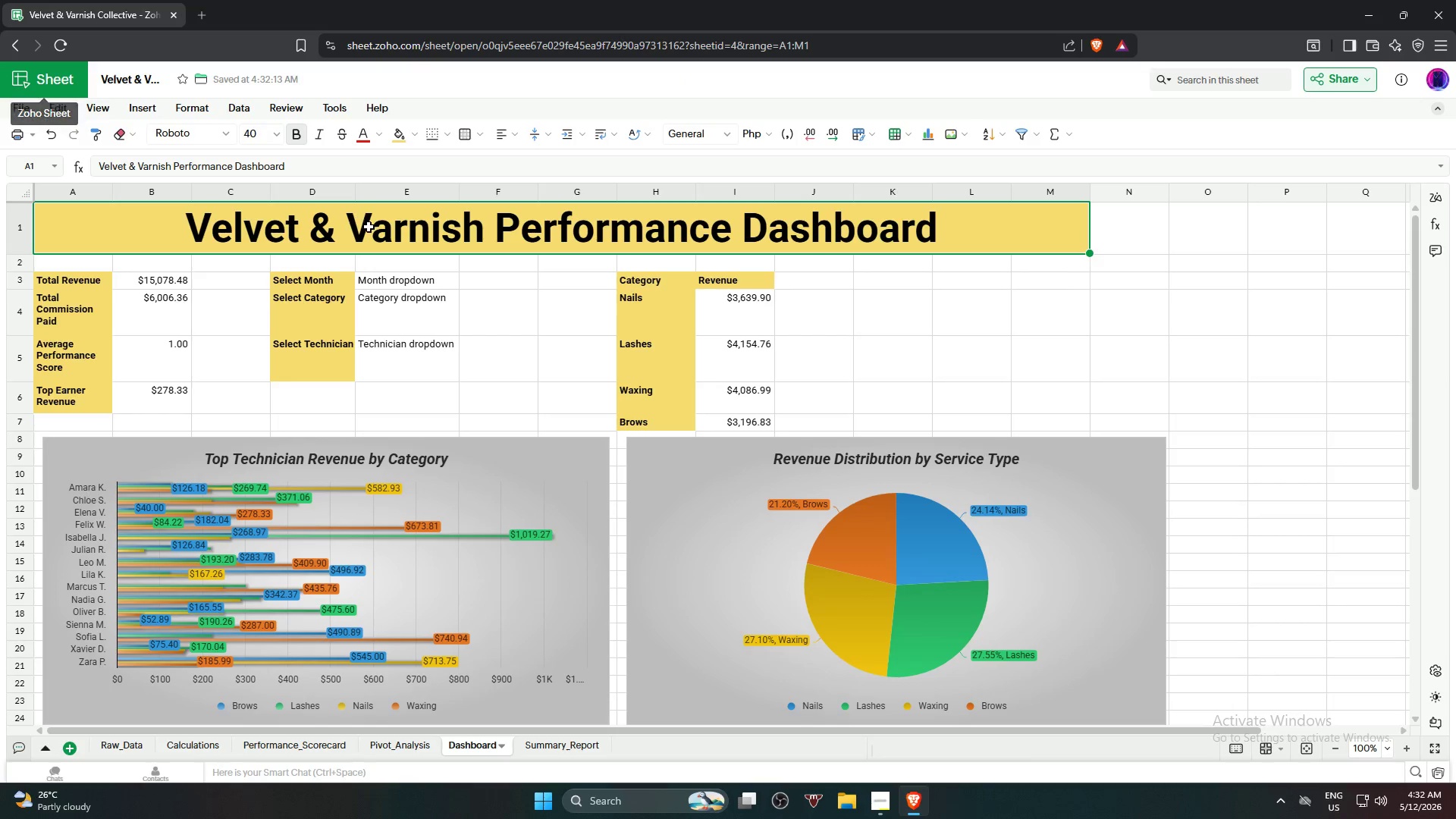 
left_click([369, 228])
 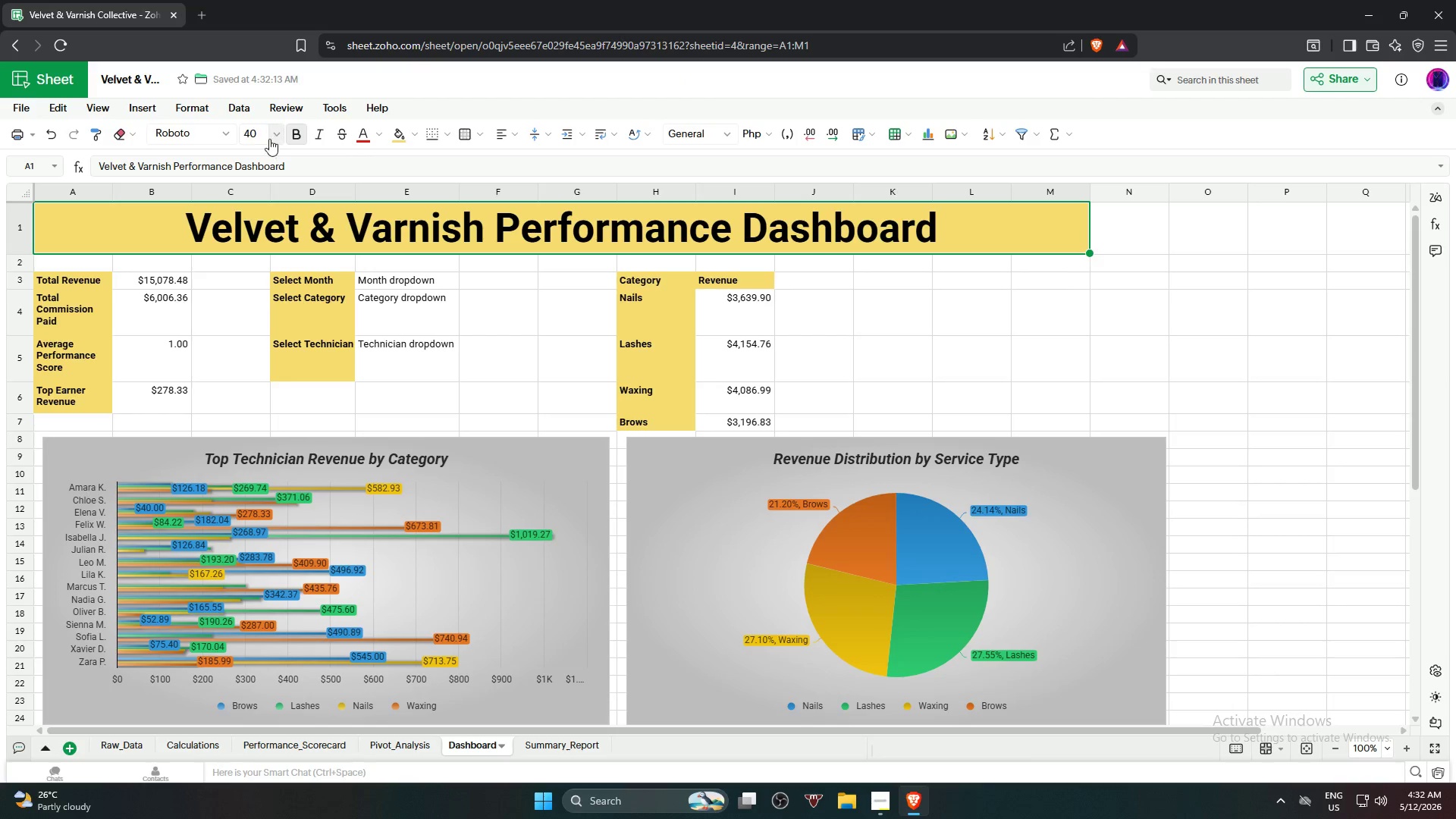 
left_click([271, 132])
 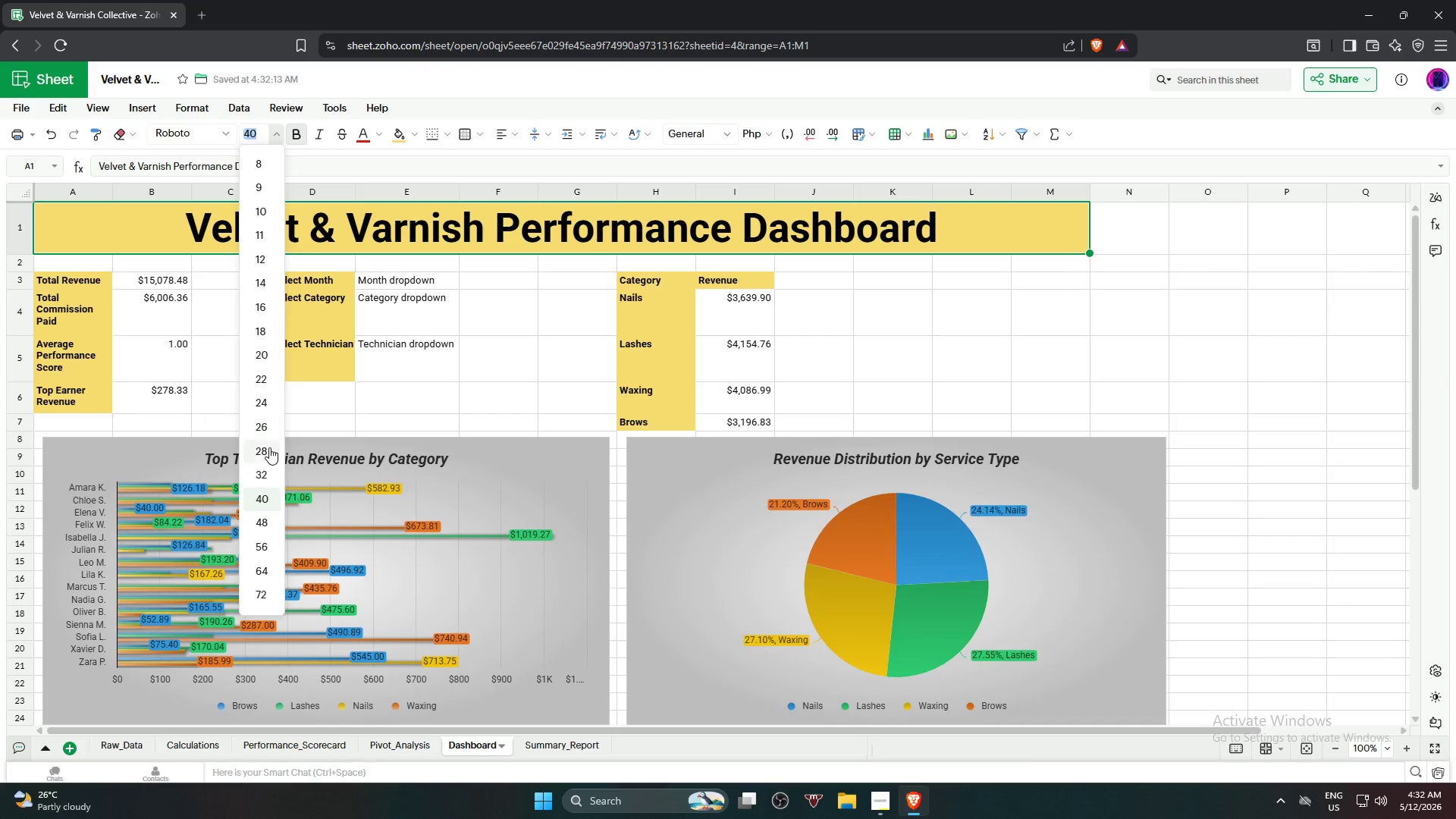 
left_click([267, 451])
 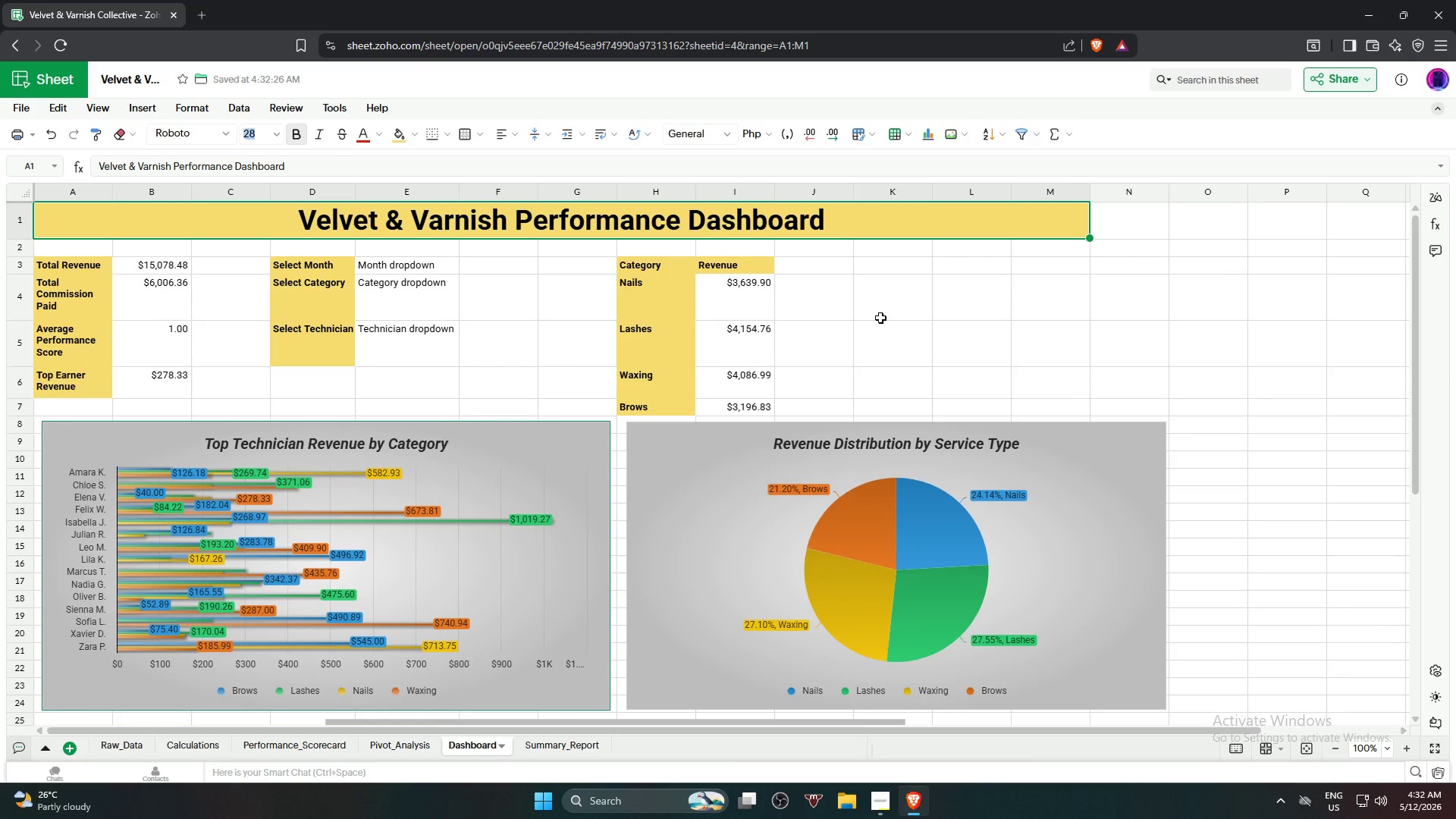 
left_click([963, 313])
 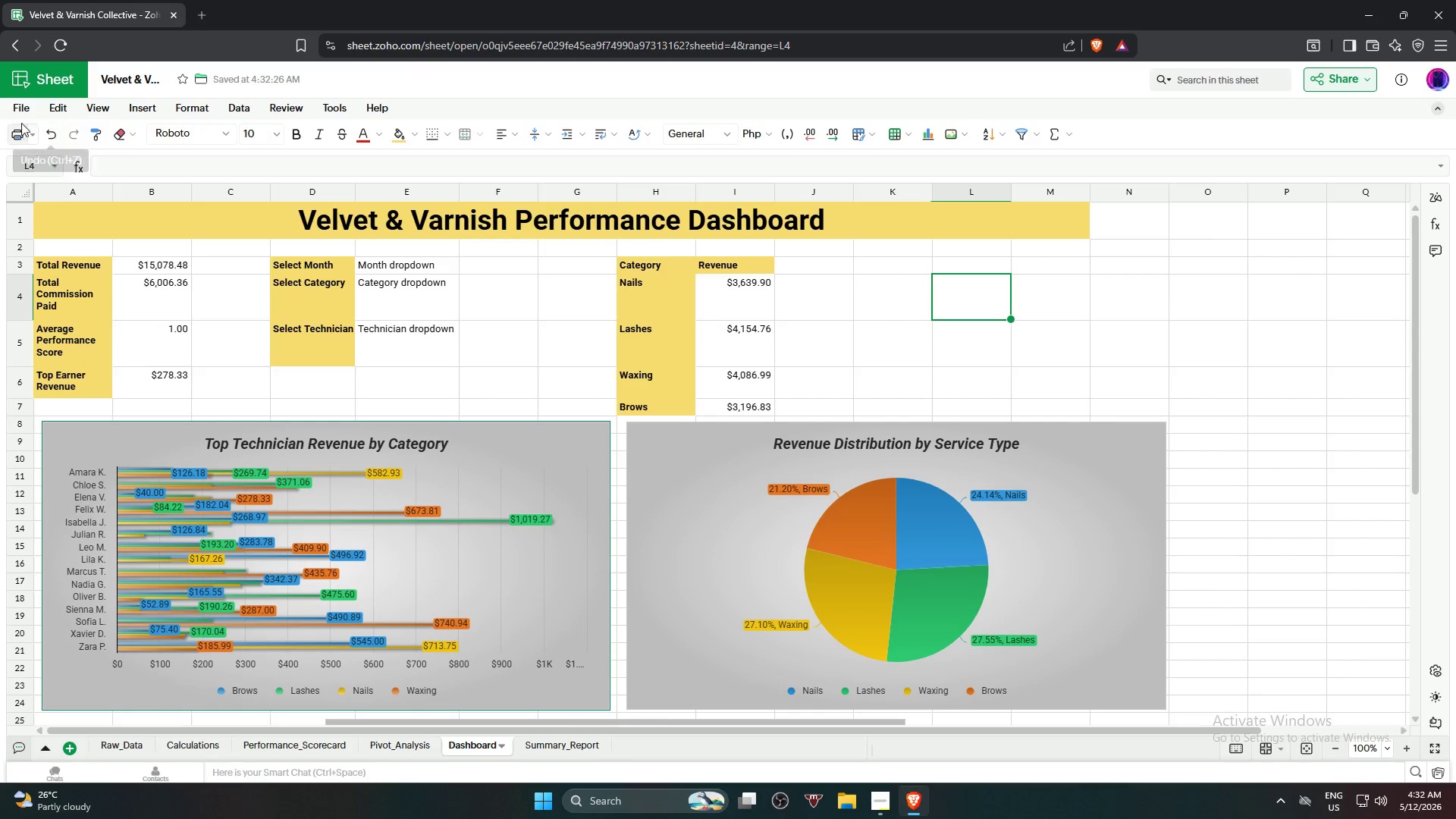 
left_click([17, 105])
 